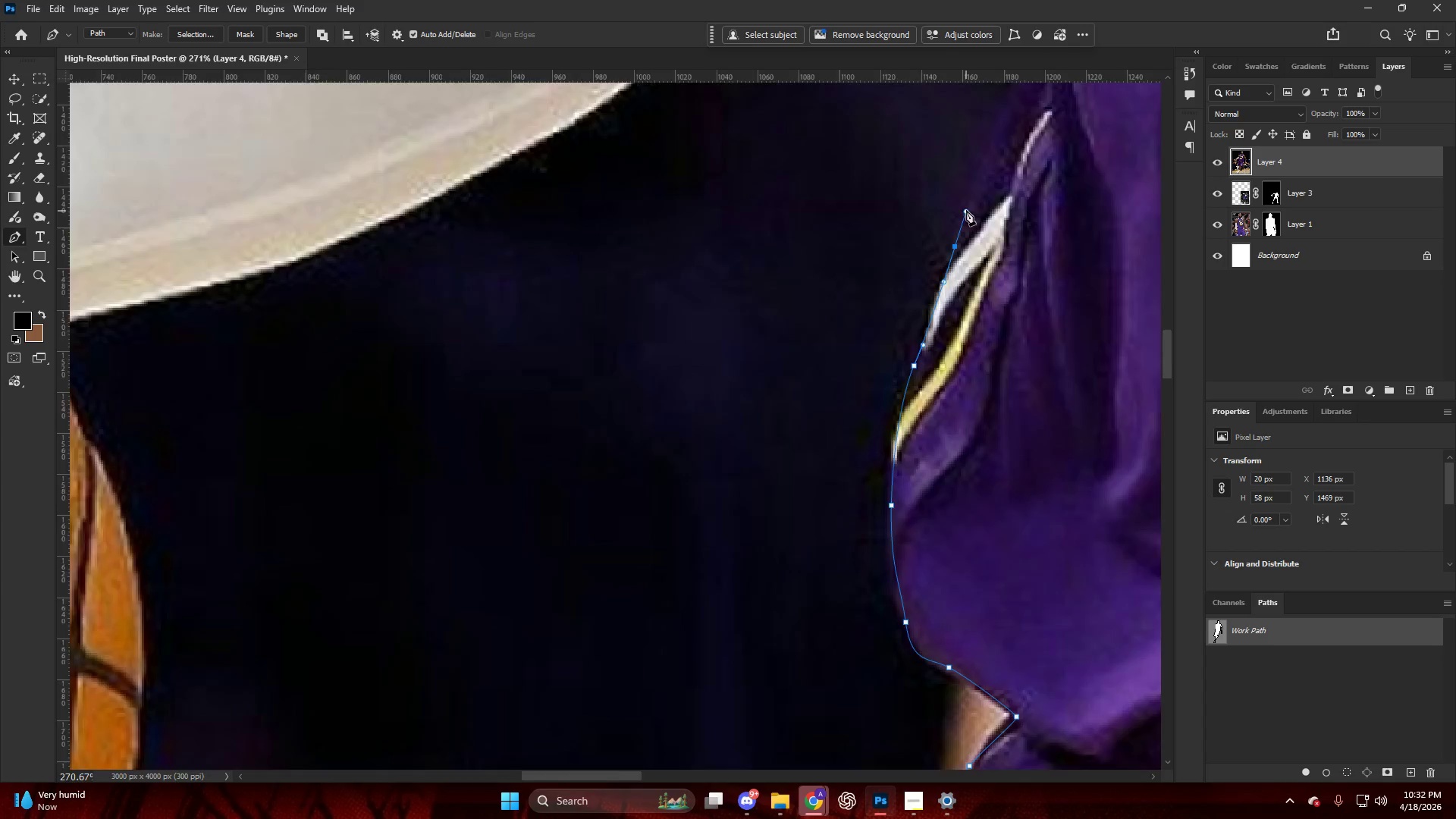 
scroll: coordinate [953, 245], scroll_direction: up, amount: 4.0
 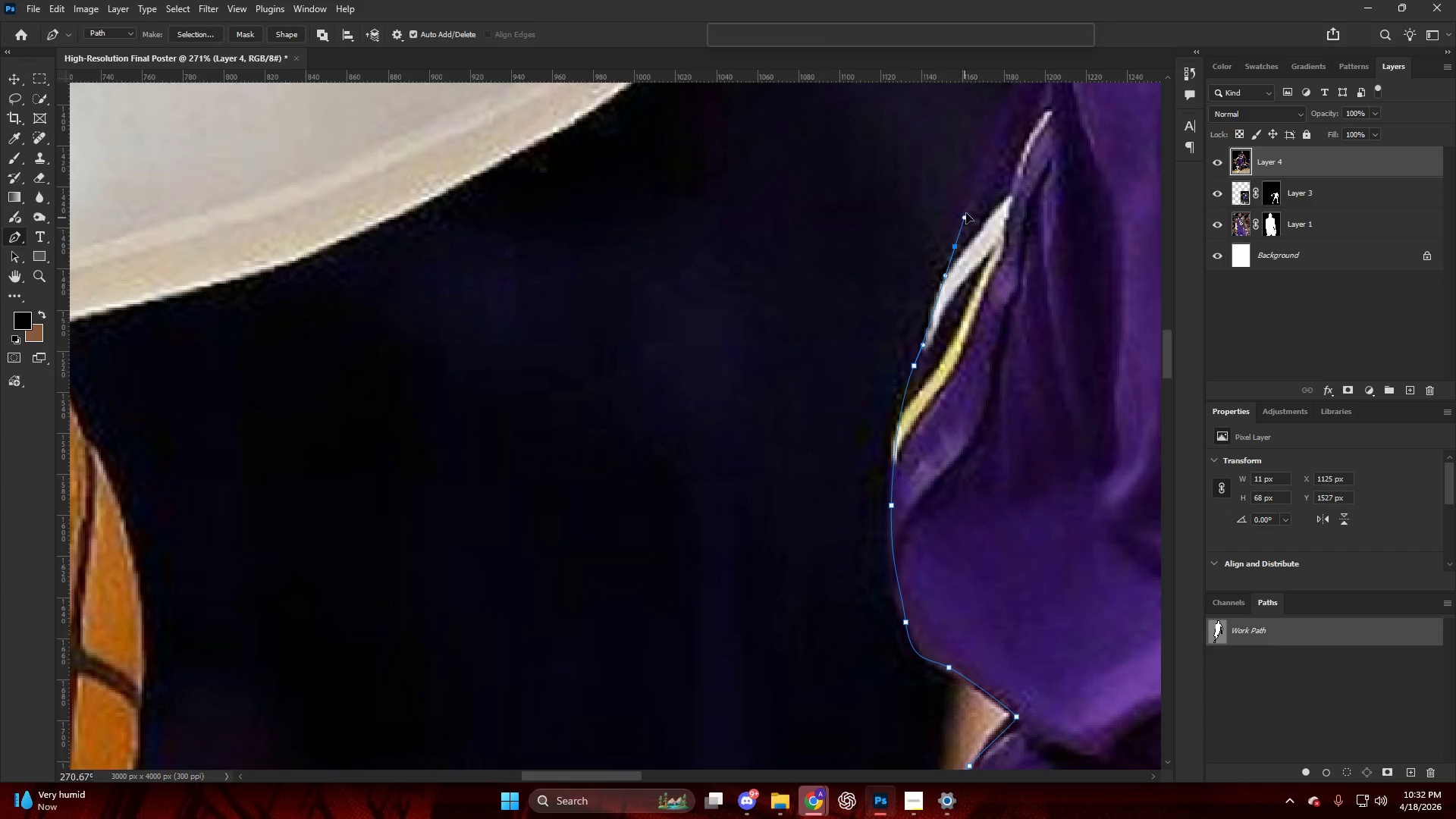 
hold_key(key=AltLeft, duration=0.39)
hold_key(key=AltLeft, duration=0.41)
scroll: coordinate [978, 222], scroll_direction: up, amount: 3.0
 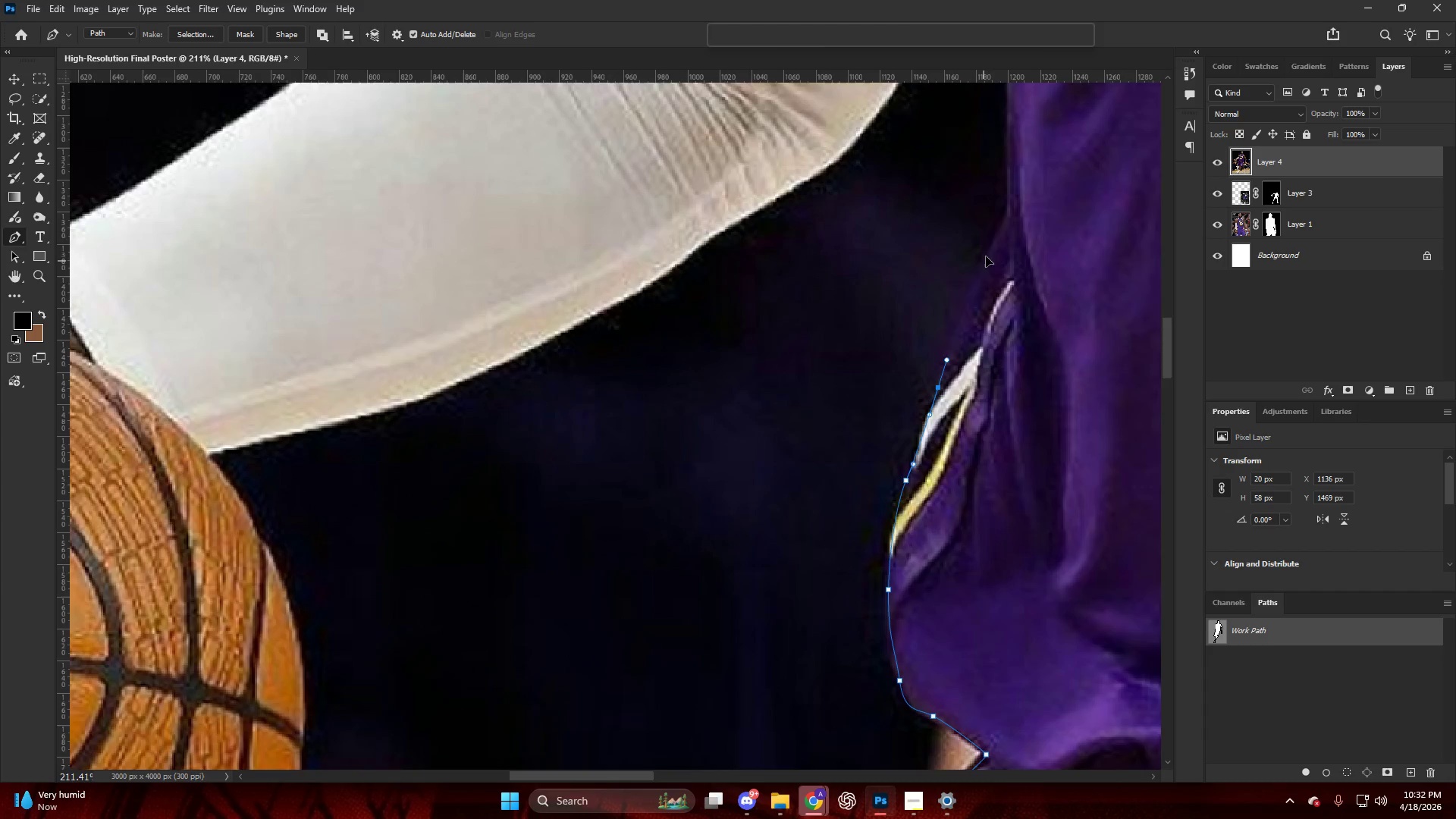 
left_click_drag(start_coordinate=[984, 261], to_coordinate=[996, 228])
 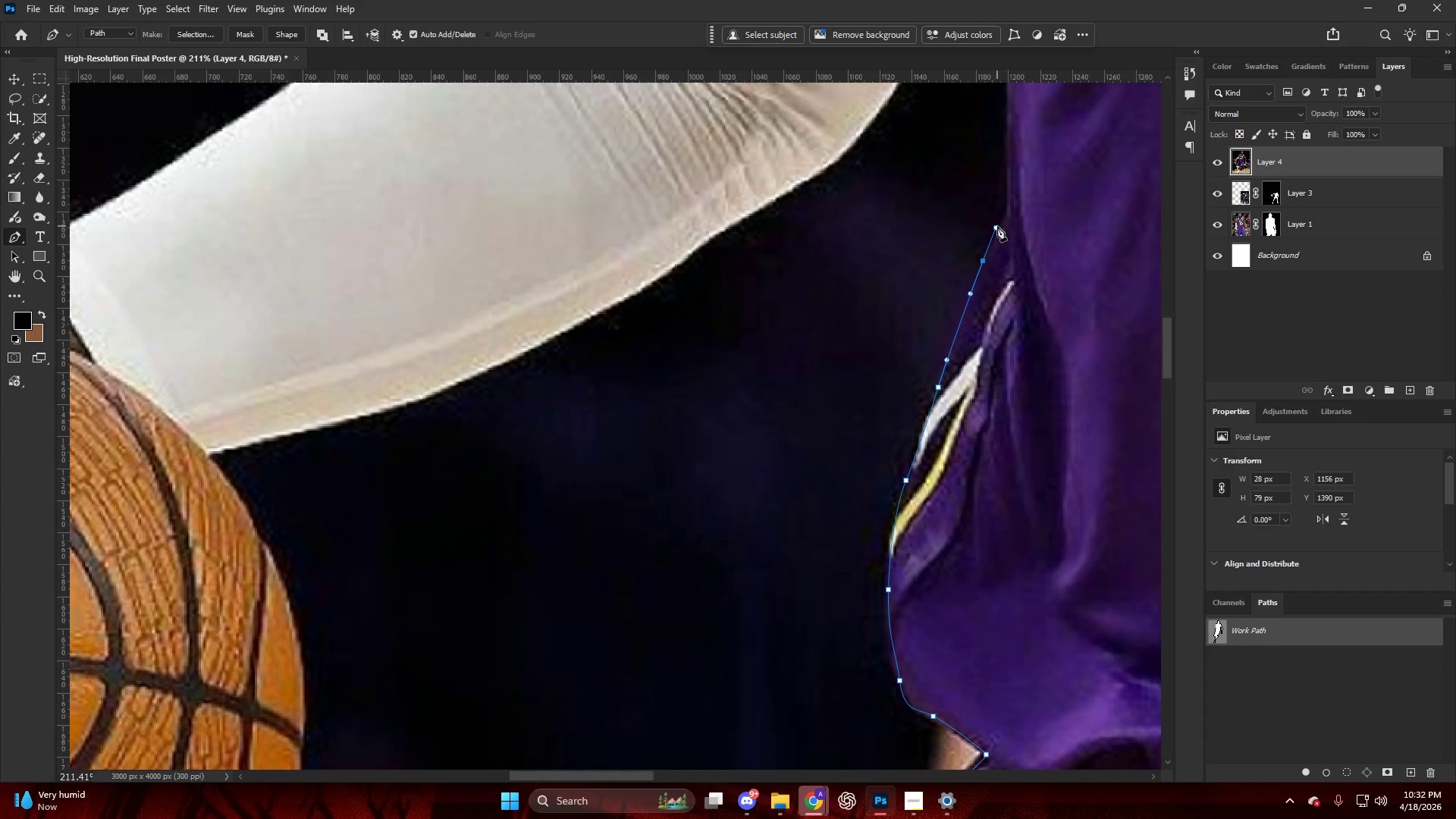 
key(Alt+AltLeft)
 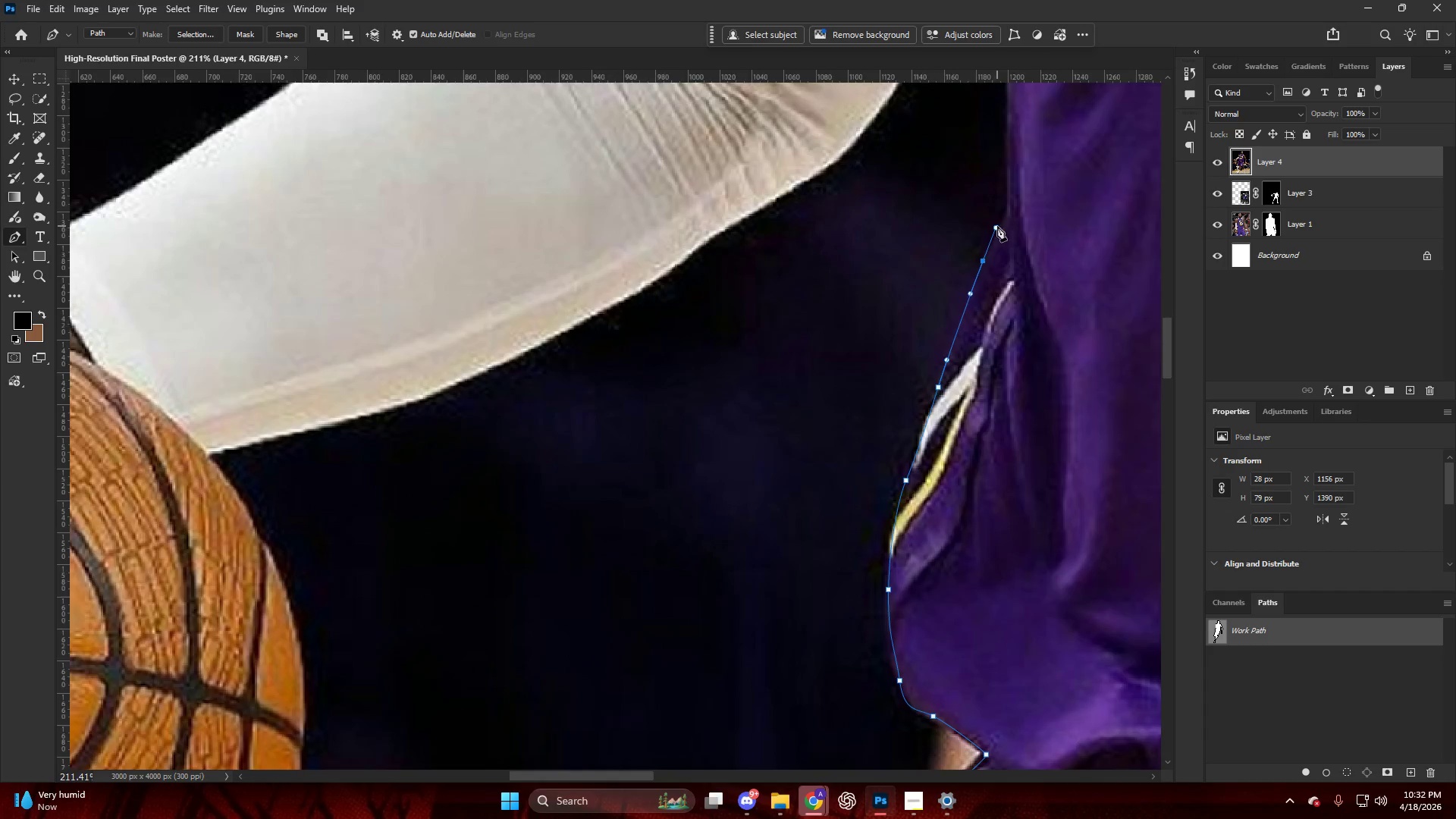 
key(Alt+AltLeft)
 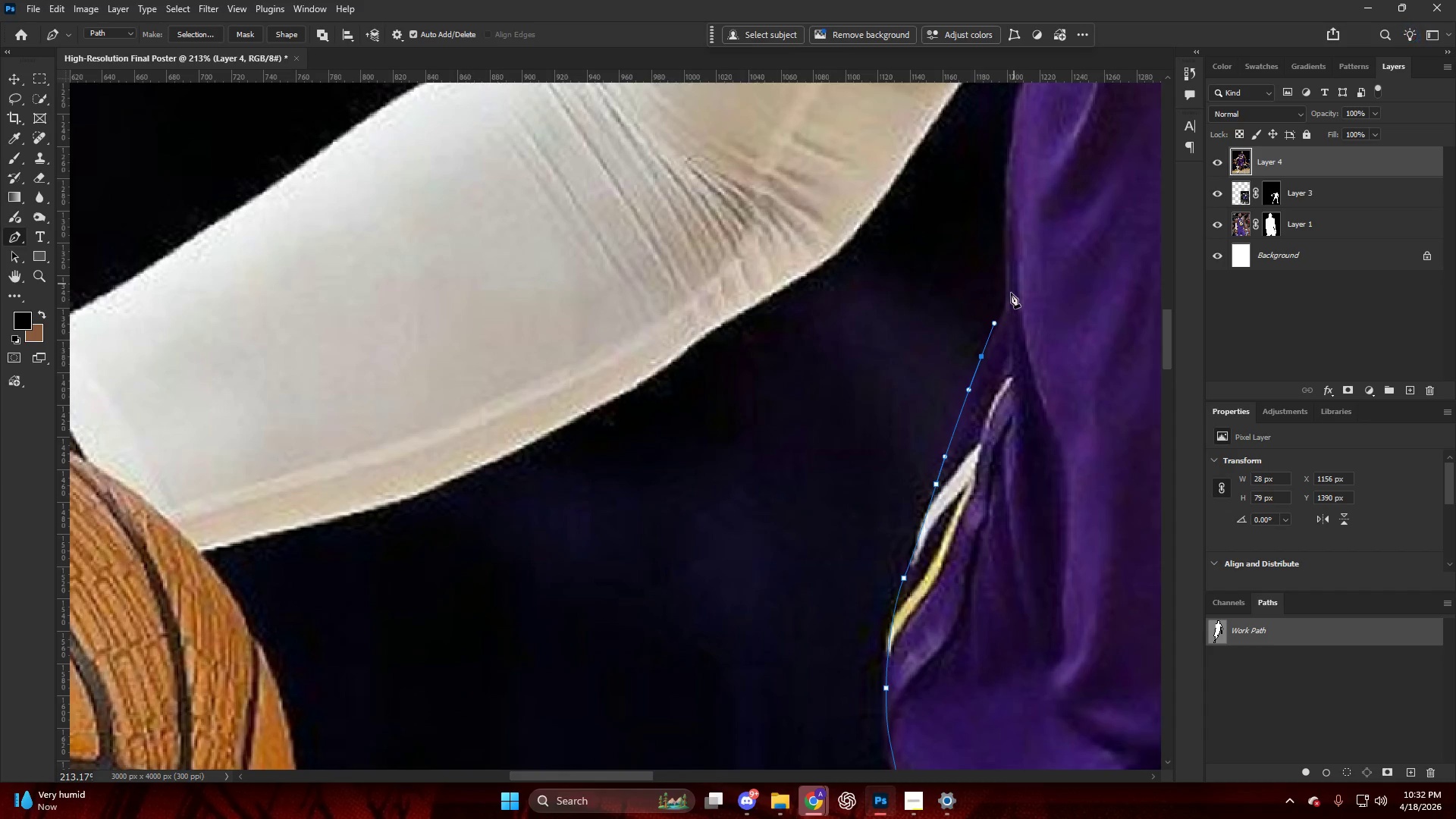 
scroll: coordinate [999, 228], scroll_direction: up, amount: 5.0
 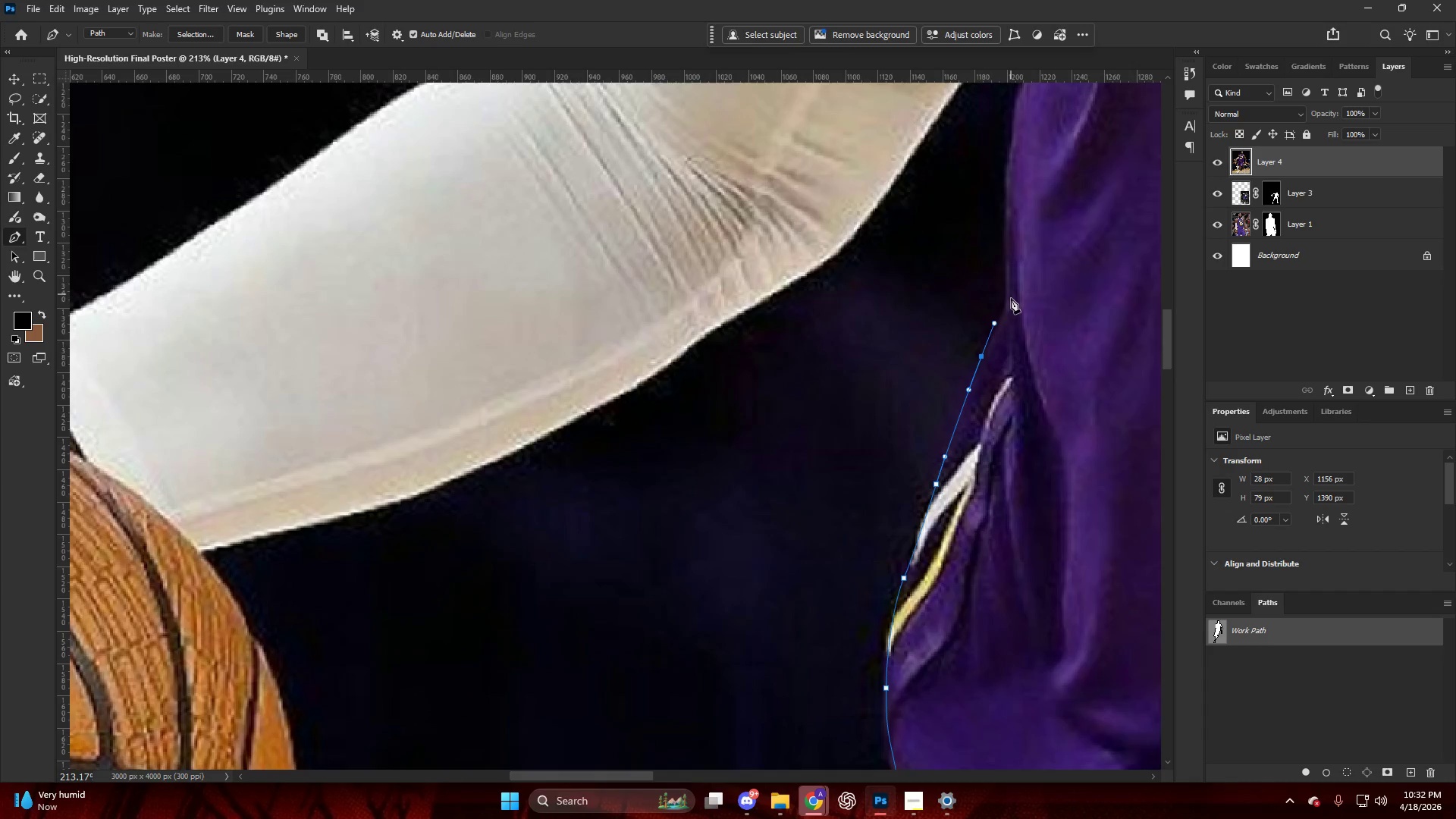 
left_click_drag(start_coordinate=[1011, 293], to_coordinate=[1011, 271])
 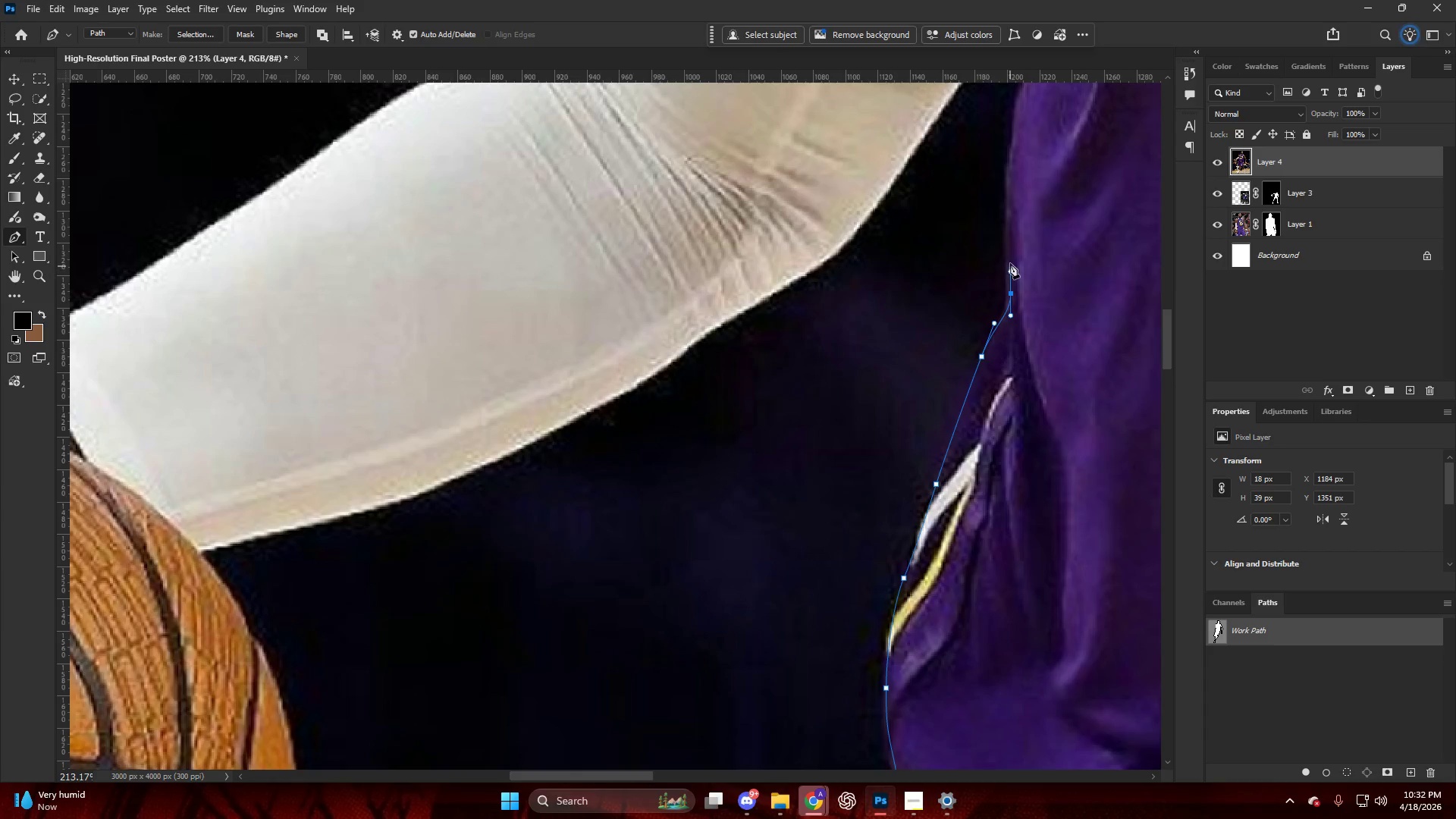 
key(Alt+AltLeft)
 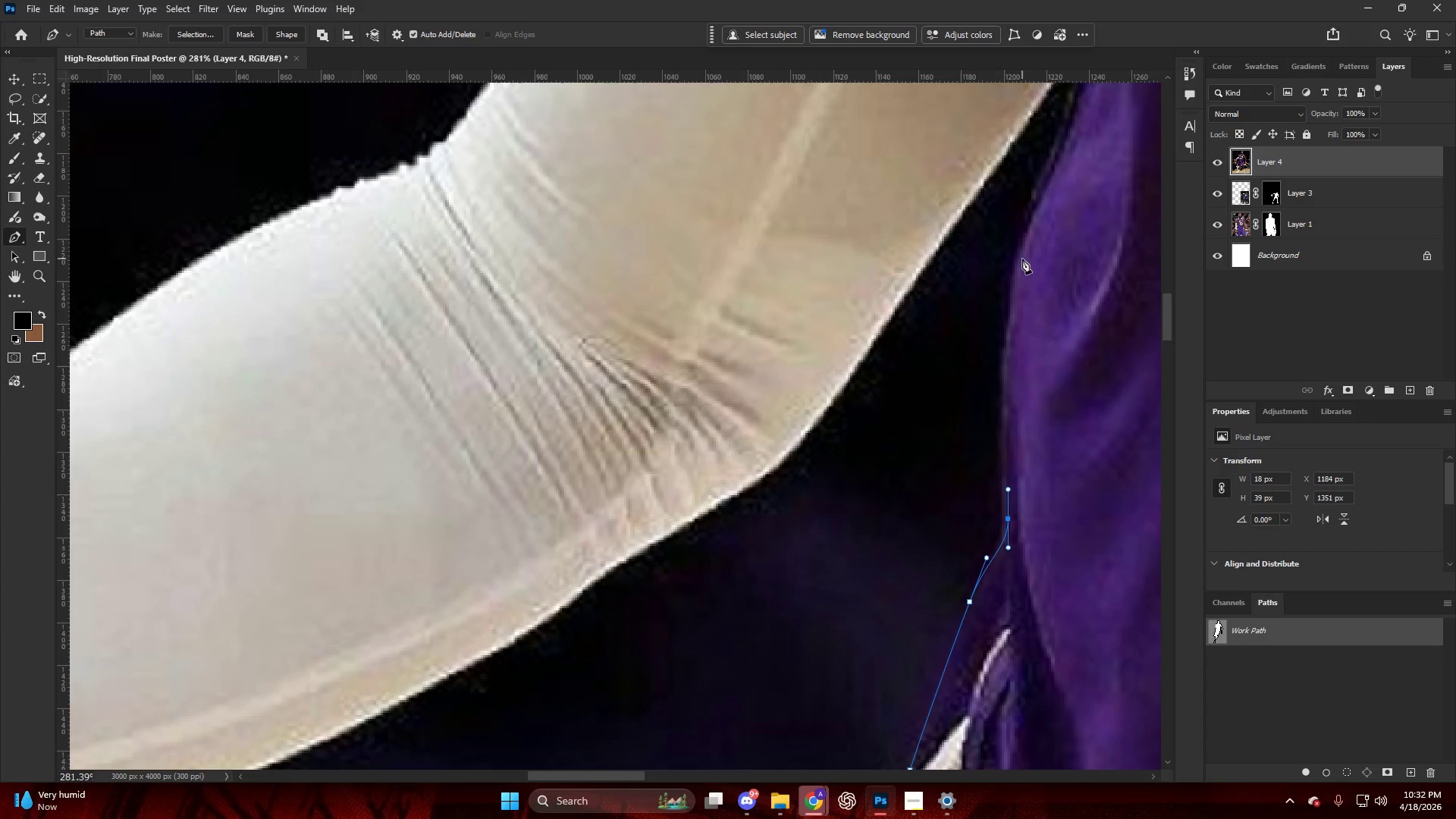 
scroll: coordinate [1018, 241], scroll_direction: up, amount: 16.0
 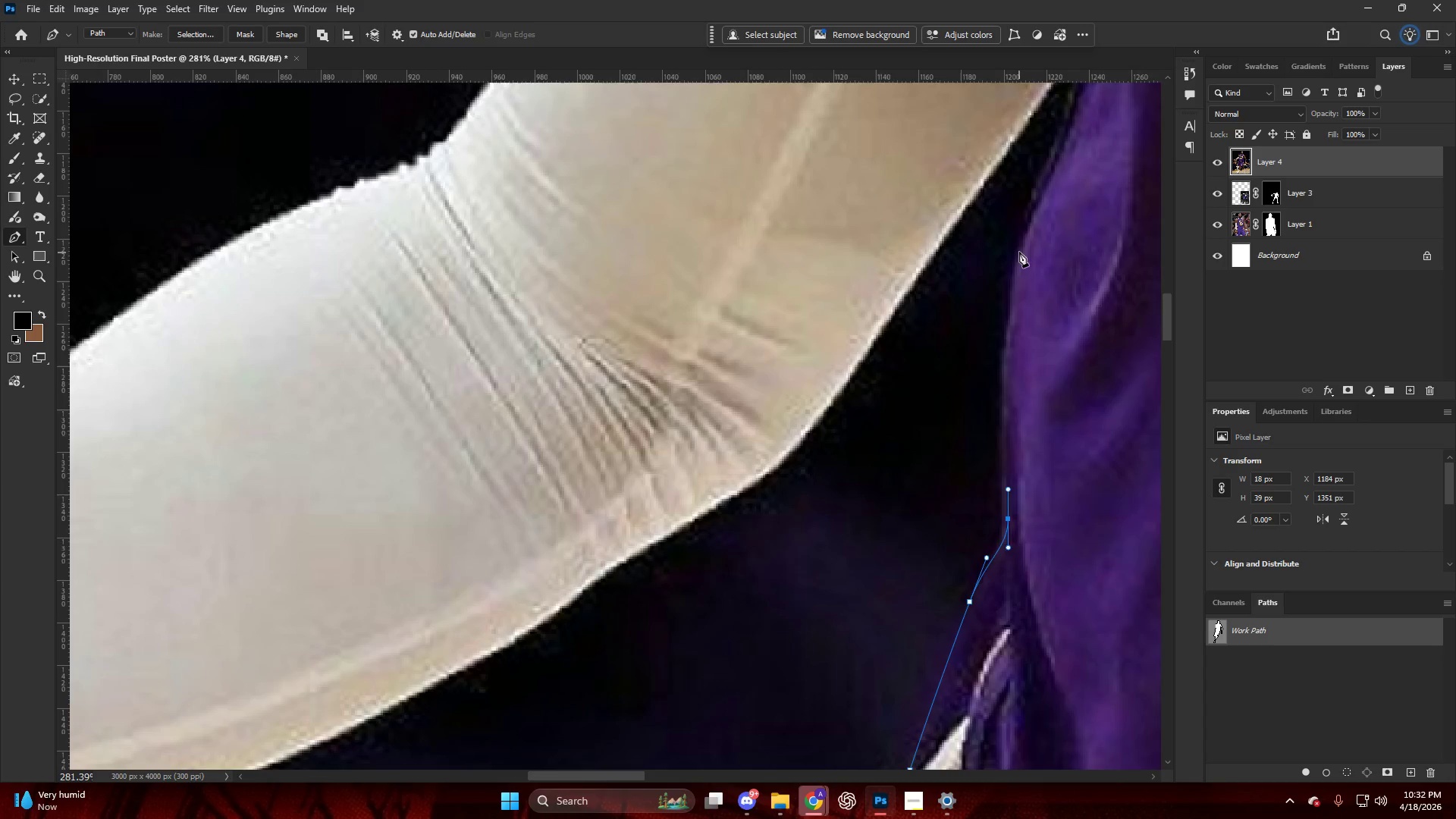 
left_click_drag(start_coordinate=[1019, 252], to_coordinate=[1033, 198])
 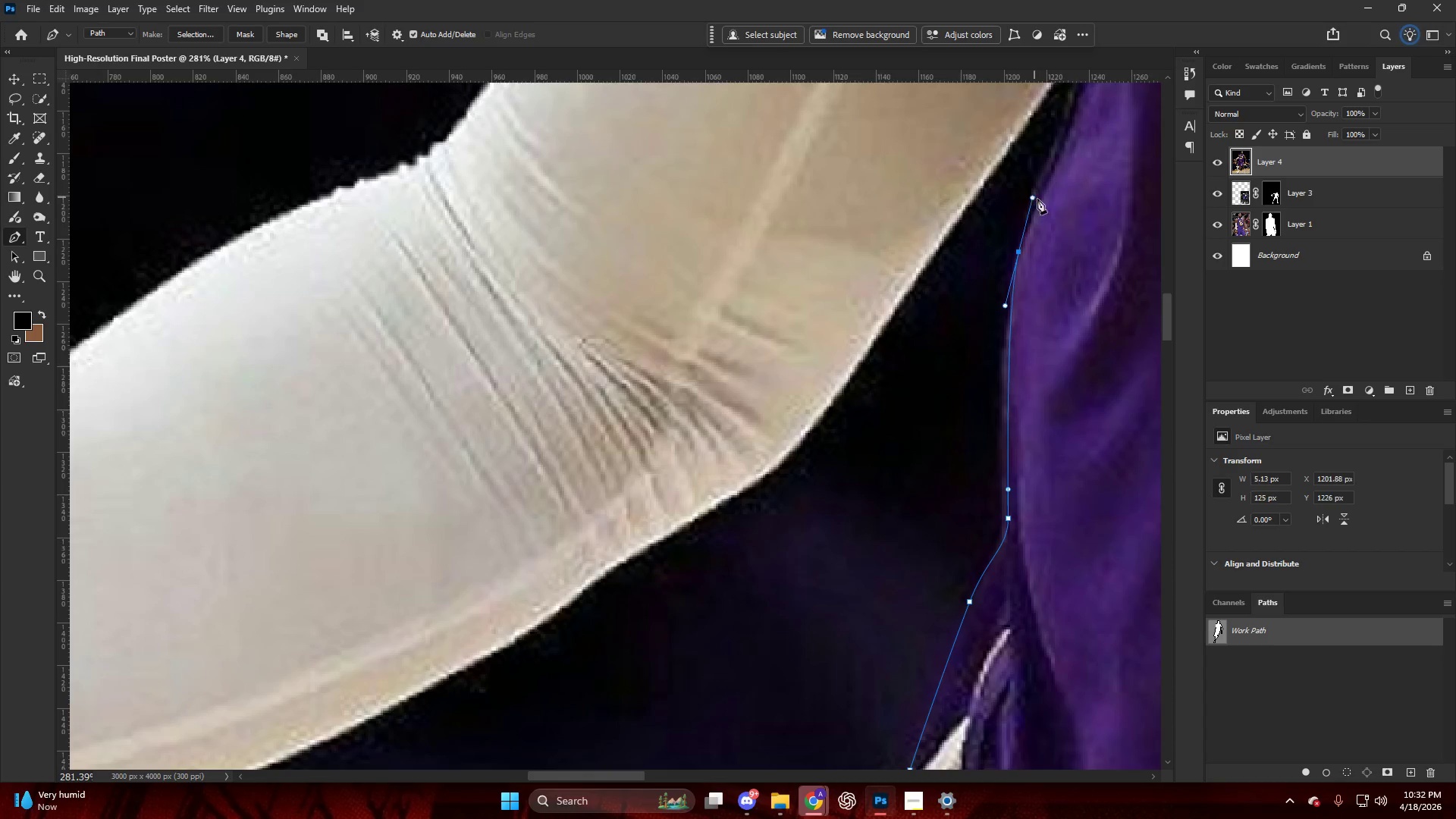 
scroll: coordinate [1071, 194], scroll_direction: up, amount: 9.0
 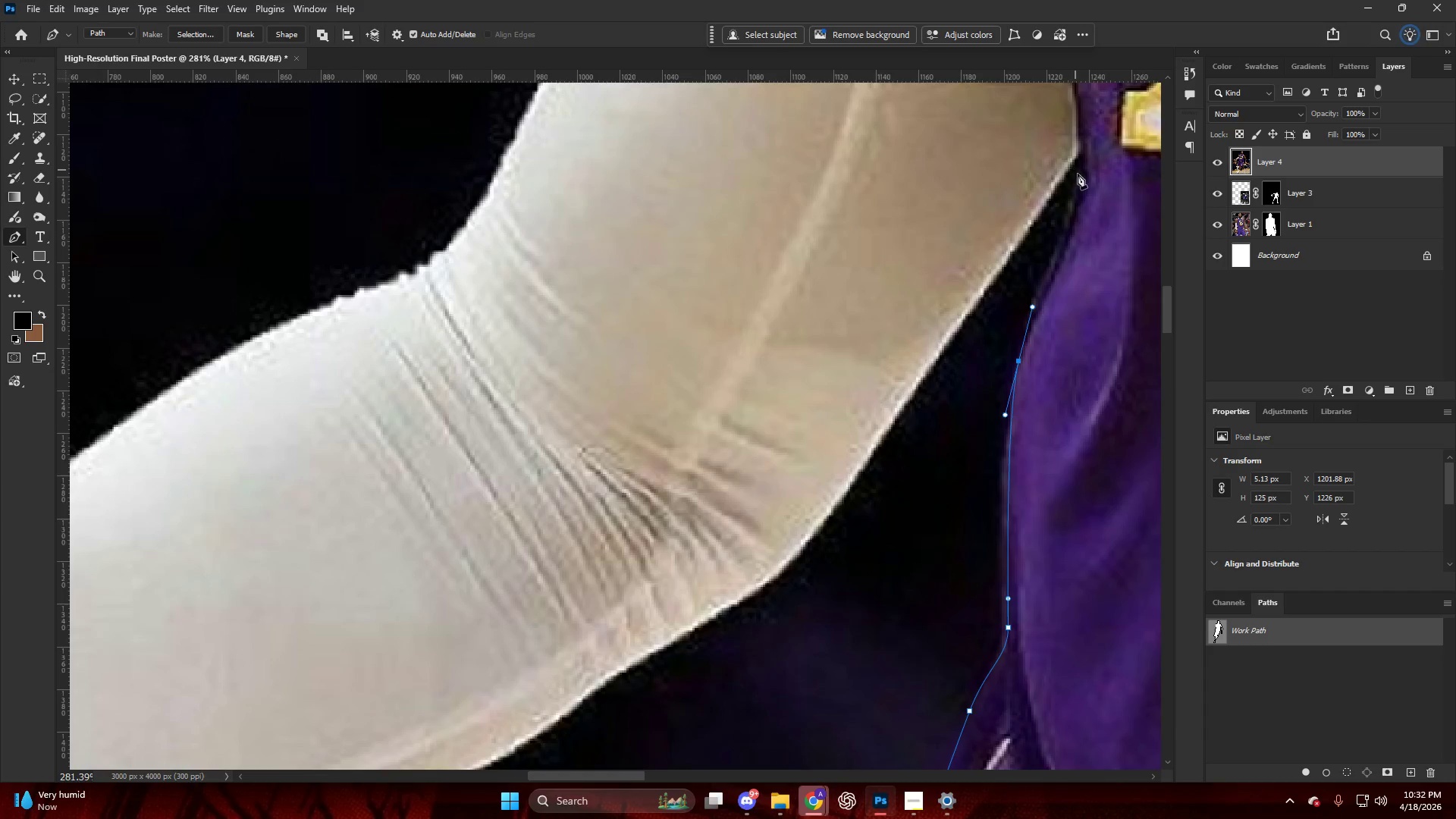 
left_click_drag(start_coordinate=[1079, 175], to_coordinate=[1077, 128])
 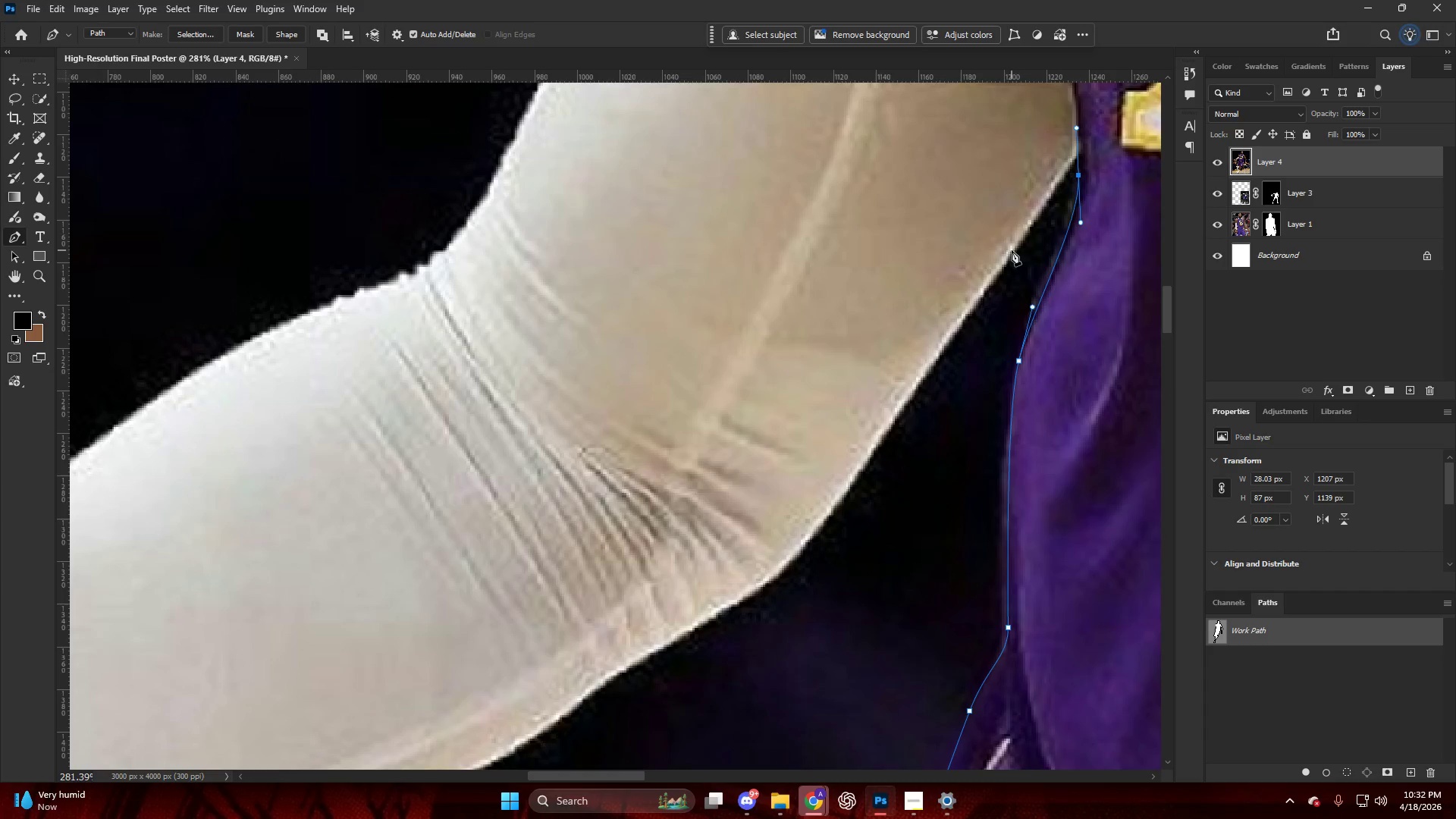 
left_click_drag(start_coordinate=[1009, 253], to_coordinate=[978, 293])
 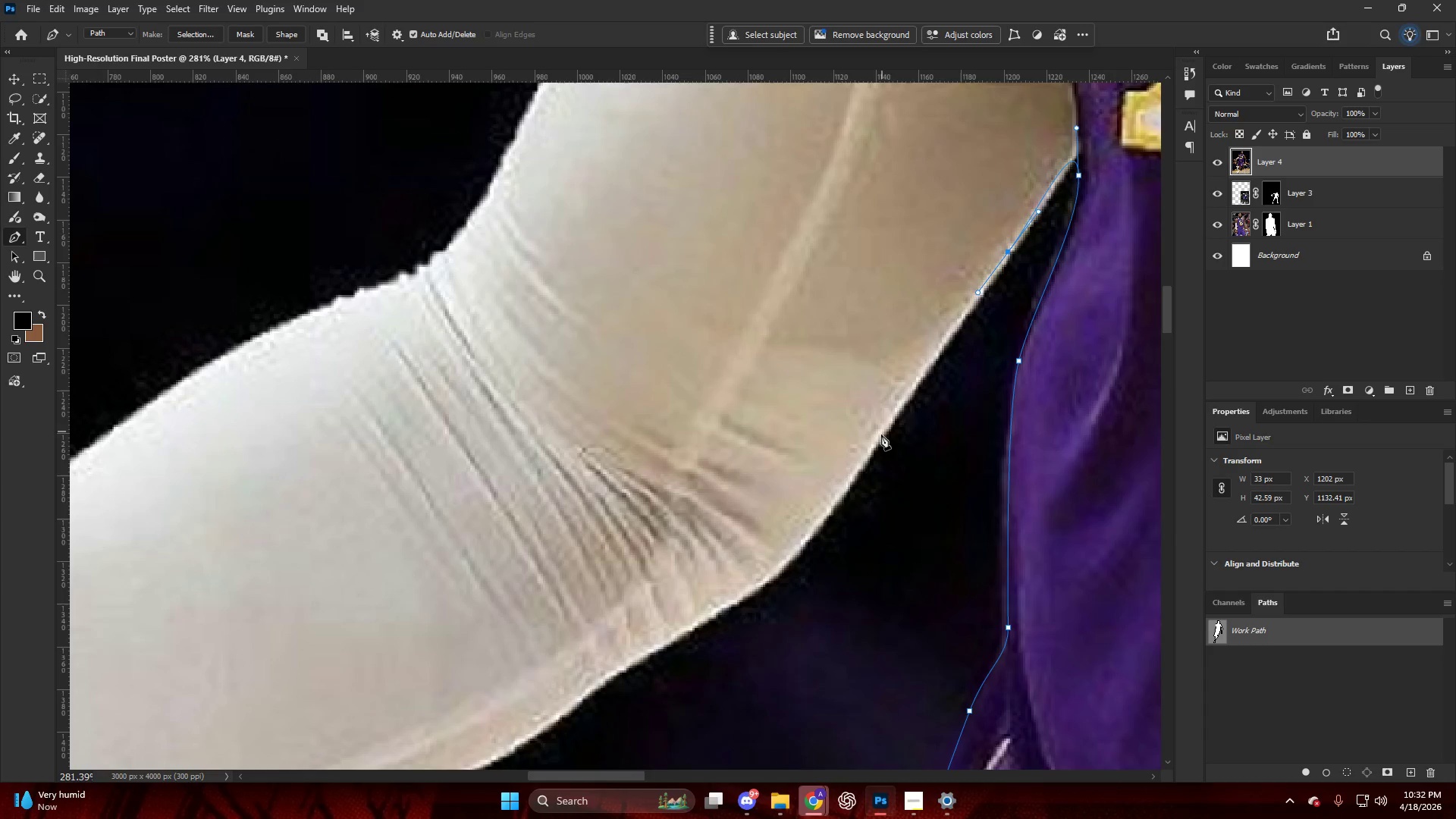 
left_click_drag(start_coordinate=[877, 439], to_coordinate=[851, 482])
 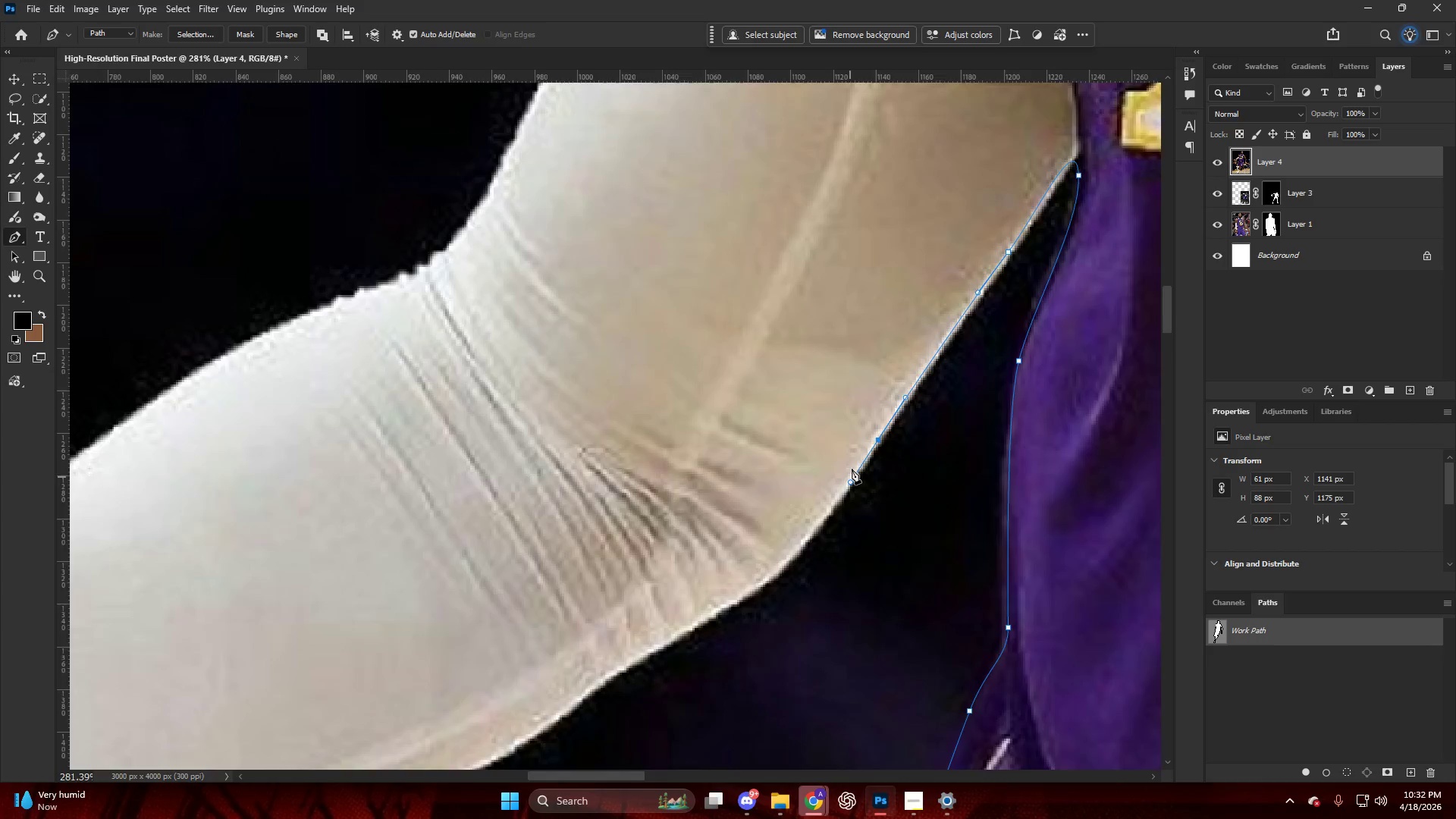 
key(Alt+AltLeft)
 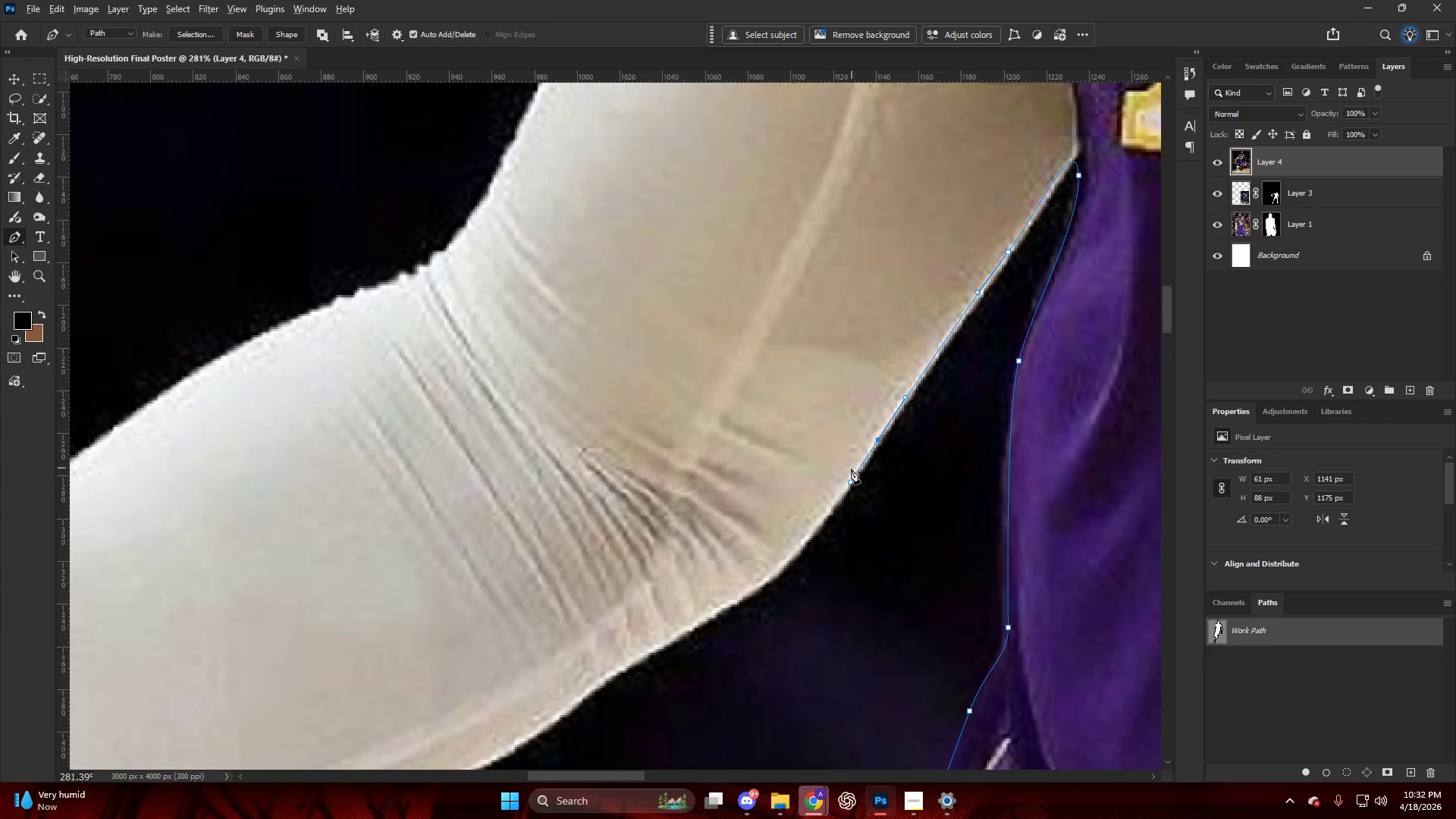 
hold_key(key=AltLeft, duration=0.39)
 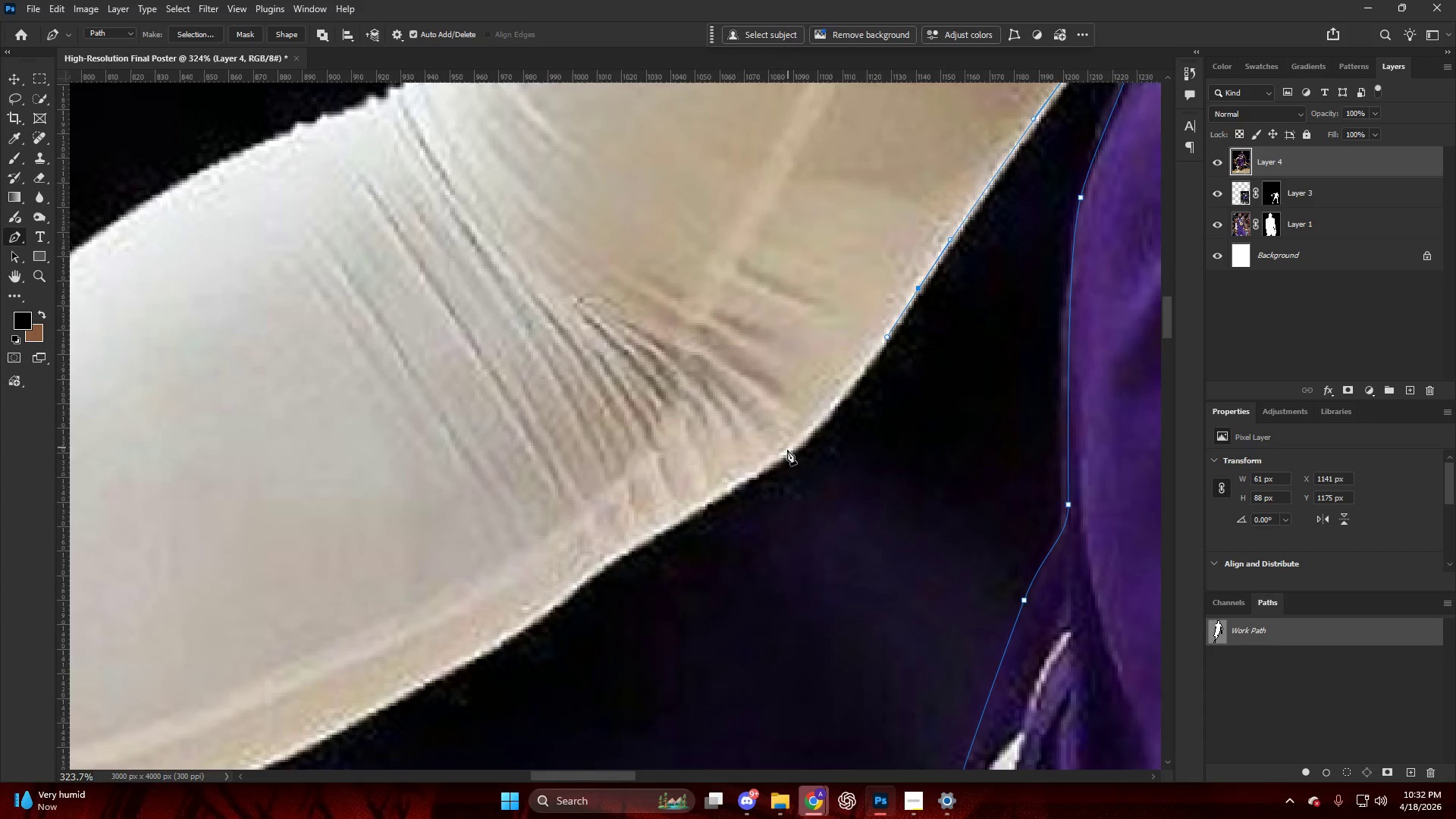 
left_click_drag(start_coordinate=[784, 451], to_coordinate=[723, 496])
 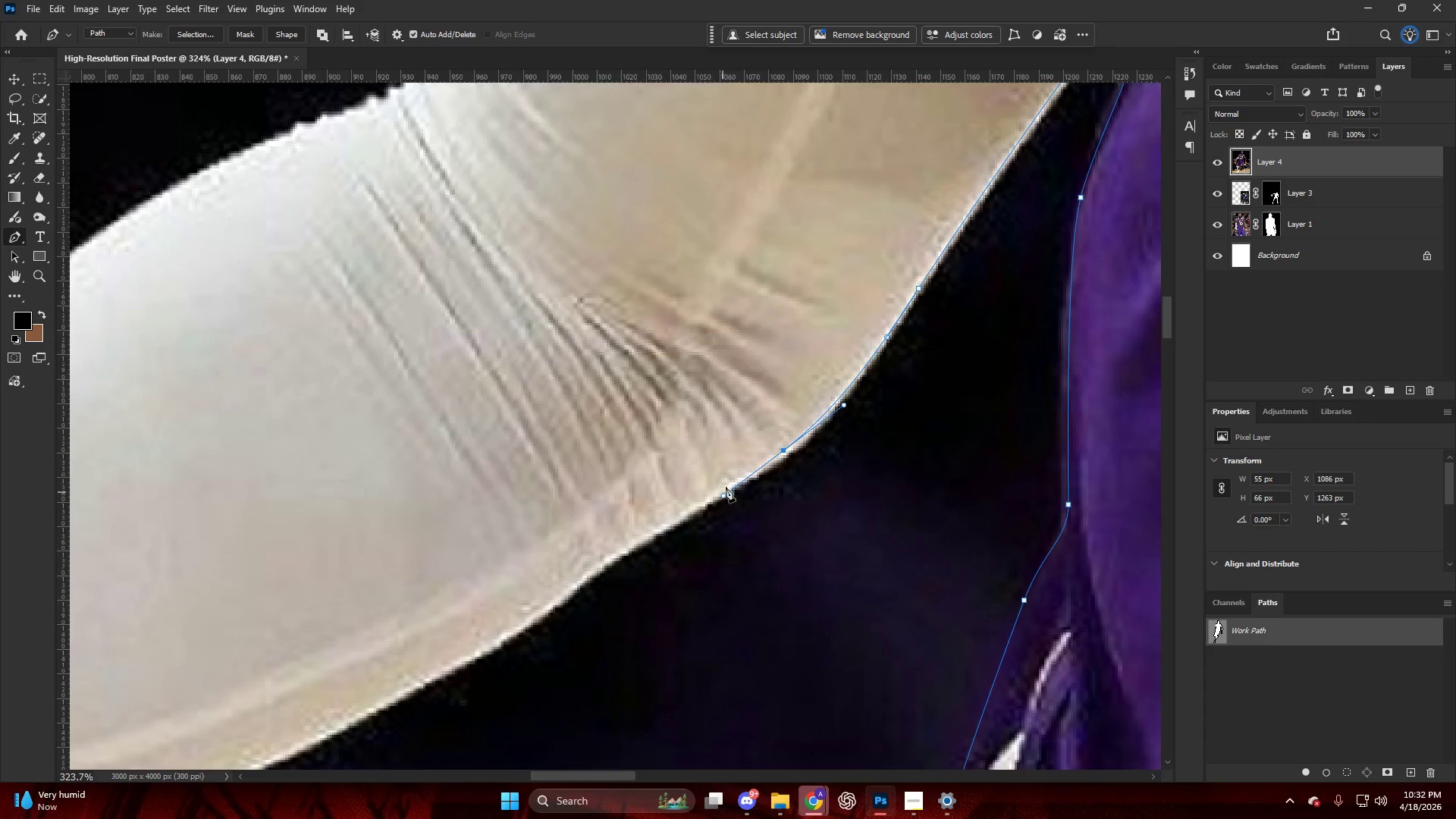 
scroll: coordinate [805, 452], scroll_direction: down, amount: 5.0
 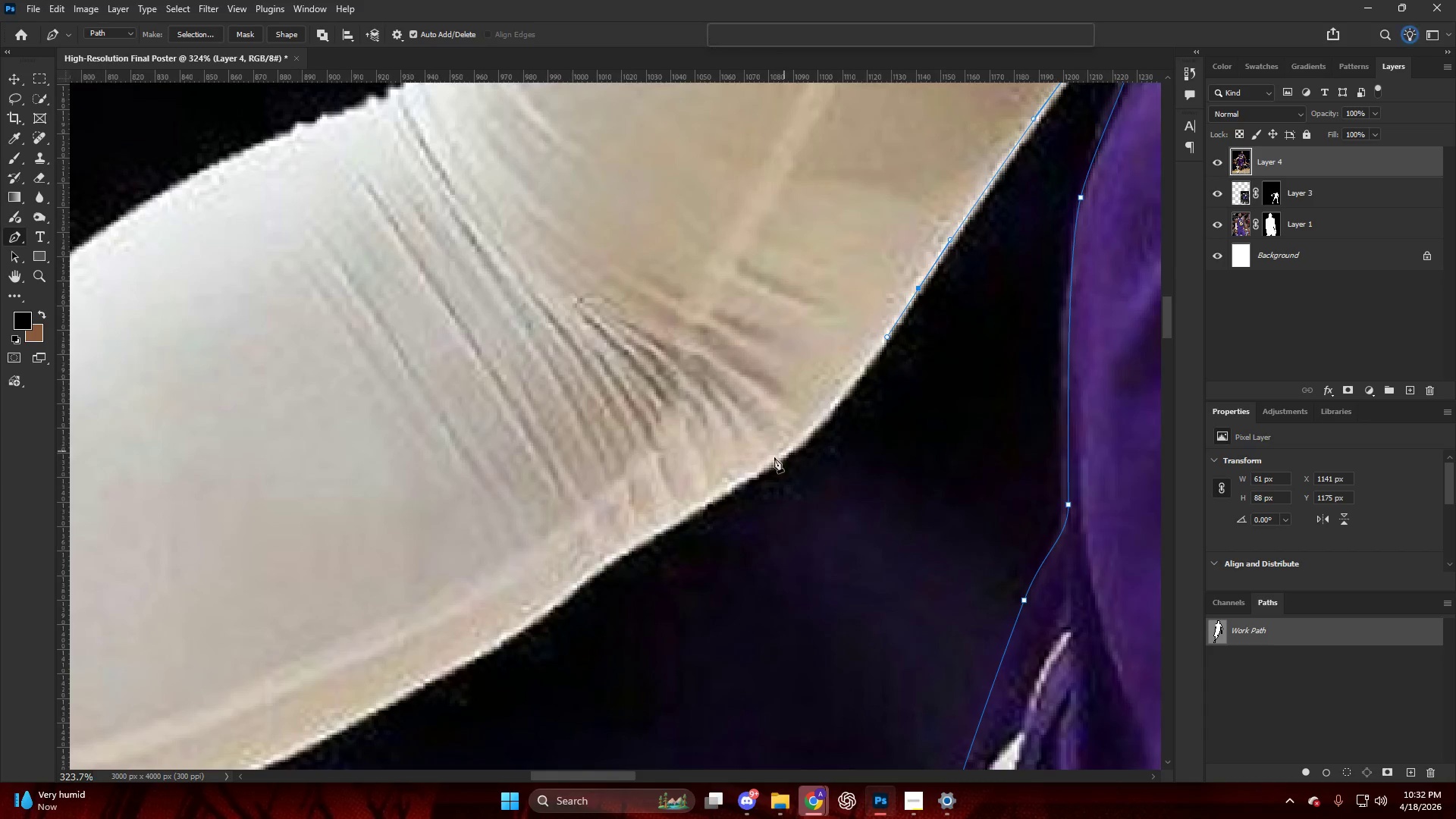 
hold_key(key=AltLeft, duration=0.36)
 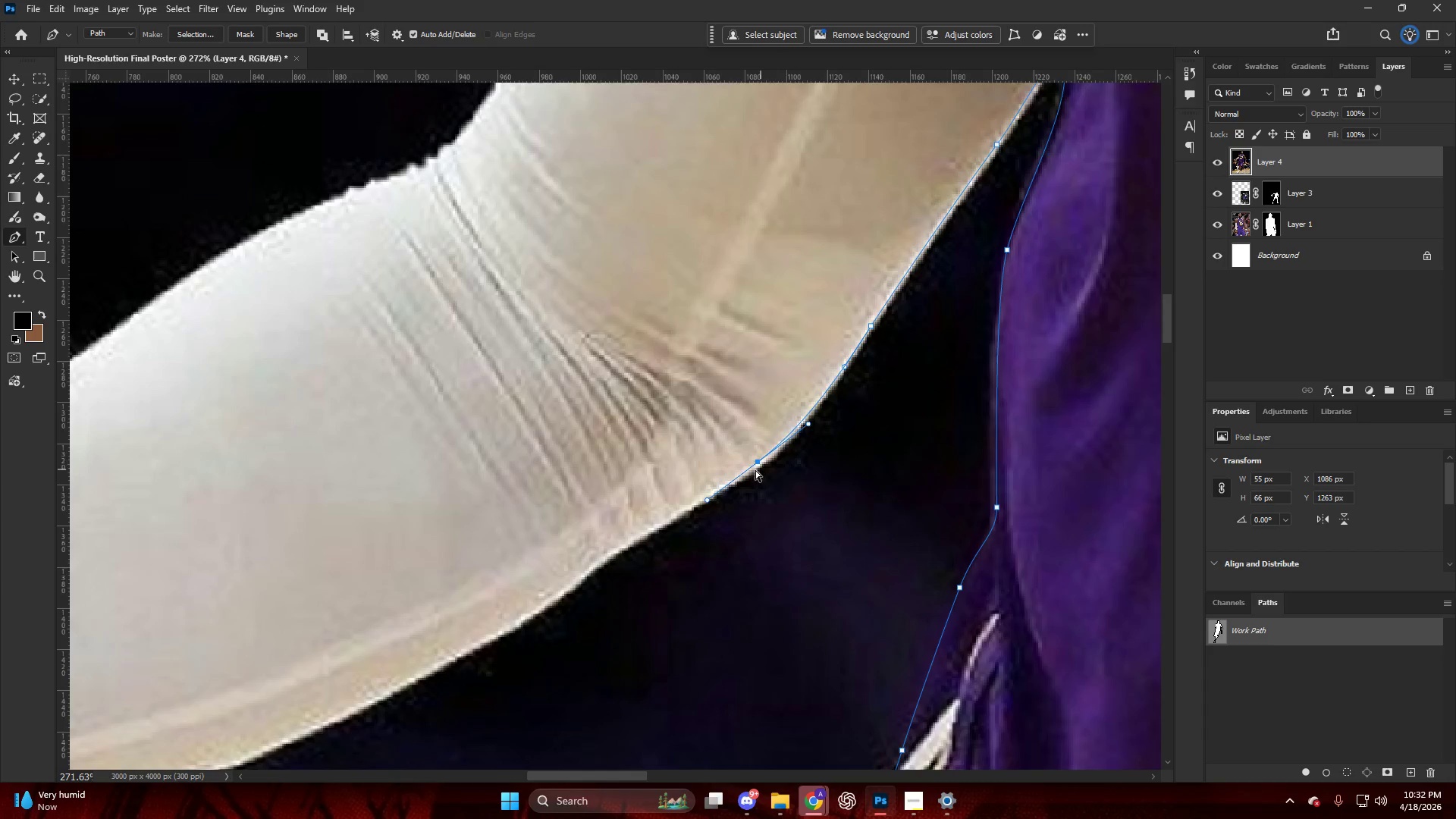 
key(Alt+AltLeft)
 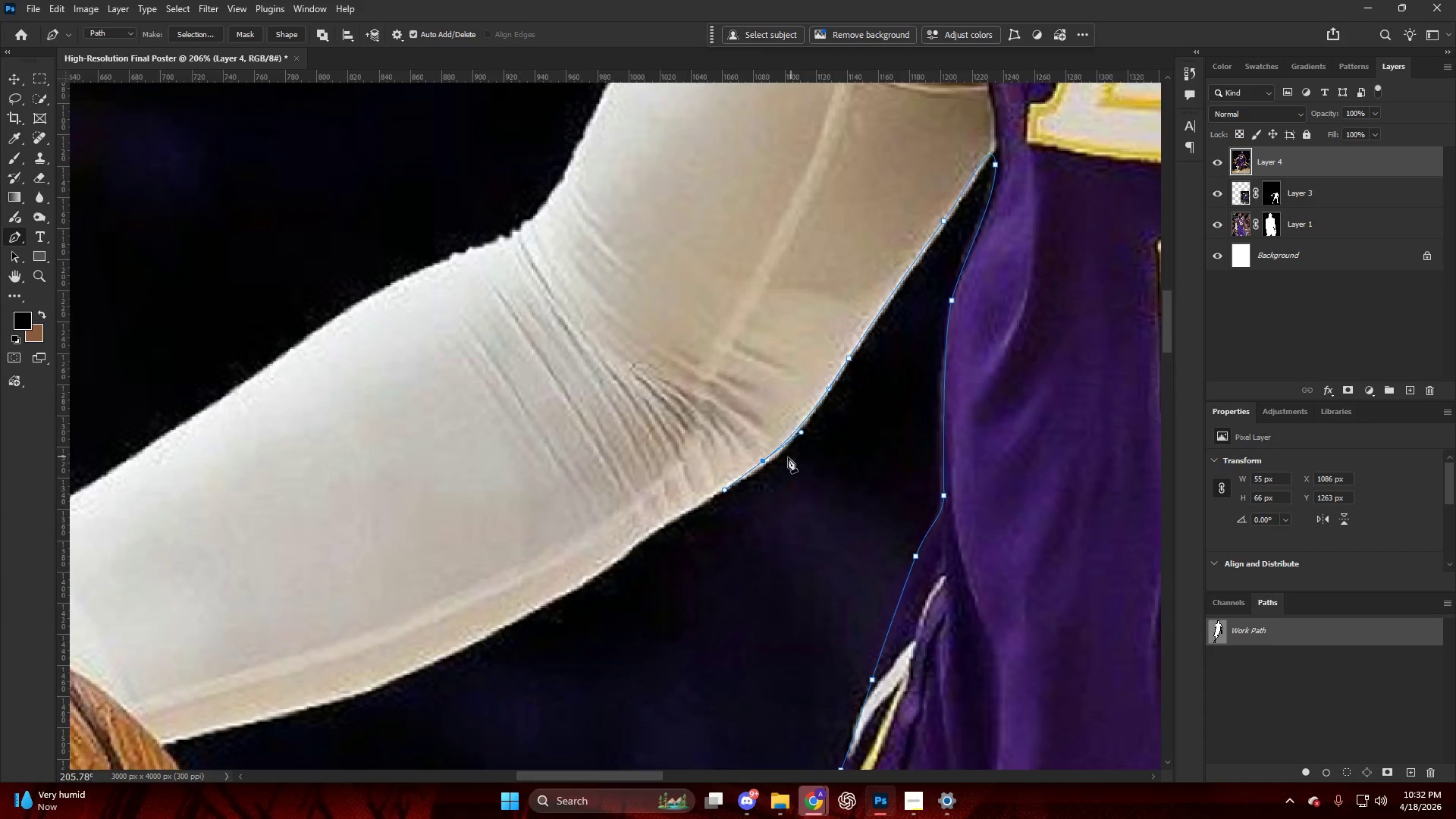 
scroll: coordinate [727, 480], scroll_direction: down, amount: 5.0
 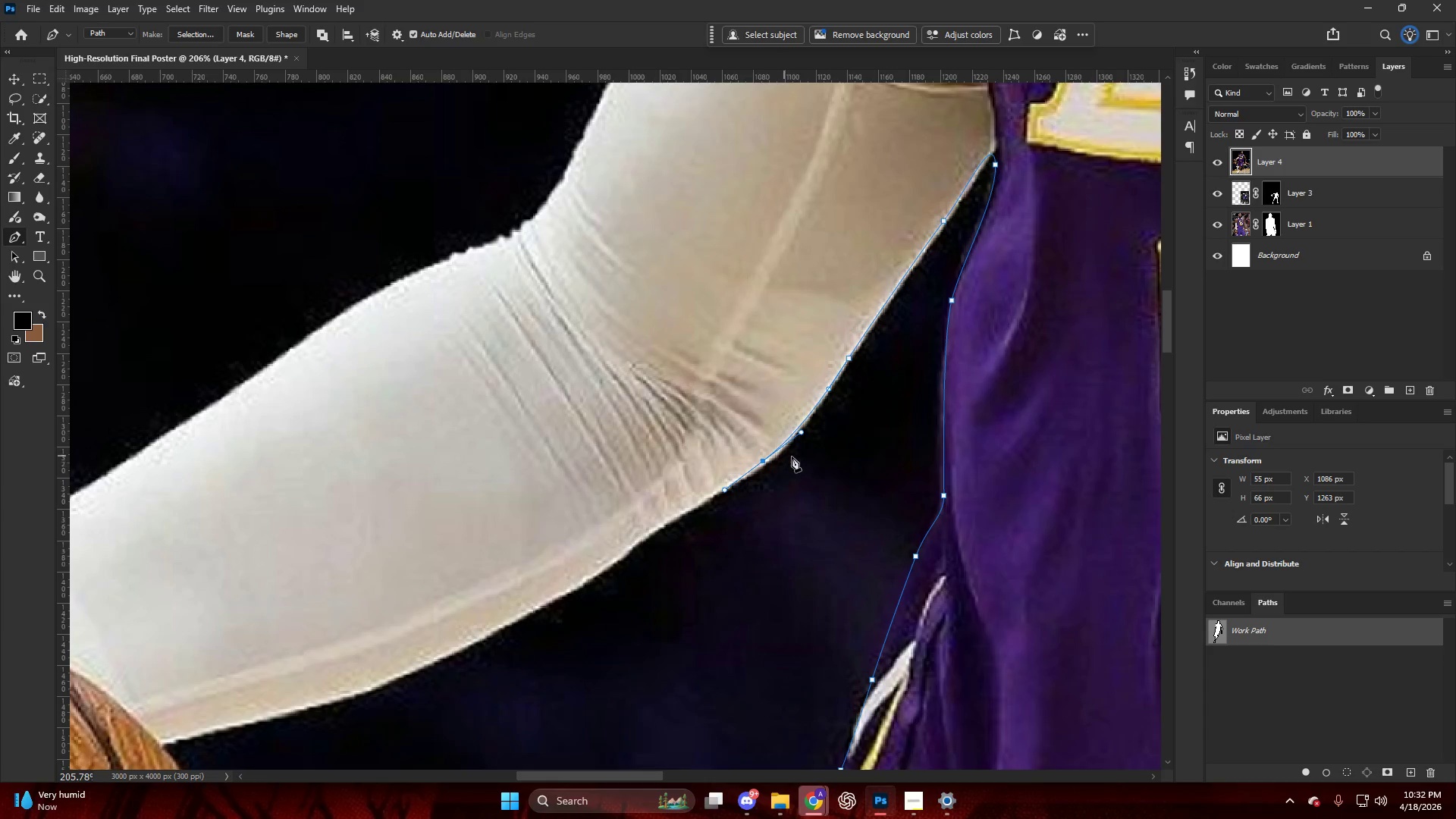 
key(Control+ControlLeft)
 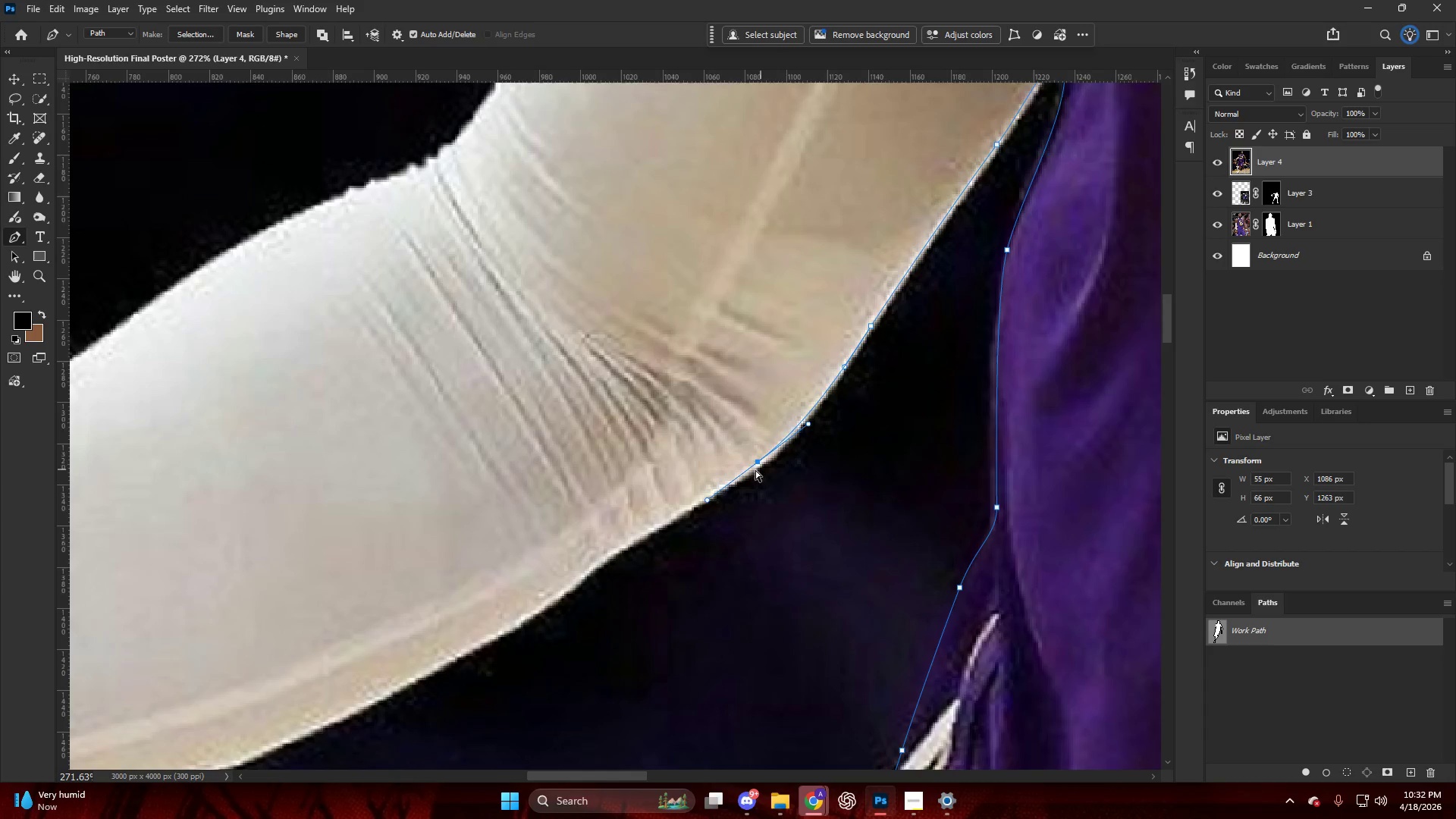 
key(Control+Z)
 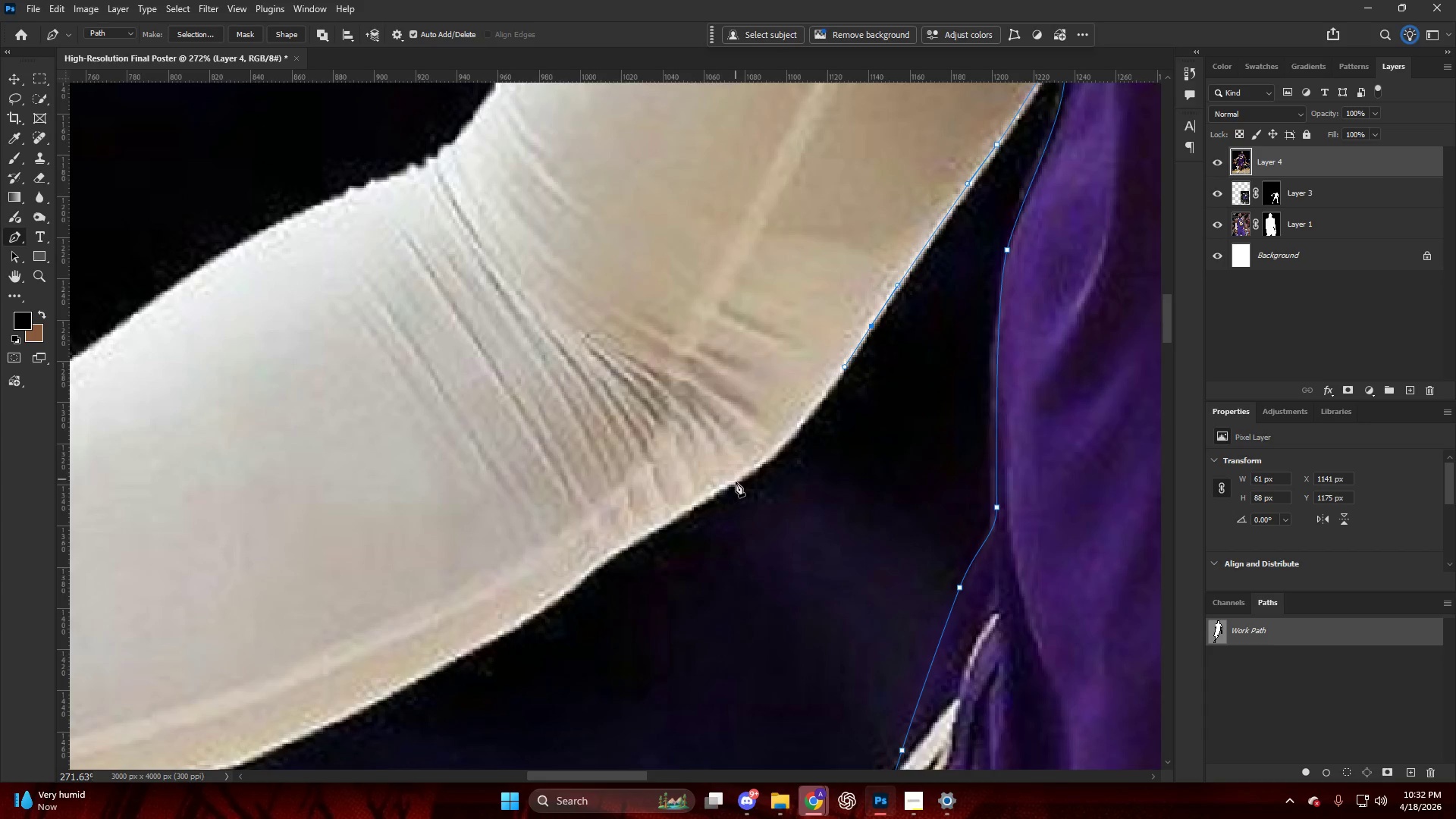 
scroll: coordinate [779, 458], scroll_direction: up, amount: 3.0
 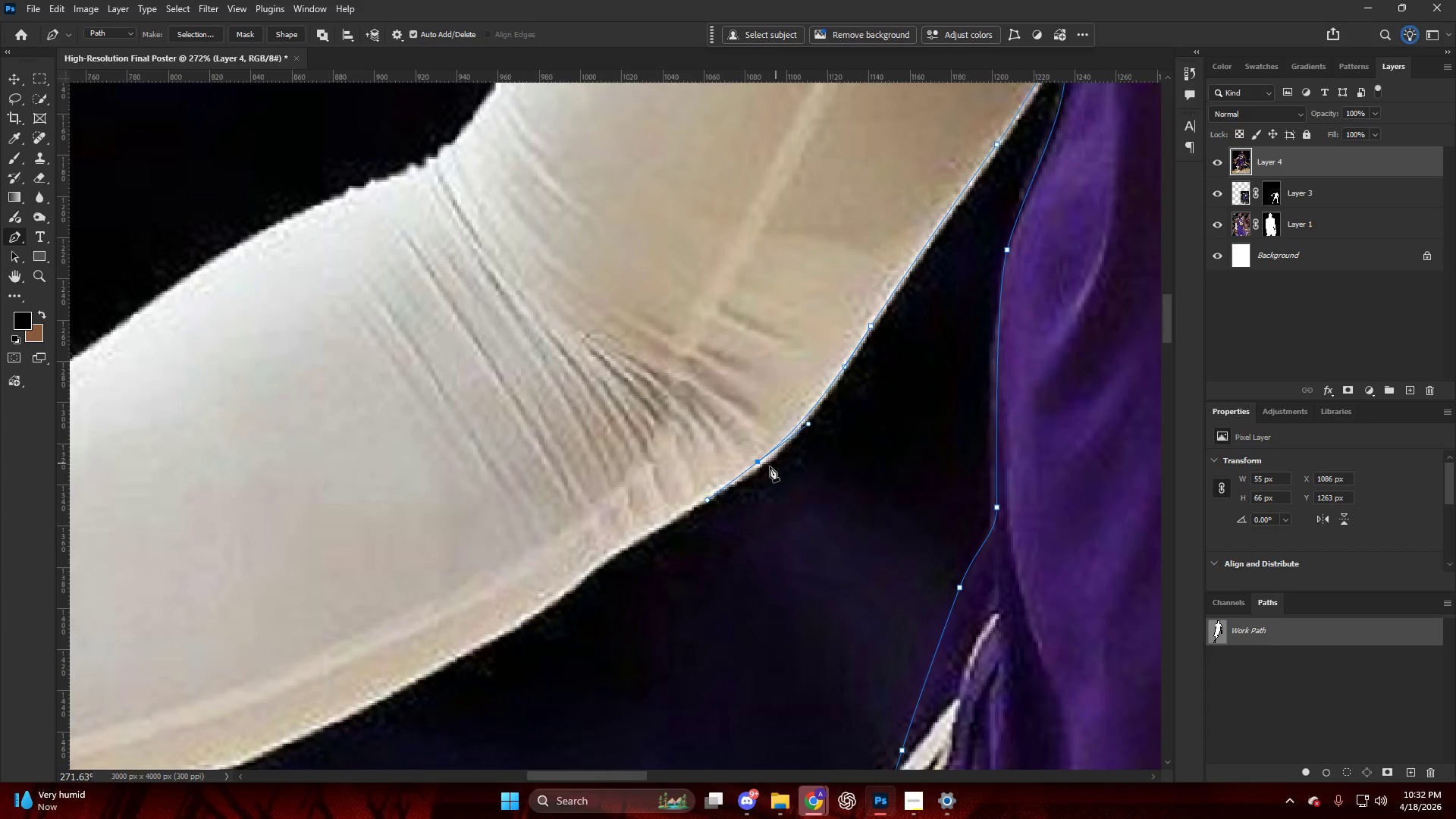 
left_click_drag(start_coordinate=[735, 482], to_coordinate=[685, 507])
 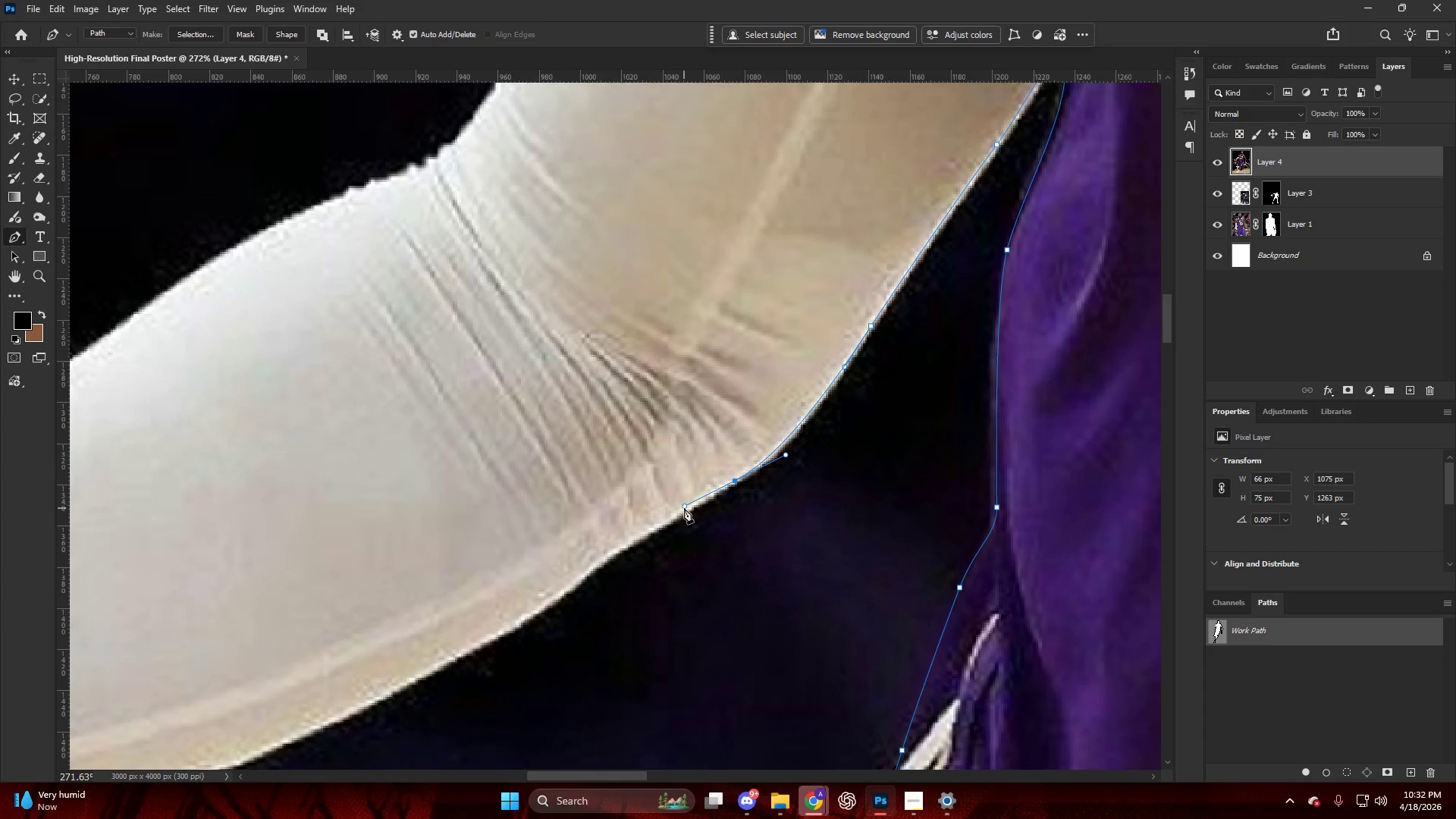 
hold_key(key=AltLeft, duration=0.94)
 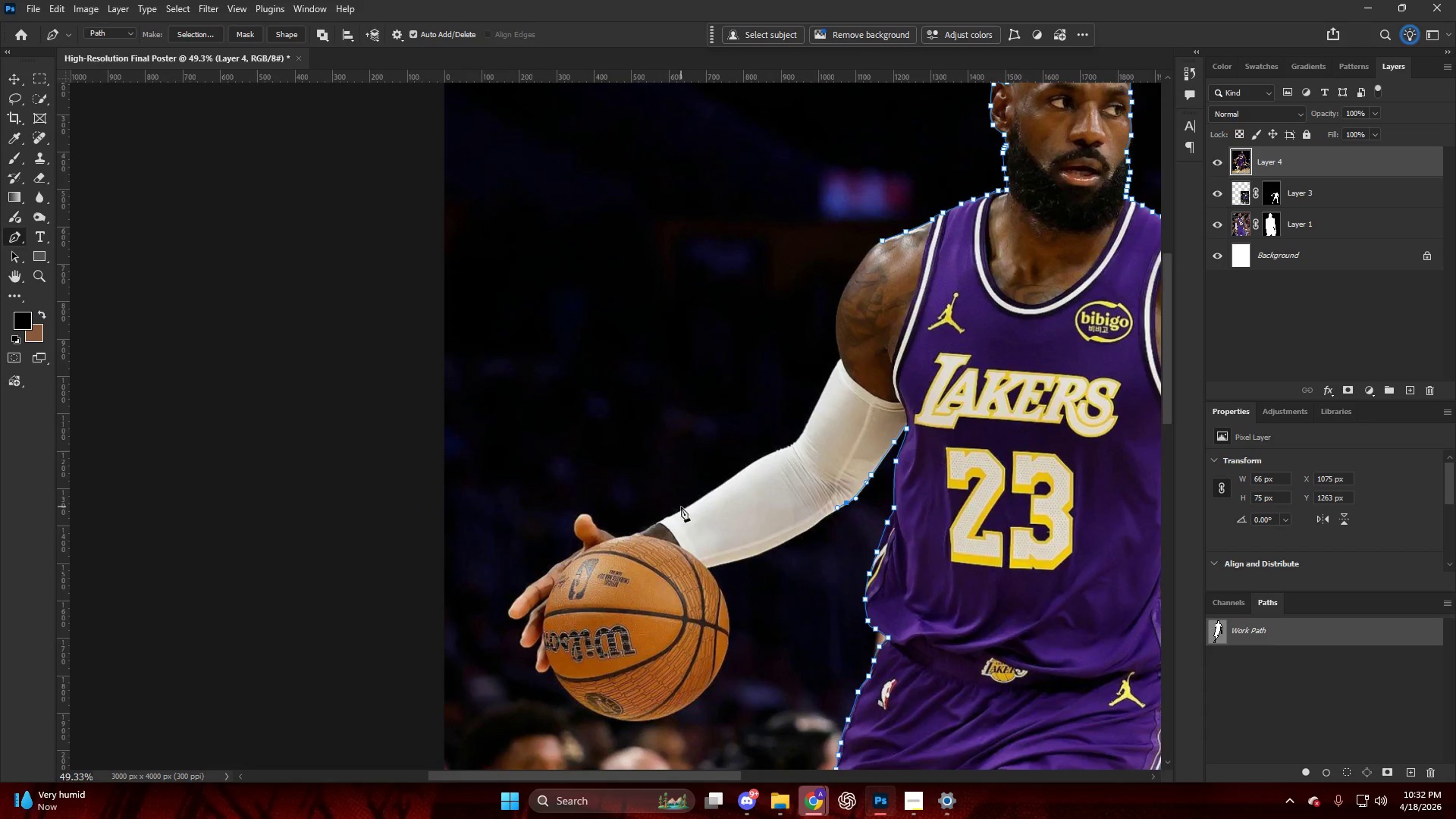 
hold_key(key=ControlLeft, duration=0.39)
 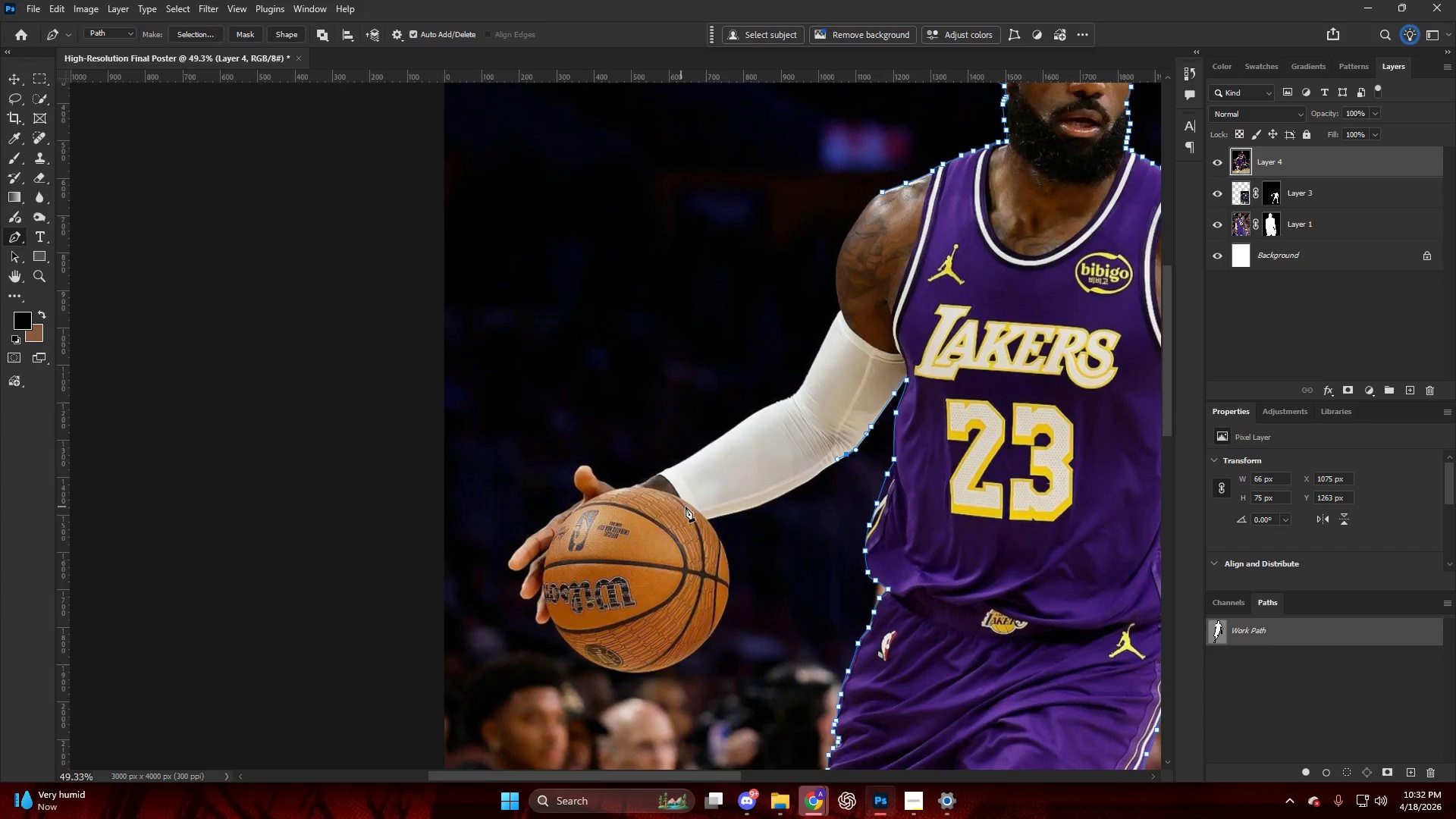 
hold_key(key=AltLeft, duration=0.81)
 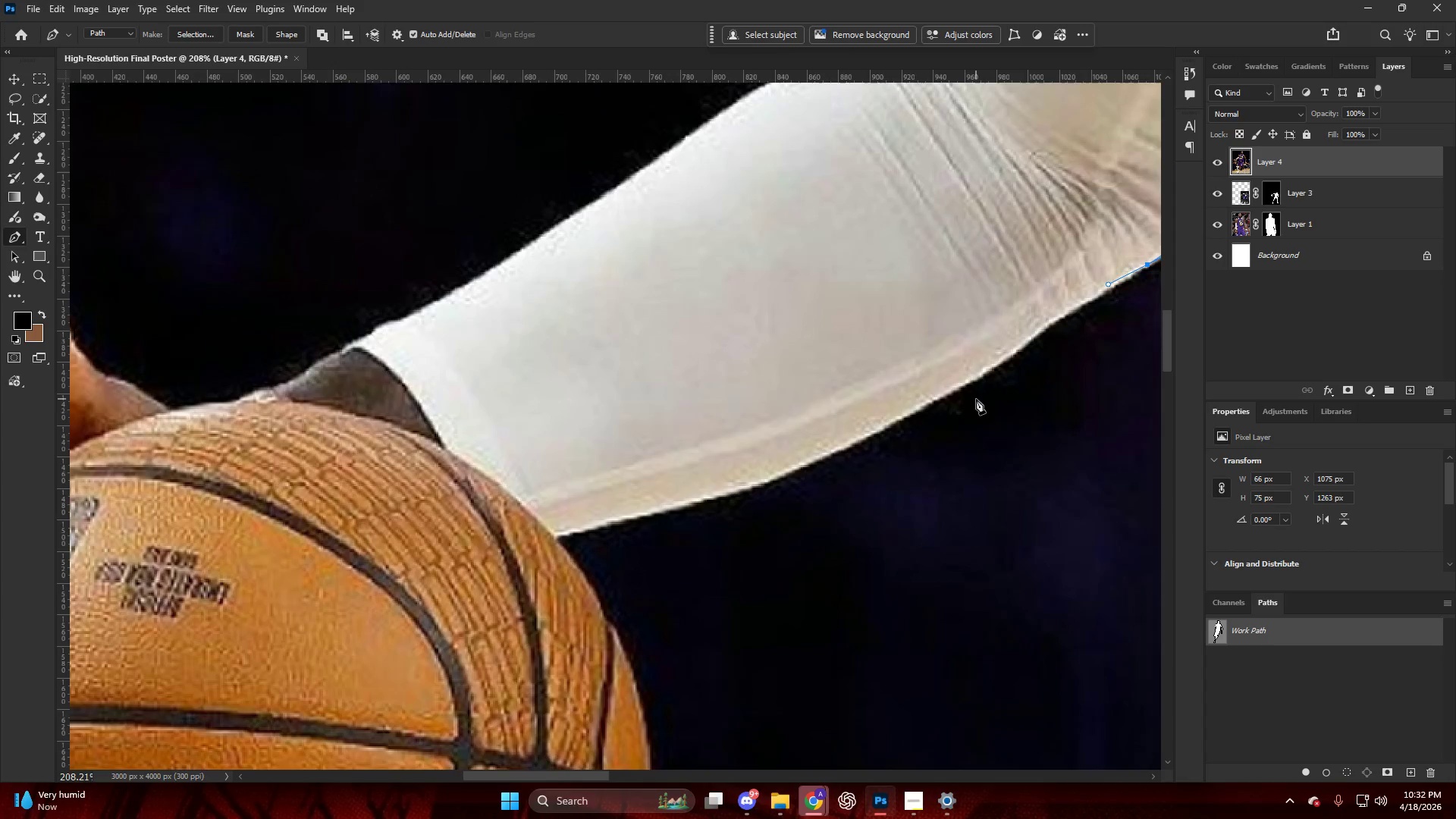 
key(Control+ControlLeft)
 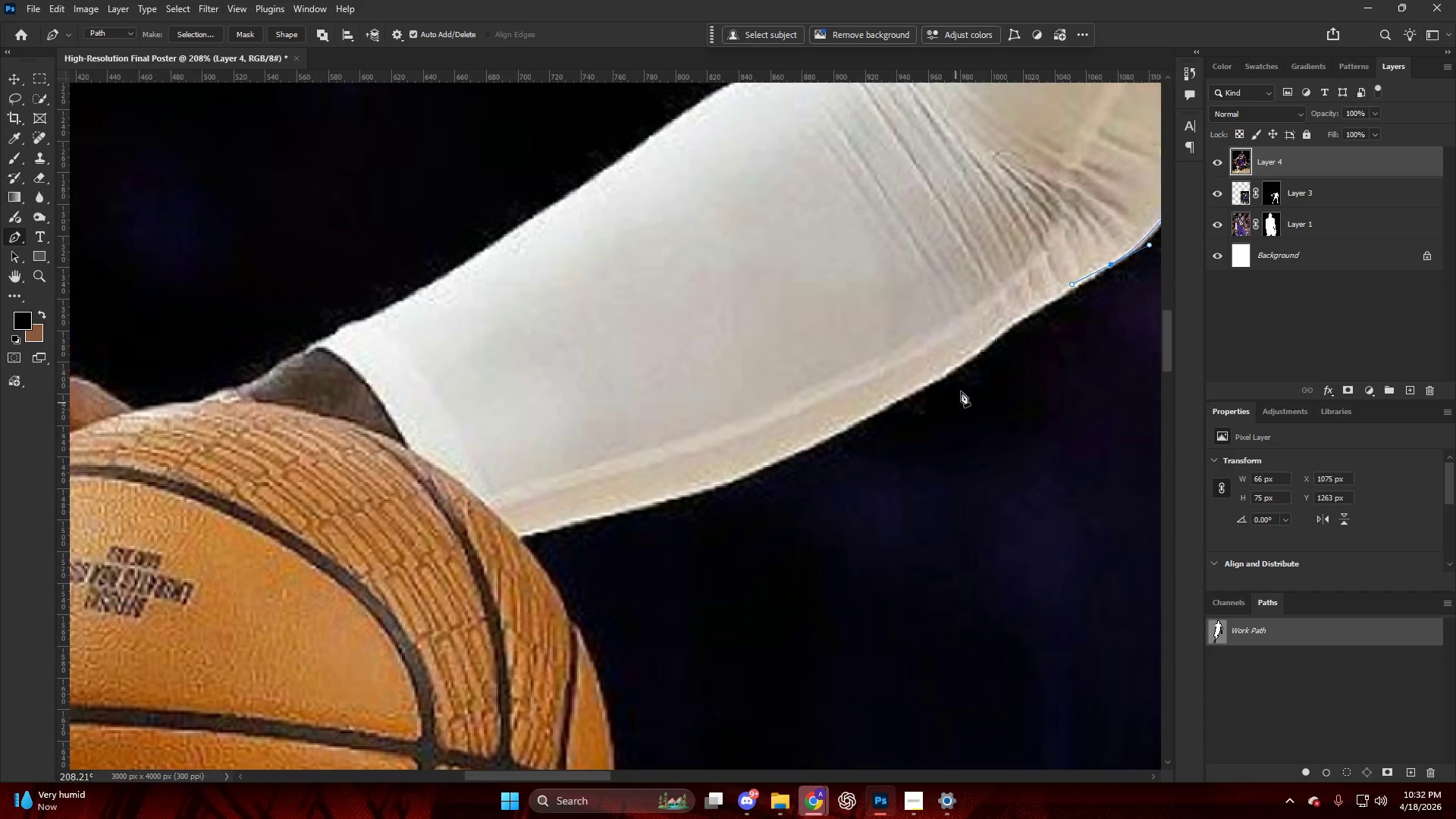 
key(Alt+AltLeft)
 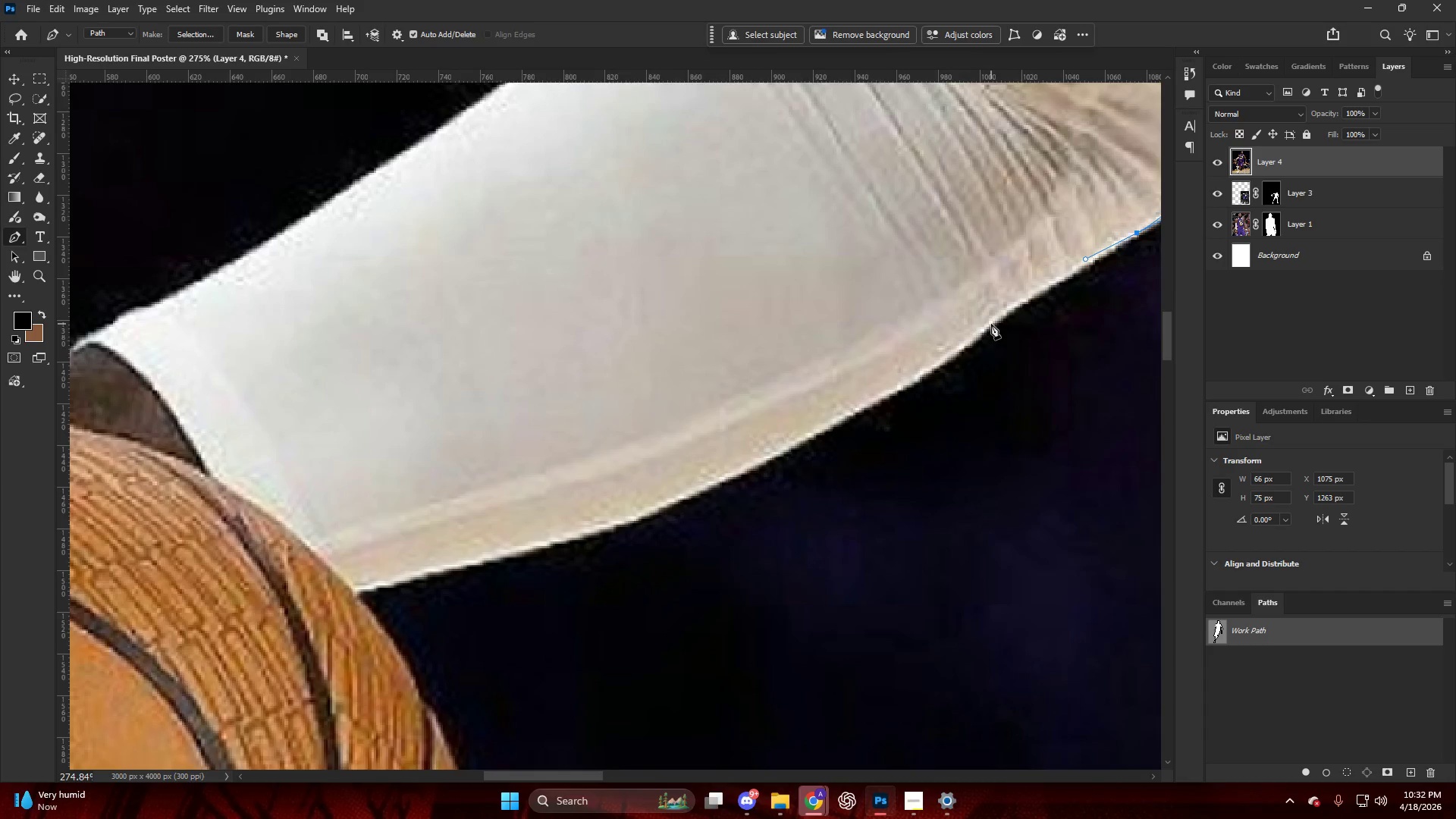 
scroll: coordinate [978, 361], scroll_direction: up, amount: 2.0
 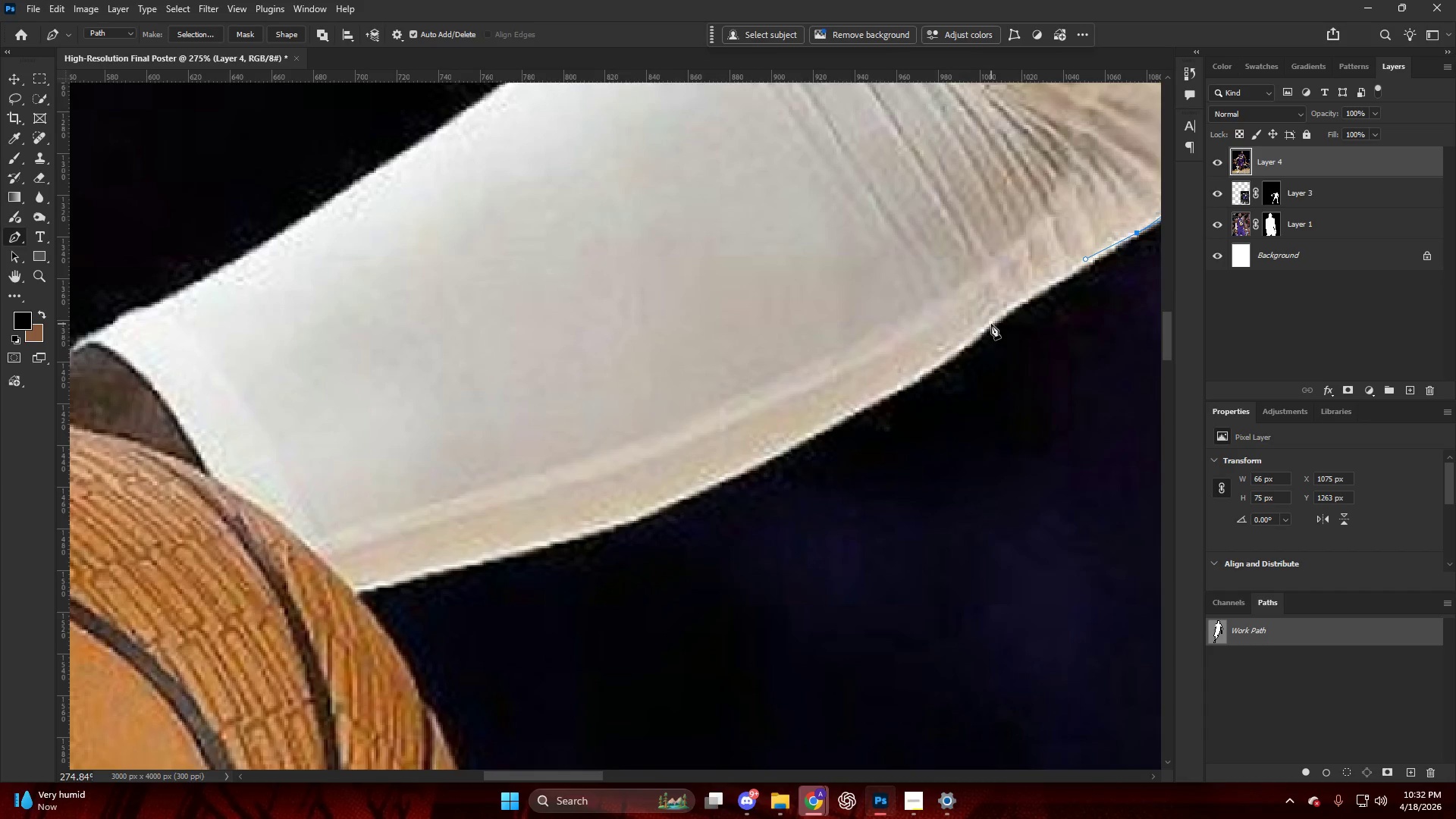 
left_click_drag(start_coordinate=[979, 328], to_coordinate=[937, 356])
 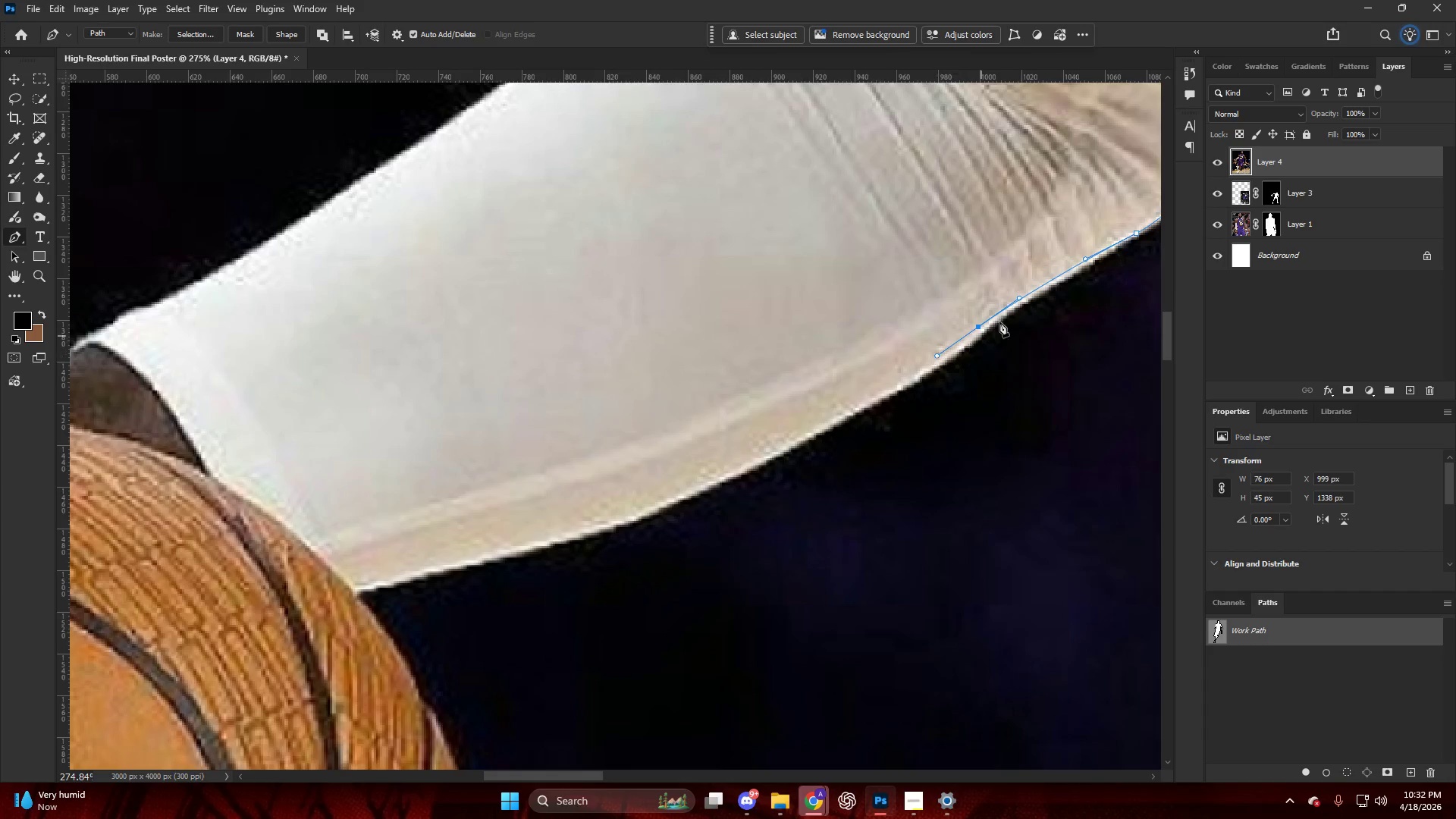 
key(Control+ControlLeft)
 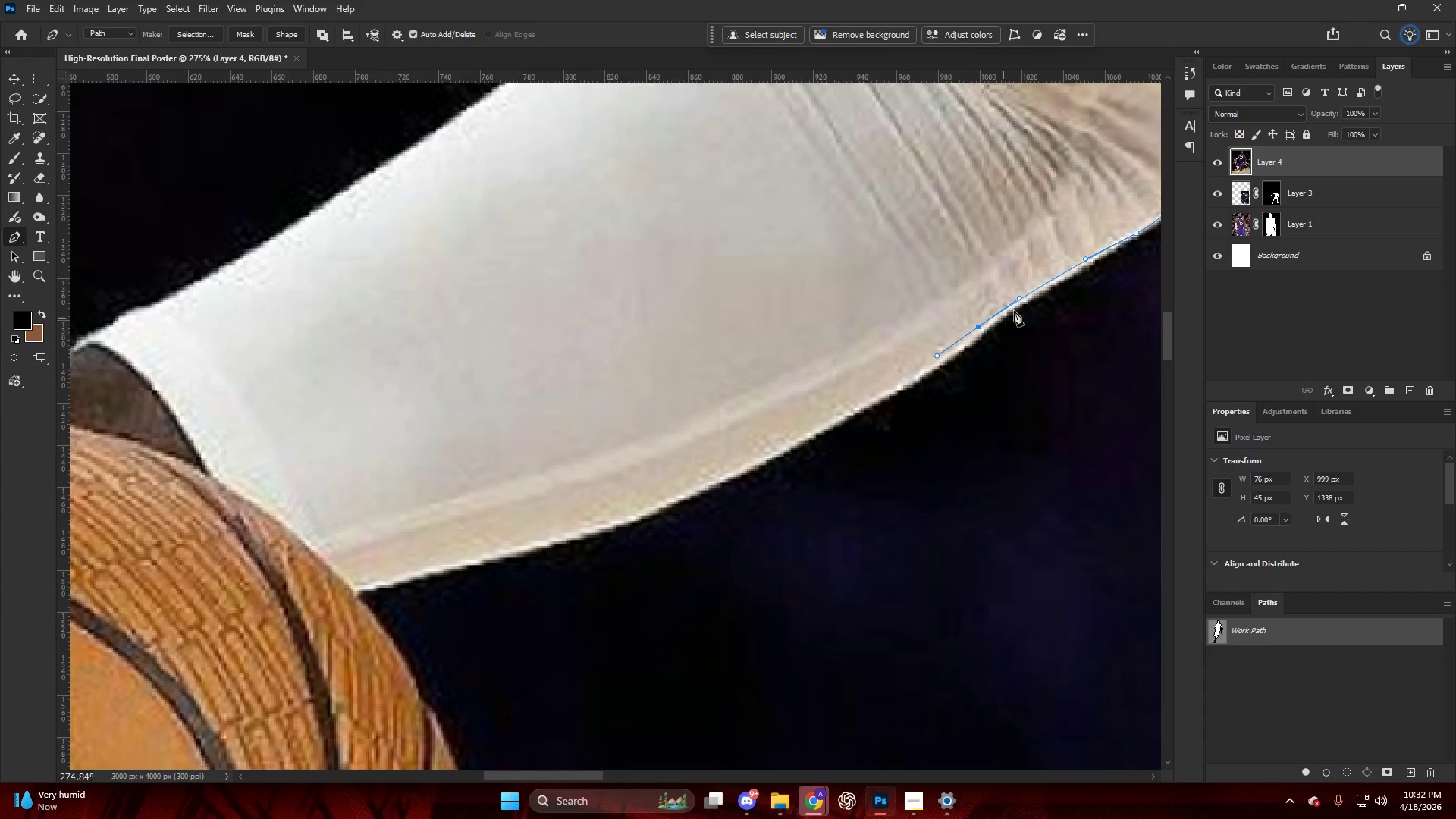 
key(Control+Z)
 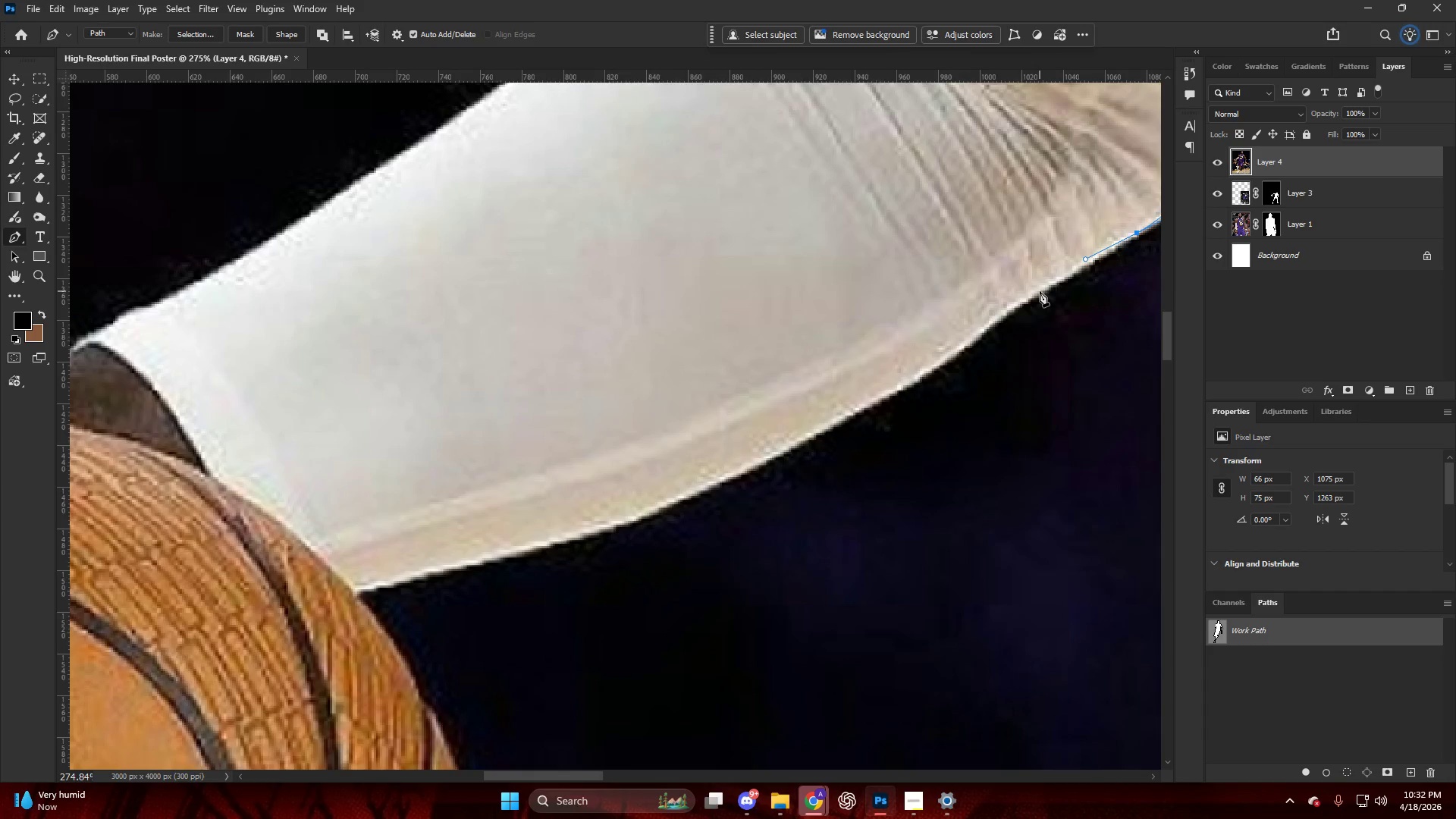 
left_click_drag(start_coordinate=[1040, 291], to_coordinate=[1012, 304])
 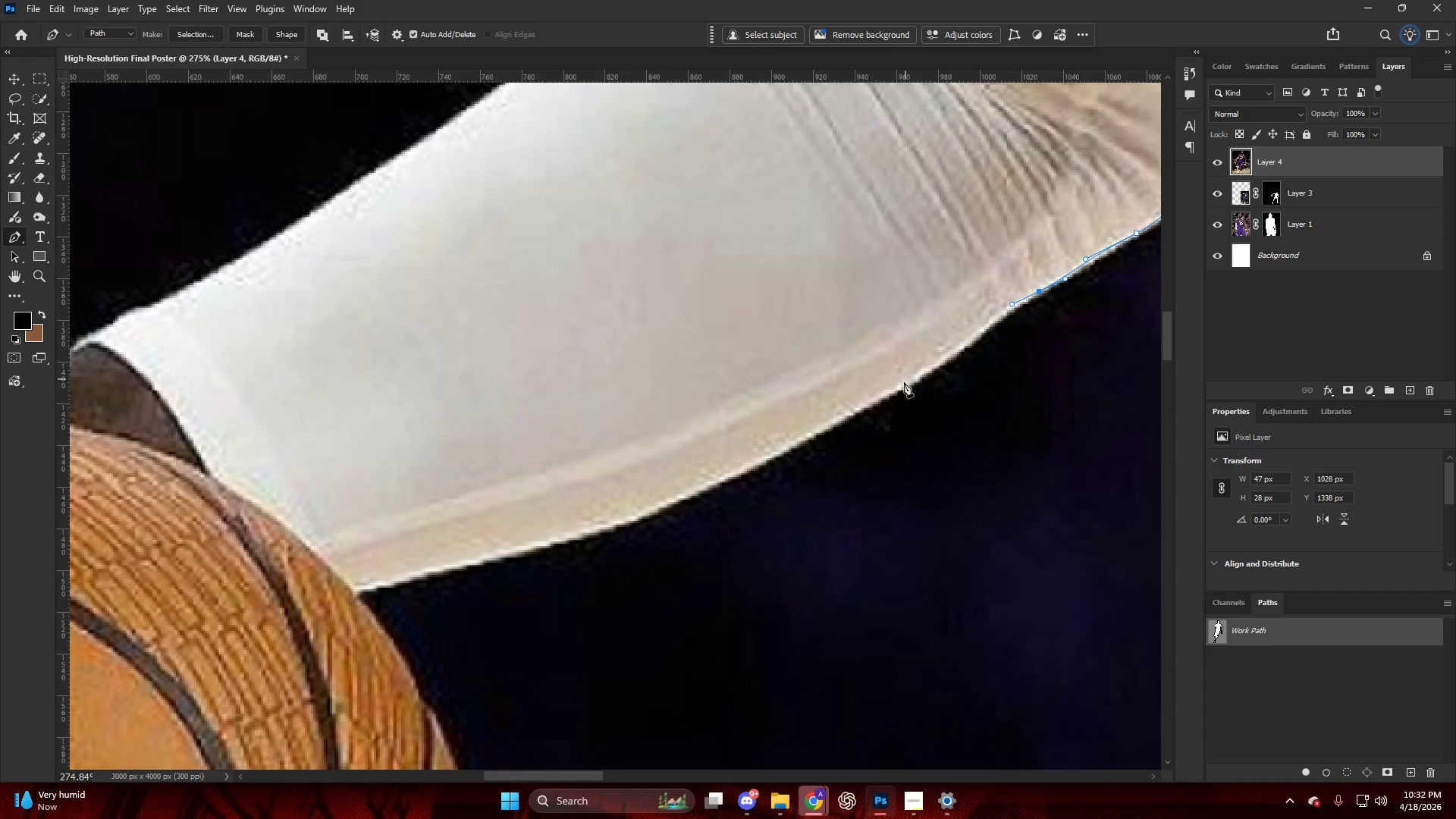 
left_click_drag(start_coordinate=[900, 388], to_coordinate=[861, 404])
 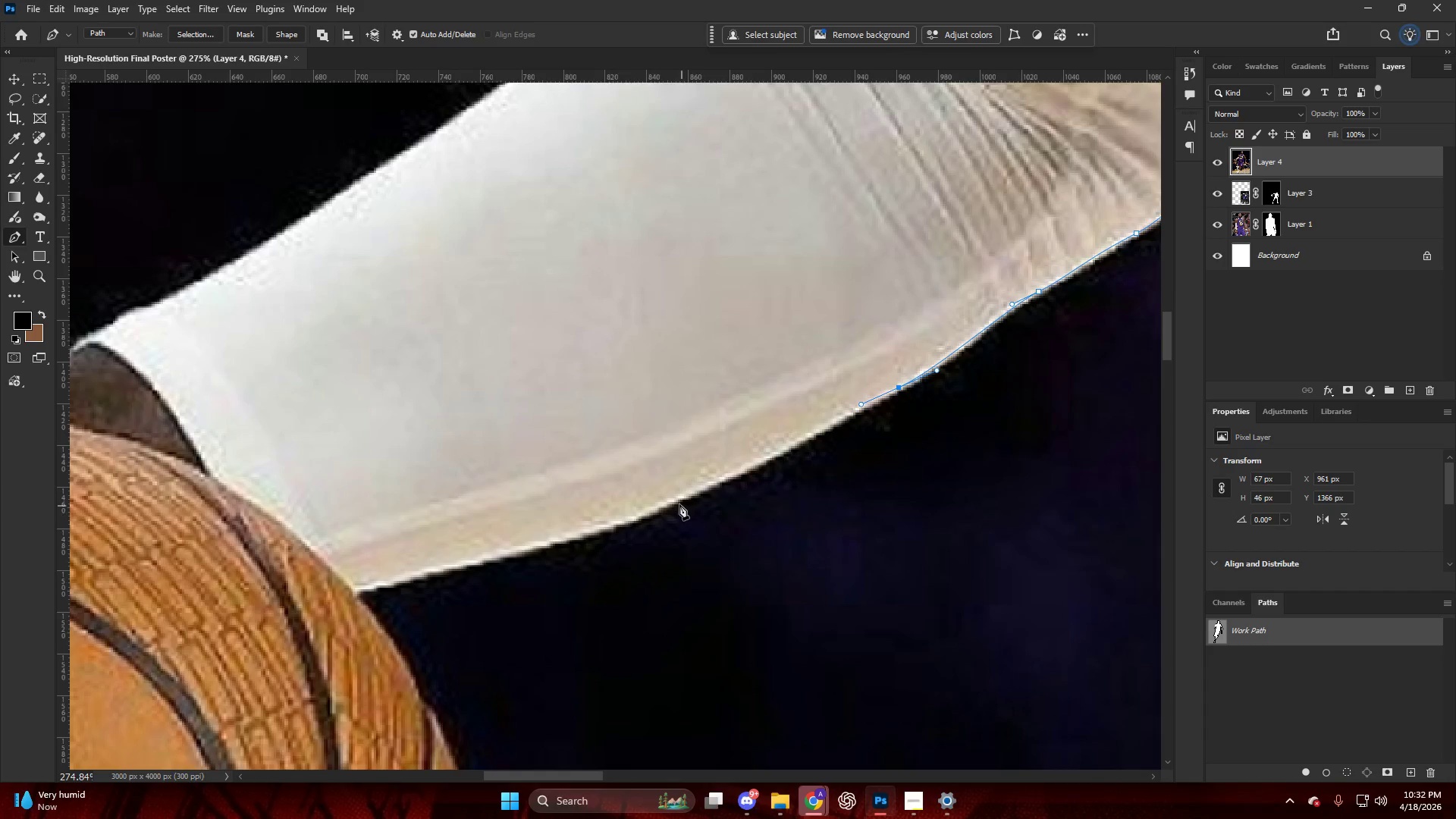 
left_click_drag(start_coordinate=[676, 504], to_coordinate=[627, 521])
 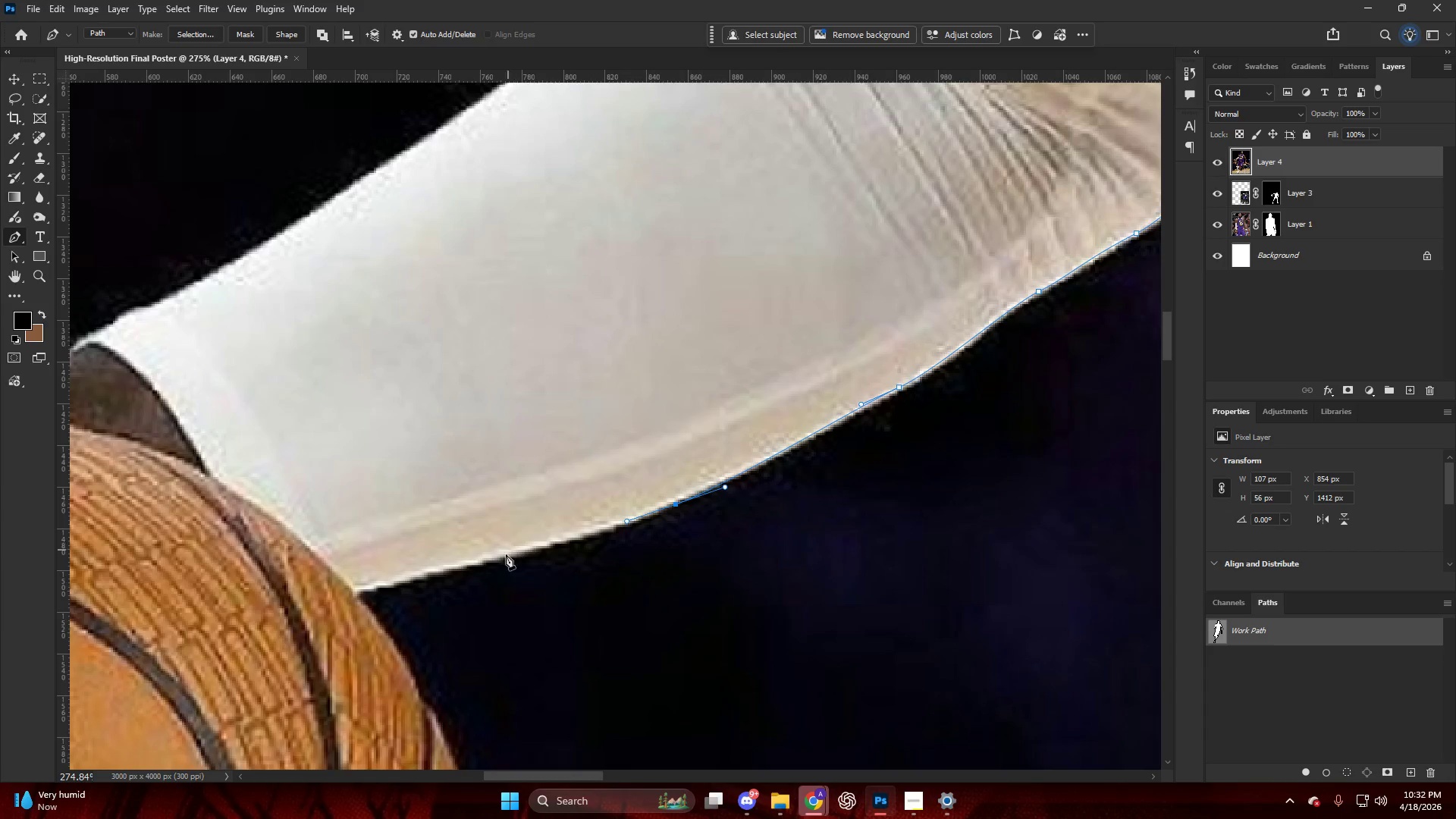 
left_click_drag(start_coordinate=[503, 555], to_coordinate=[448, 568])
 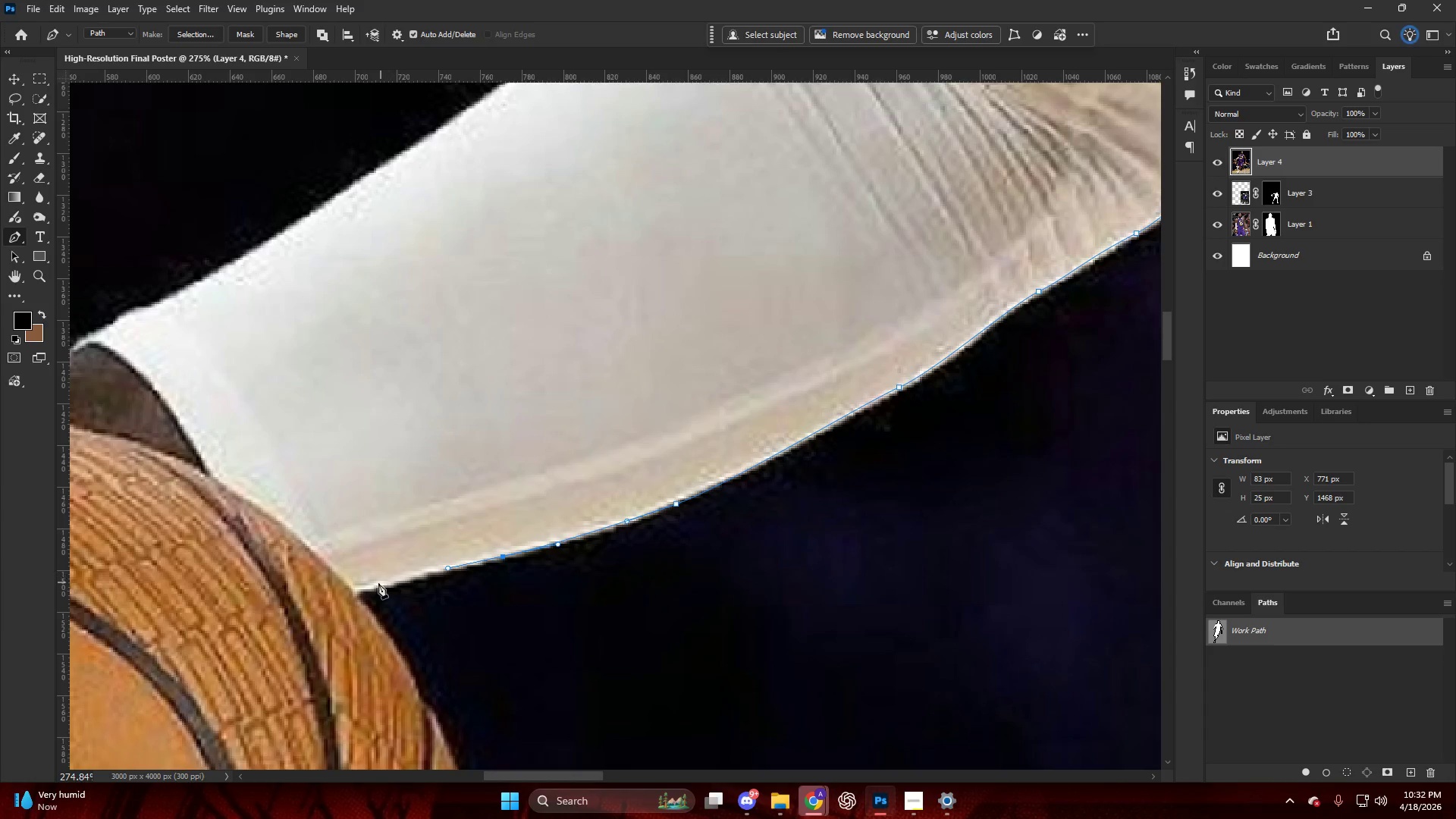 
left_click_drag(start_coordinate=[368, 588], to_coordinate=[357, 588])
 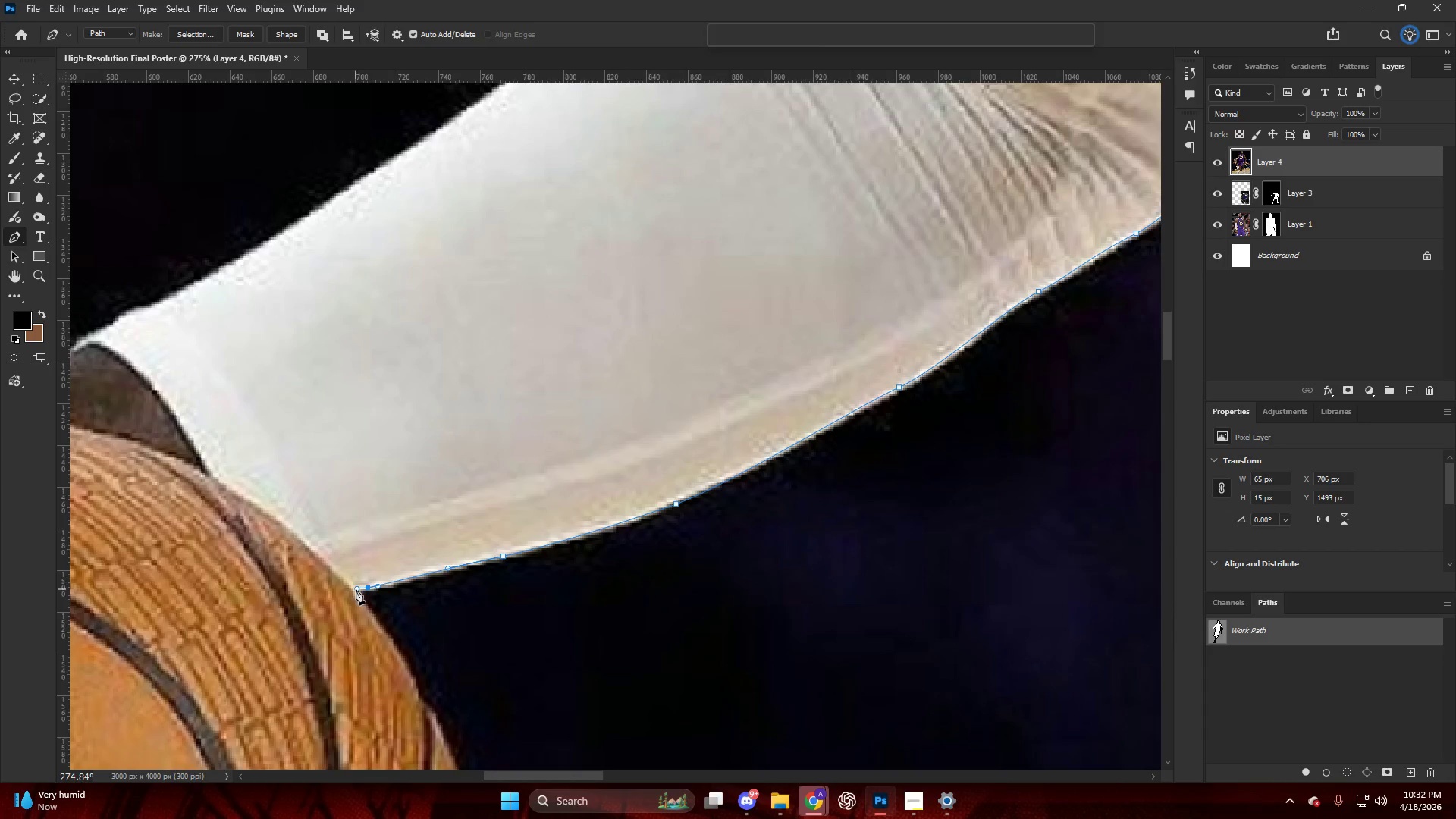 
hold_key(key=AltLeft, duration=0.86)
hold_key(key=ControlLeft, duration=0.73)
hold_key(key=AltLeft, duration=0.48)
hold_key(key=AltLeft, duration=0.5)
hold_key(key=AltLeft, duration=0.41)
hold_key(key=AltLeft, duration=0.59)
scroll: coordinate [911, 390], scroll_direction: up, amount: 13.0
 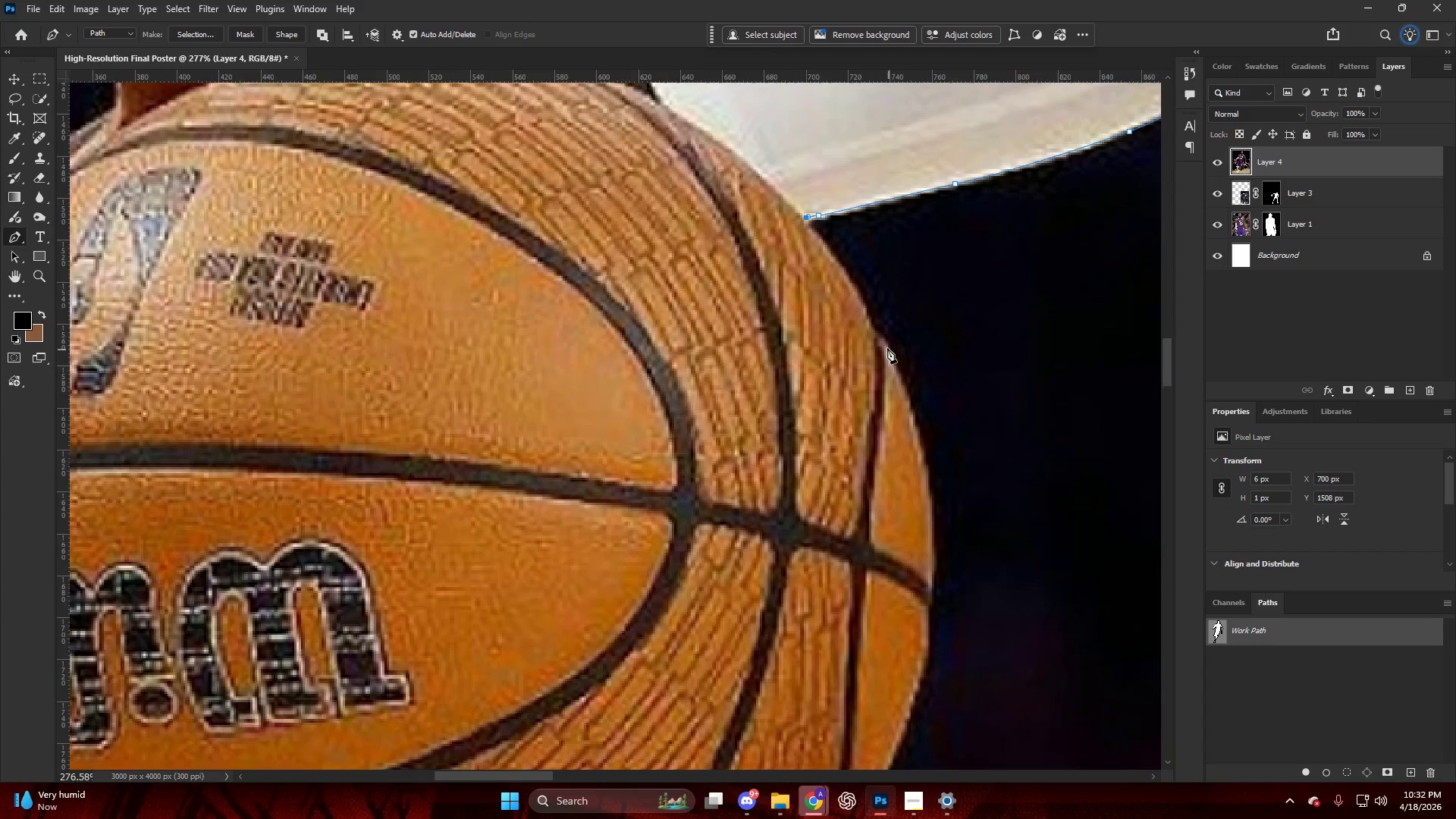 
left_click_drag(start_coordinate=[889, 348], to_coordinate=[891, 361])
 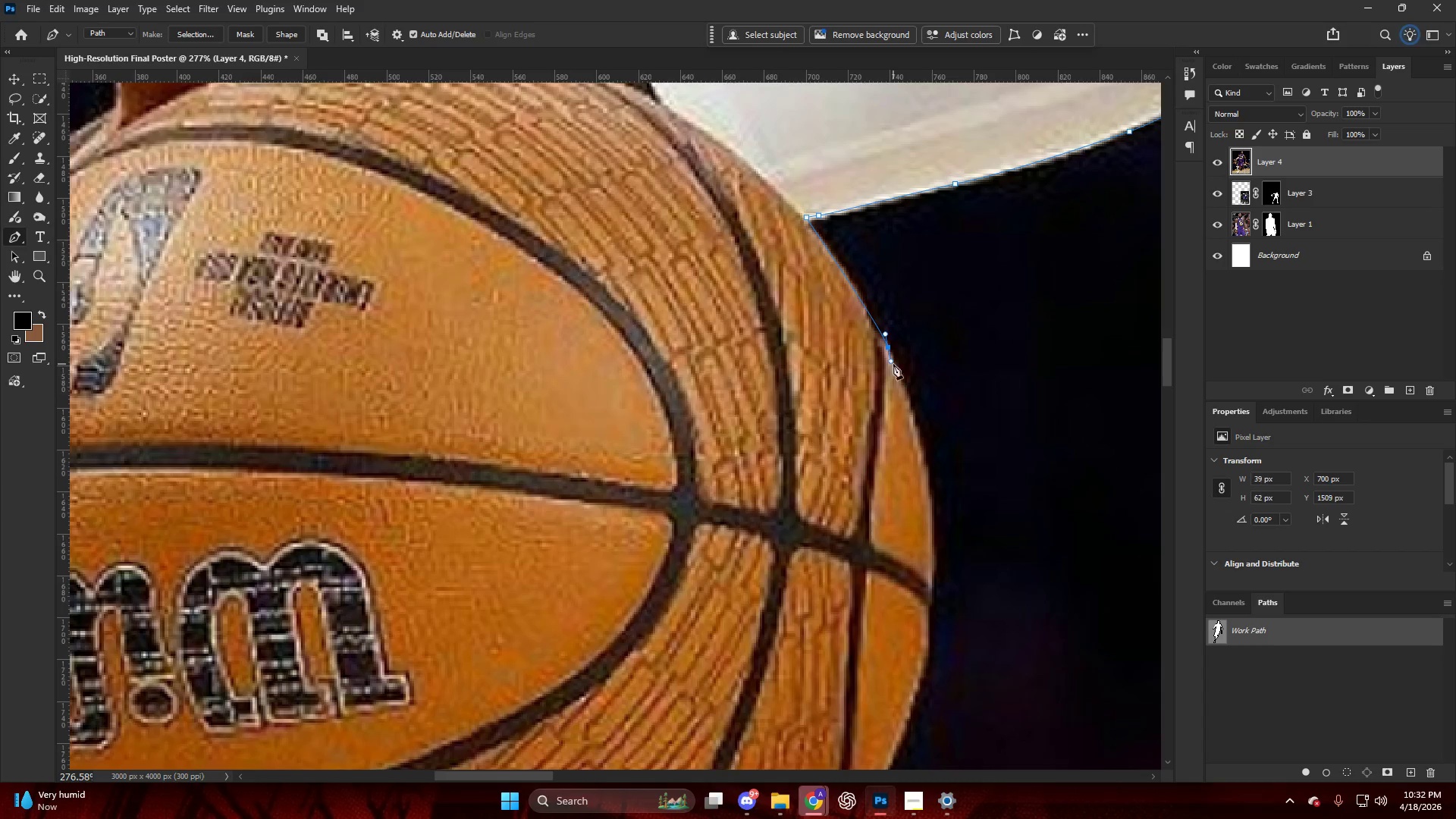 
scroll: coordinate [927, 453], scroll_direction: down, amount: 10.0
 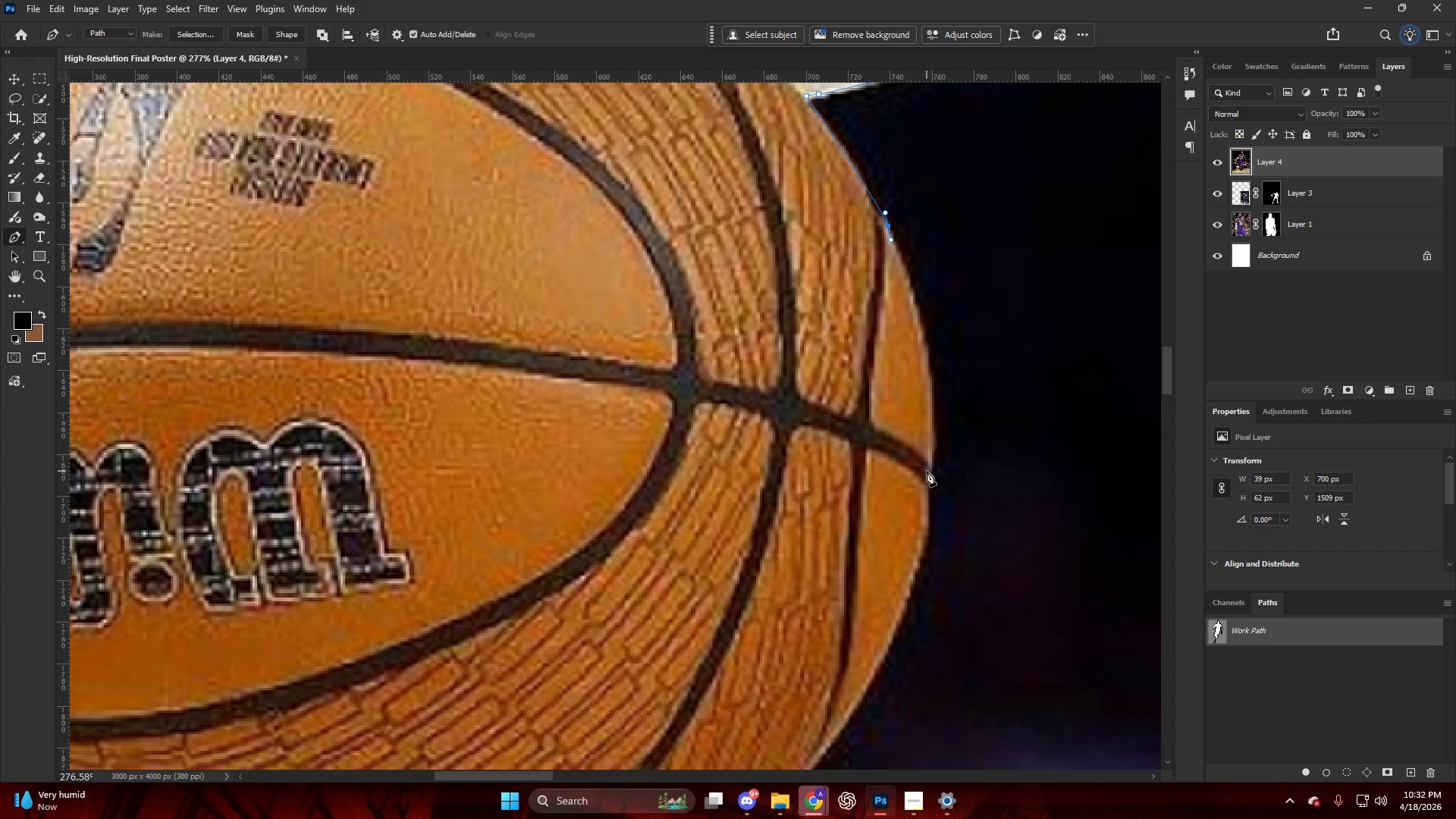 
left_click_drag(start_coordinate=[927, 477], to_coordinate=[915, 582])
 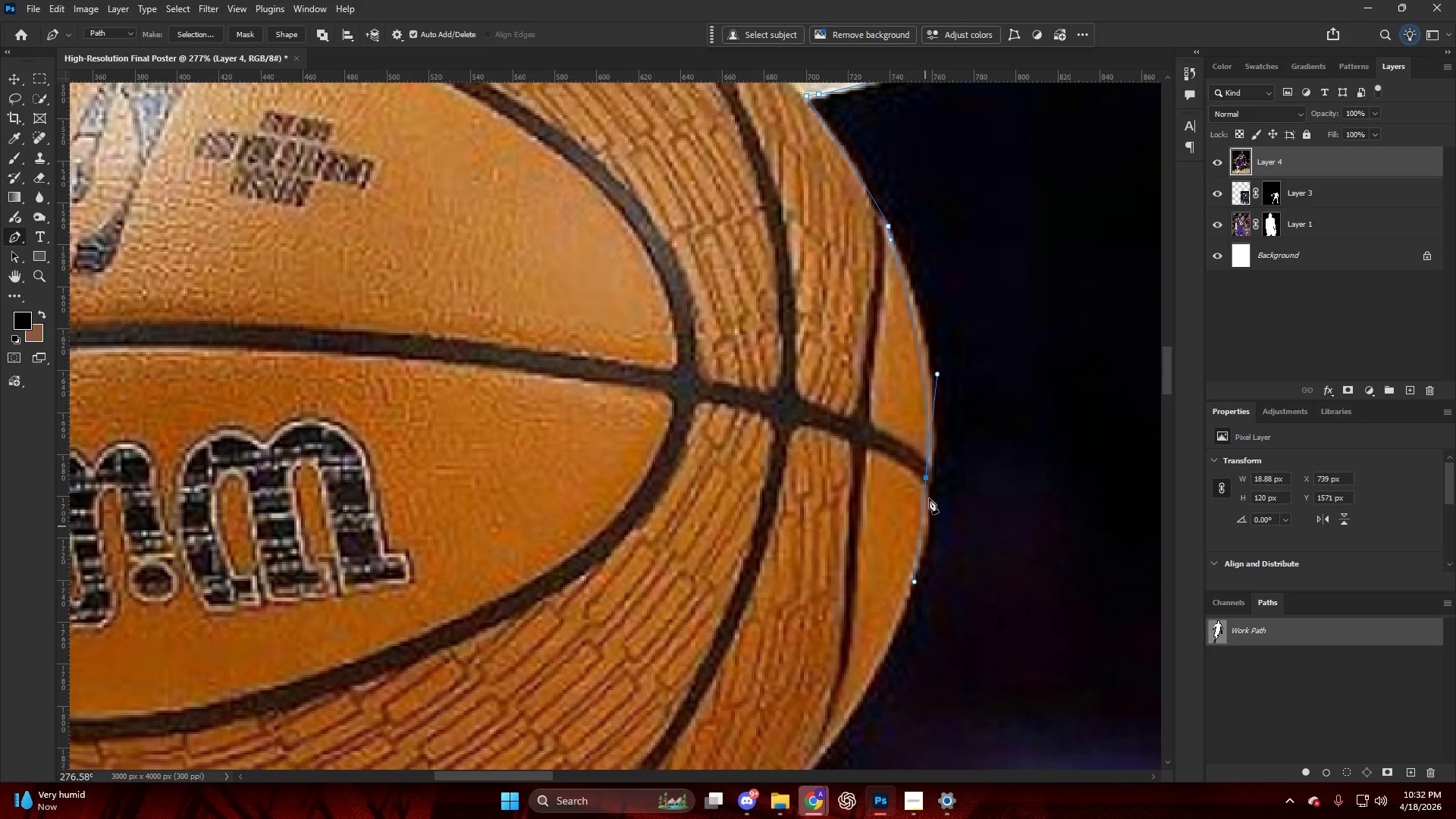 
key(Control+ControlLeft)
 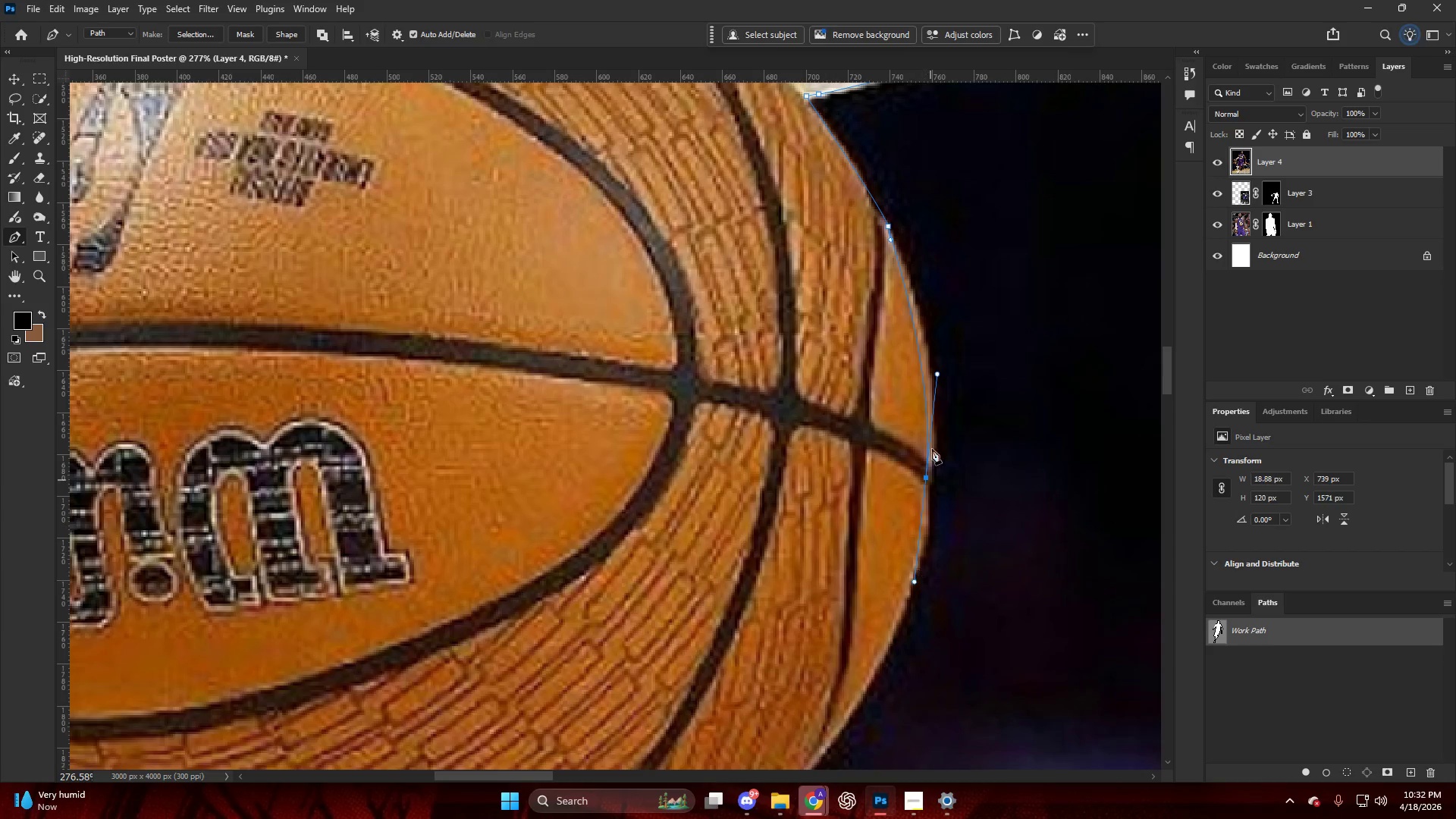 
key(Control+Z)
 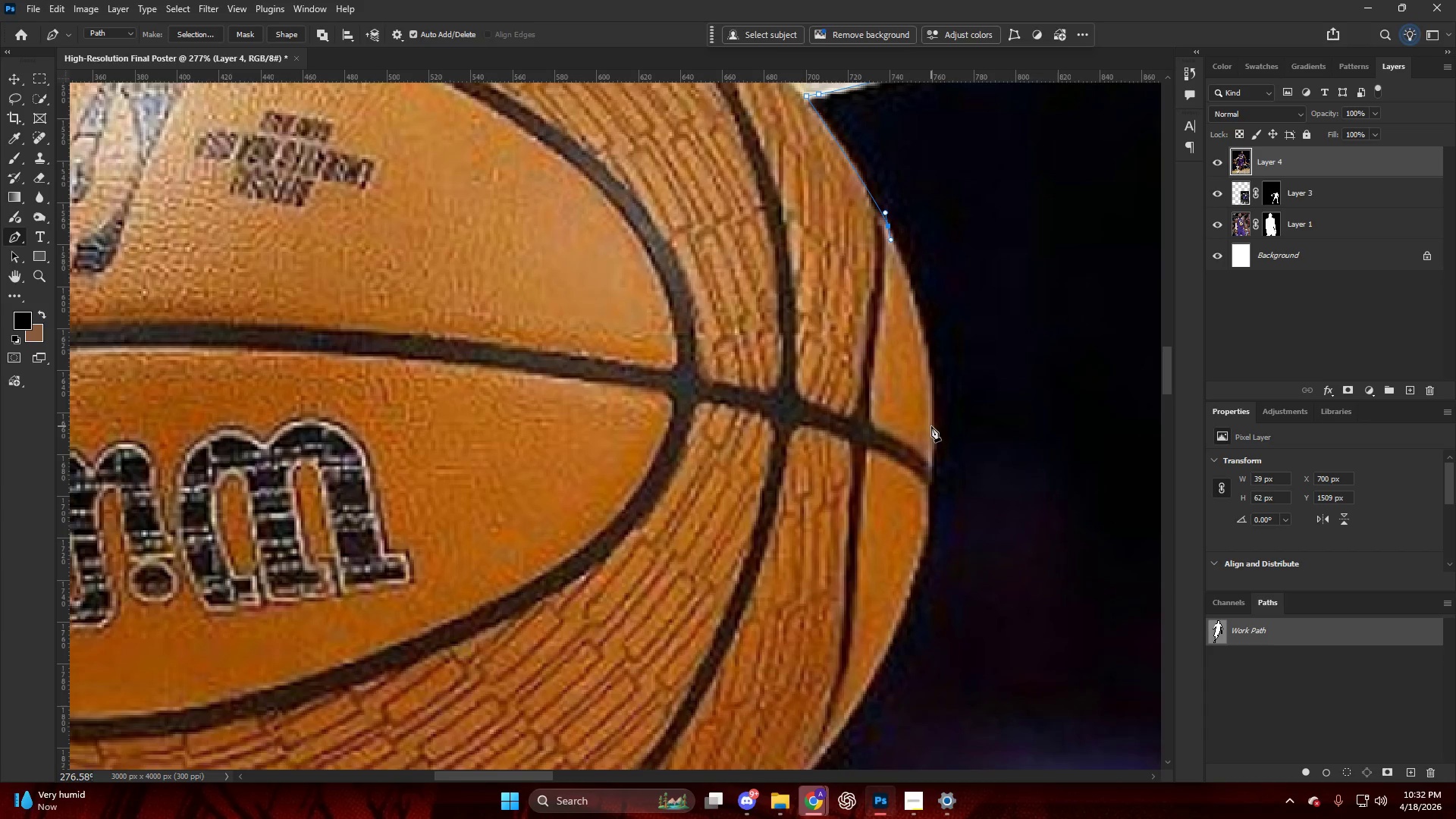 
left_click_drag(start_coordinate=[932, 428], to_coordinate=[926, 510])
 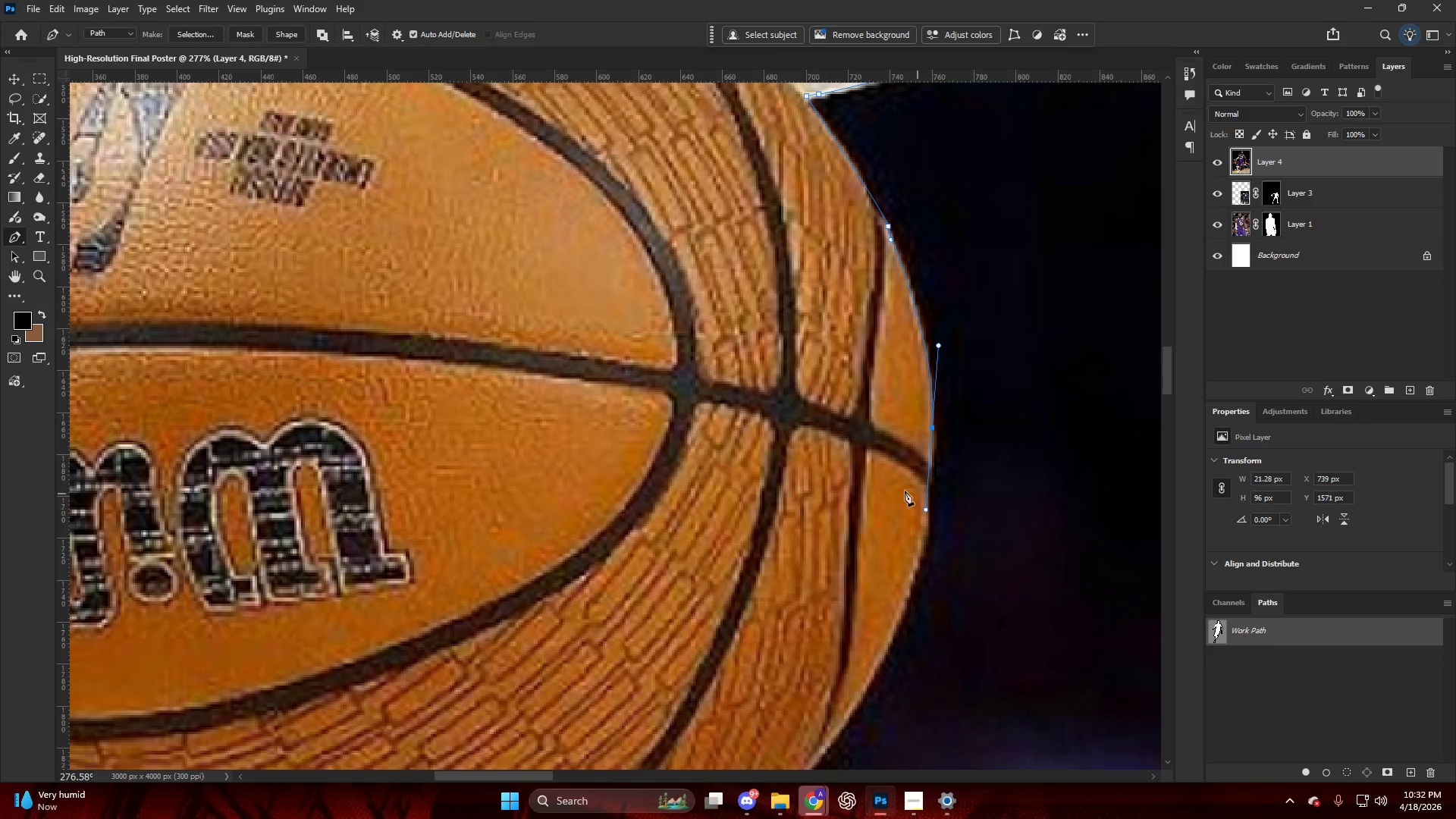 
scroll: coordinate [871, 517], scroll_direction: down, amount: 14.0
 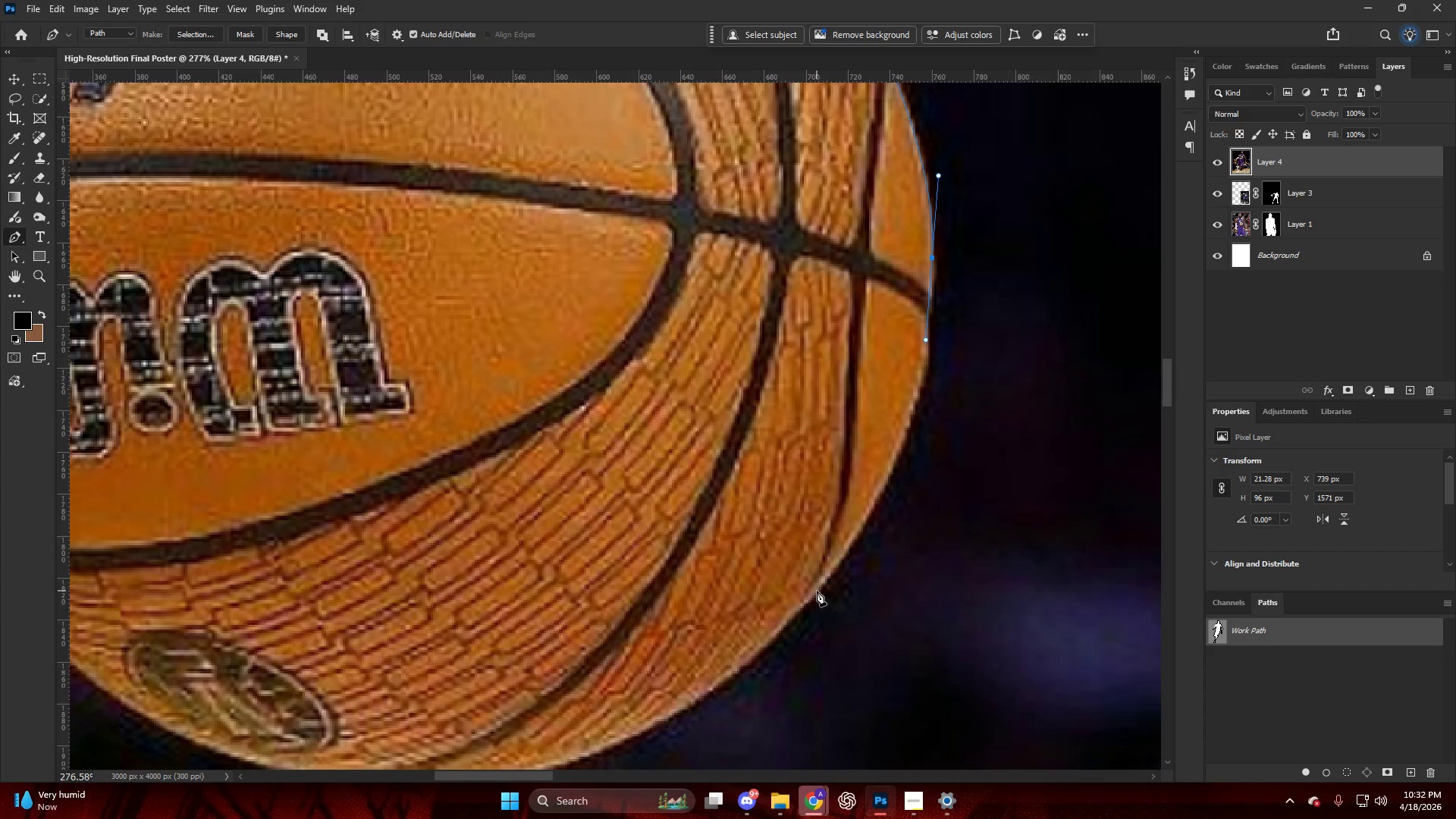 
left_click_drag(start_coordinate=[814, 588], to_coordinate=[693, 741])
 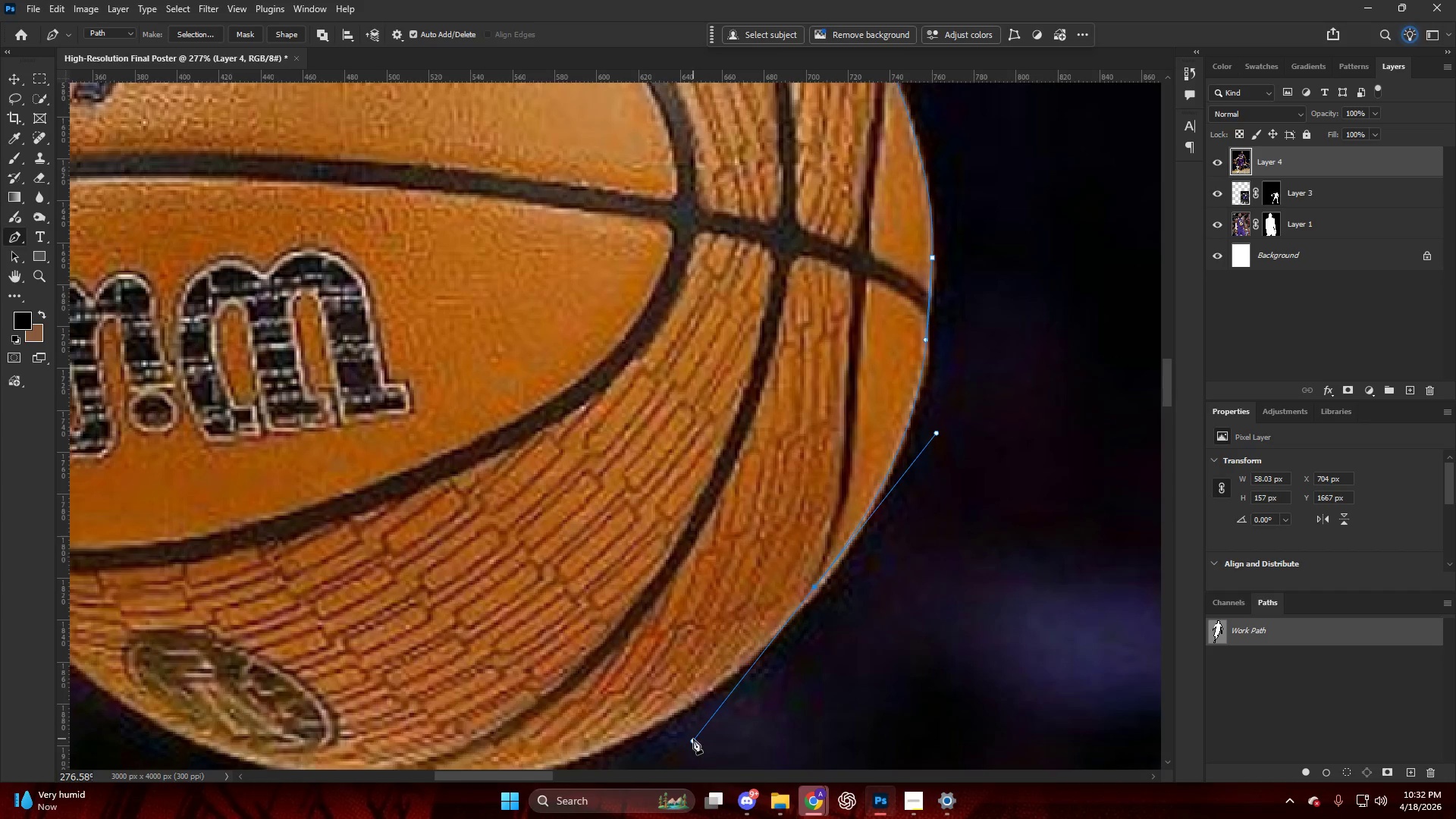 
scroll: coordinate [651, 745], scroll_direction: down, amount: 5.0
 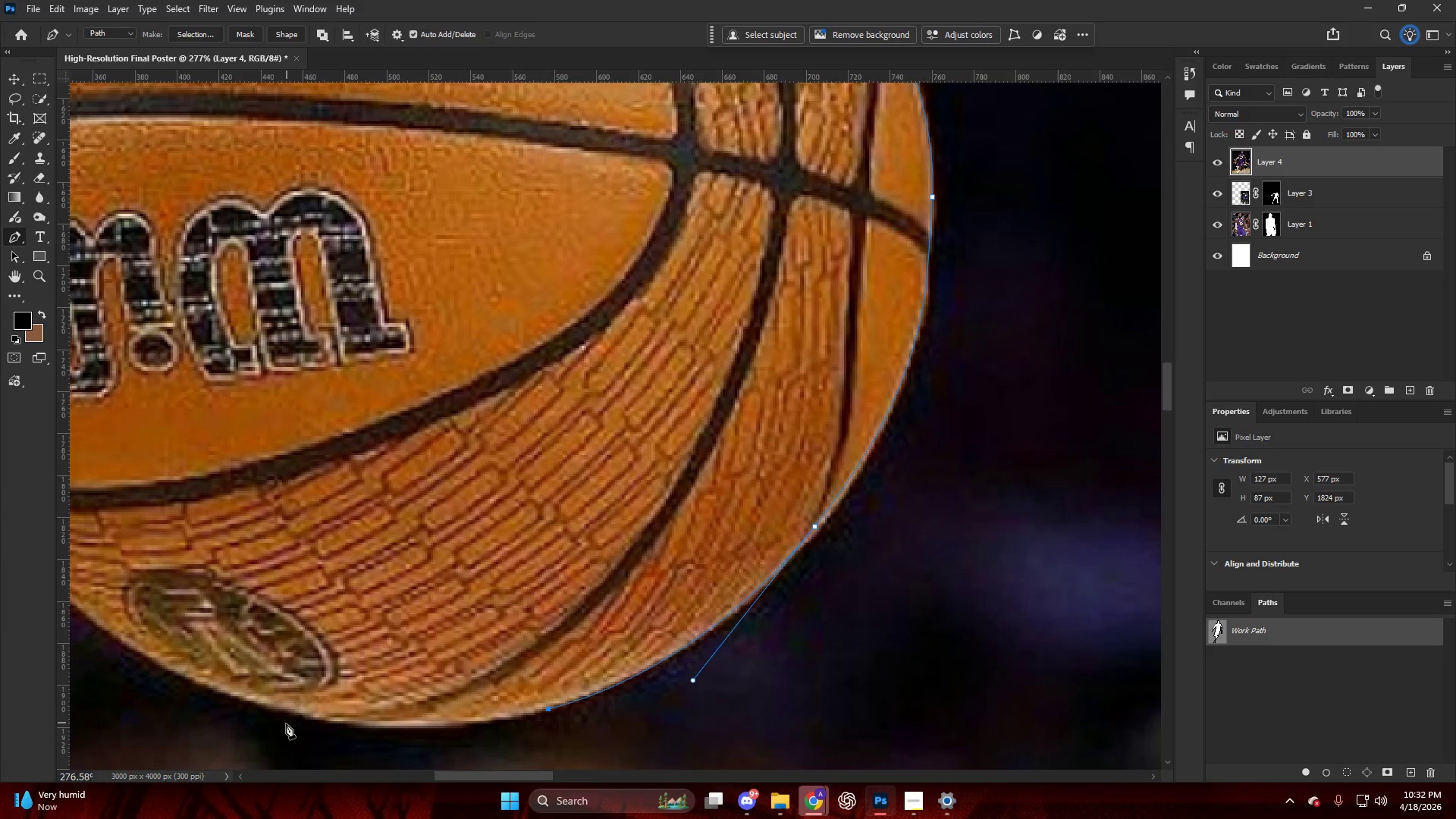 
key(Alt+AltLeft)
 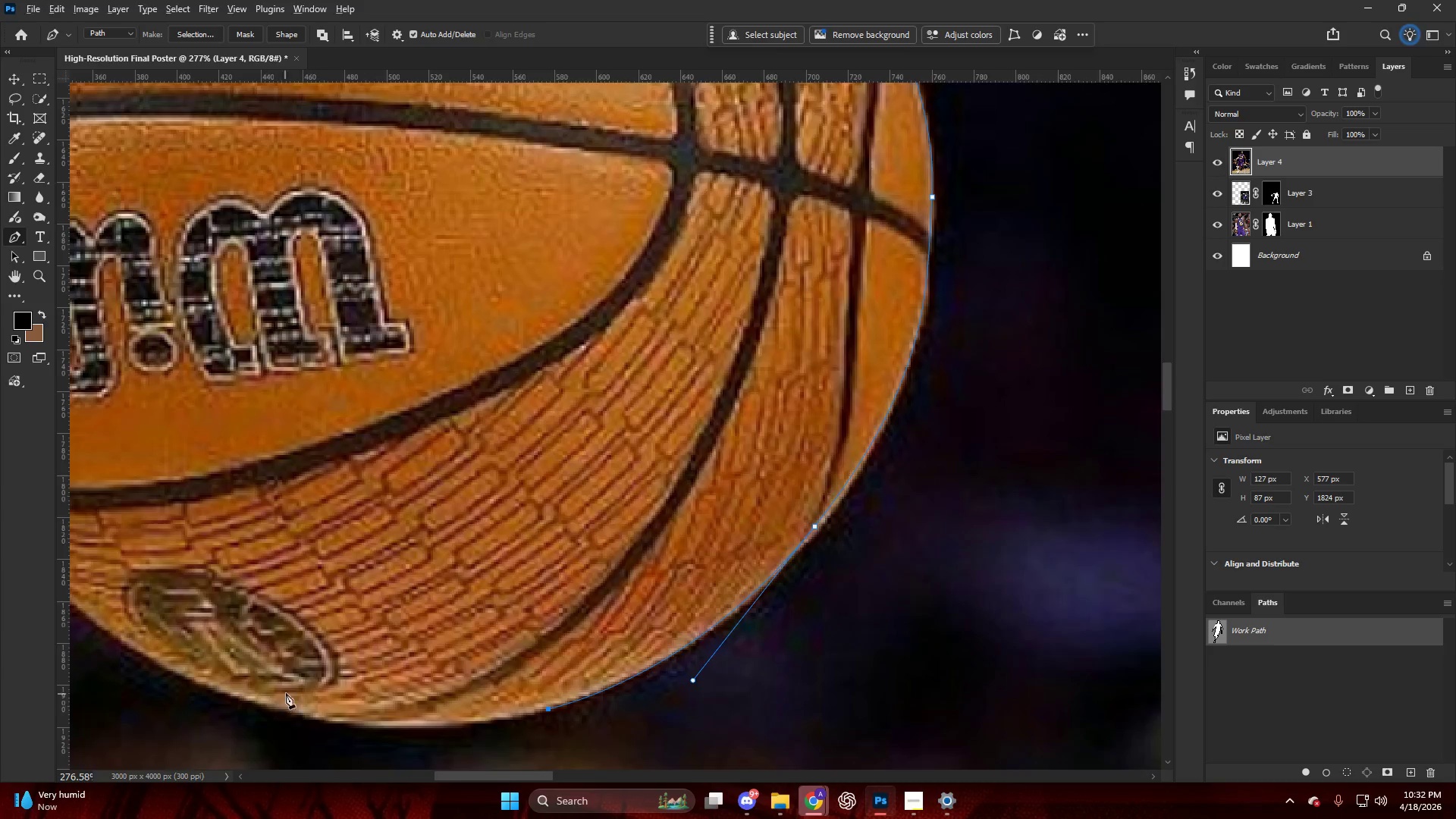 
hold_key(key=ControlLeft, duration=0.33)
 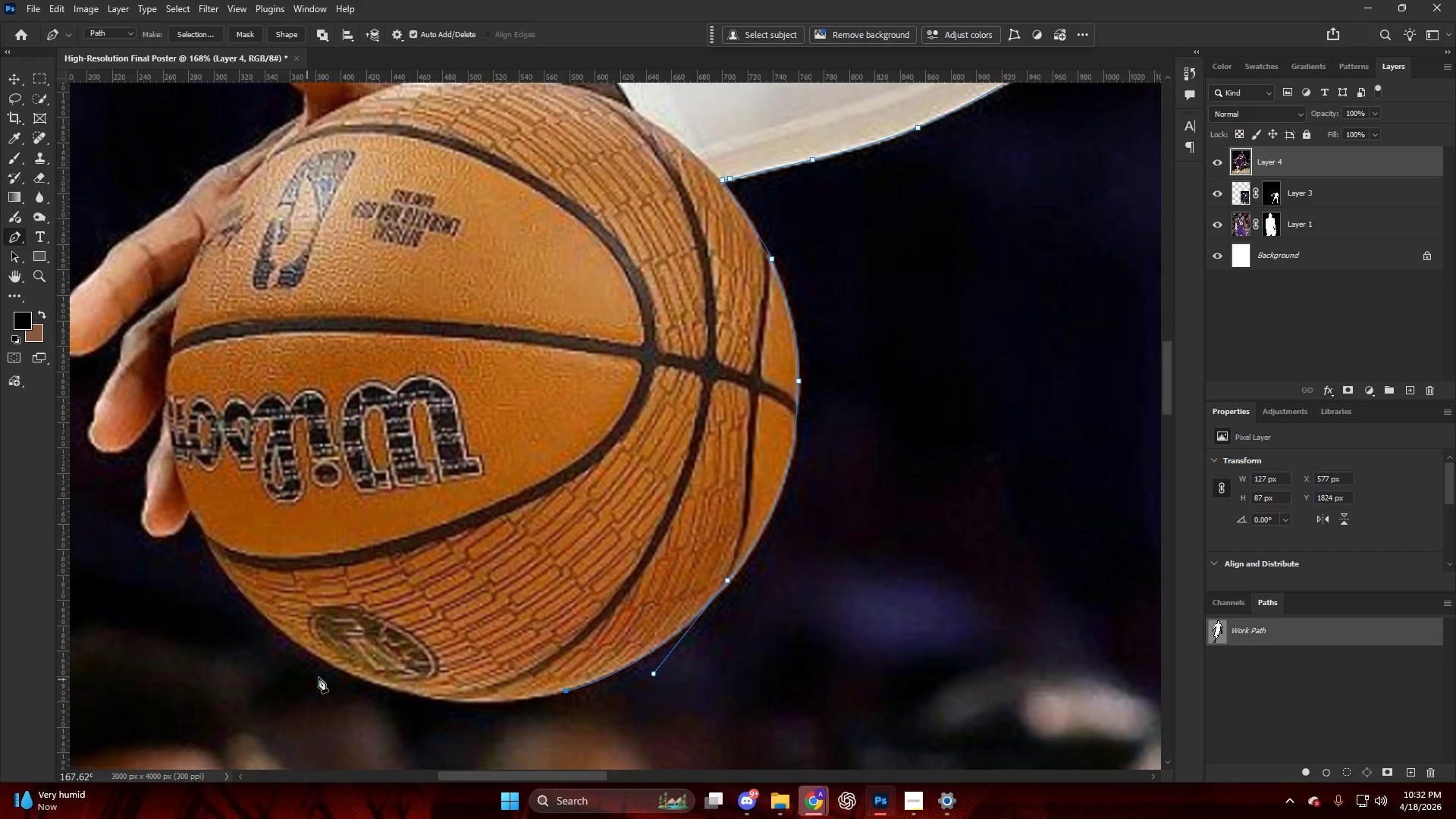 
key(Alt+AltLeft)
 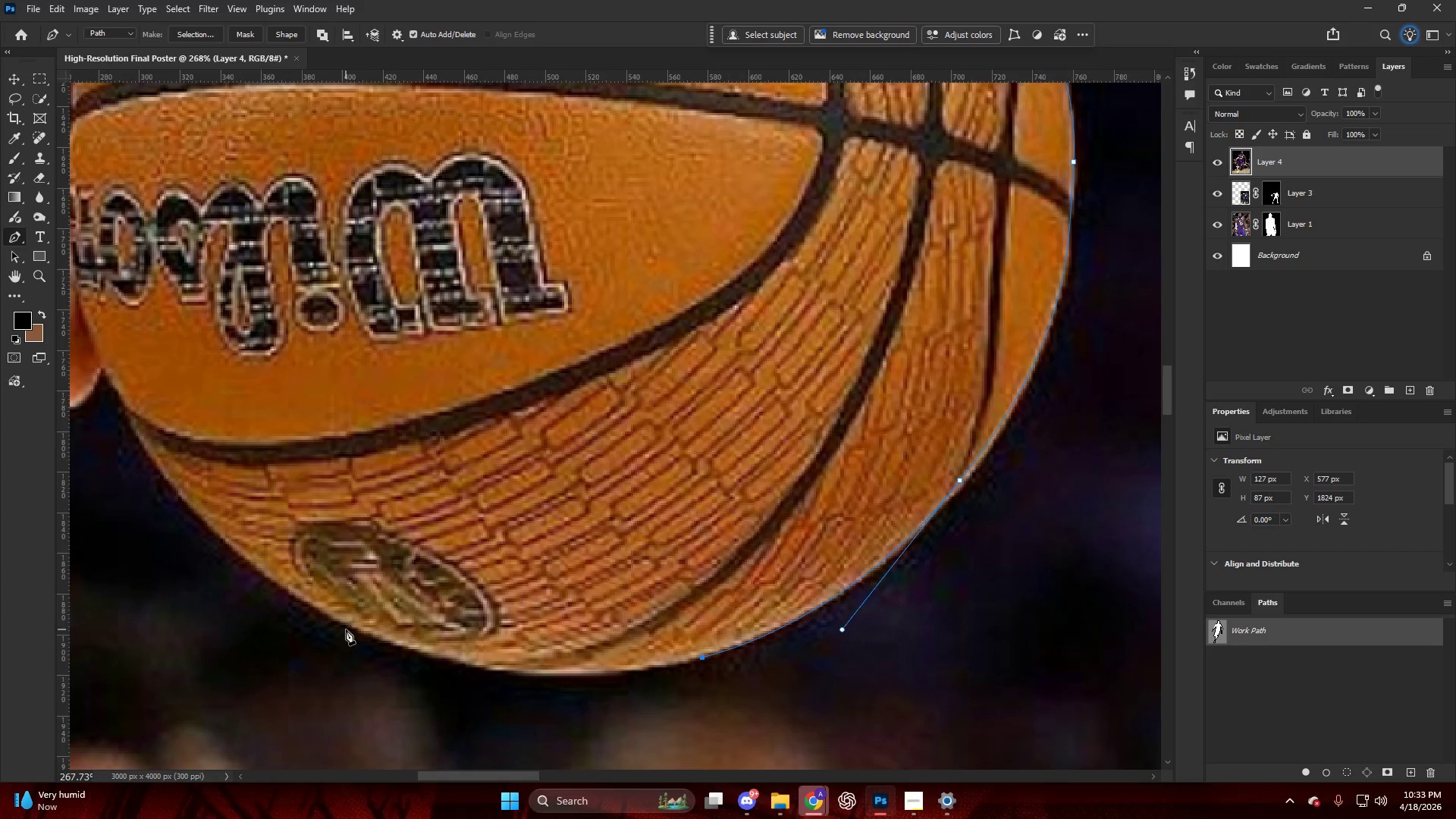 
scroll: coordinate [340, 642], scroll_direction: up, amount: 5.0
 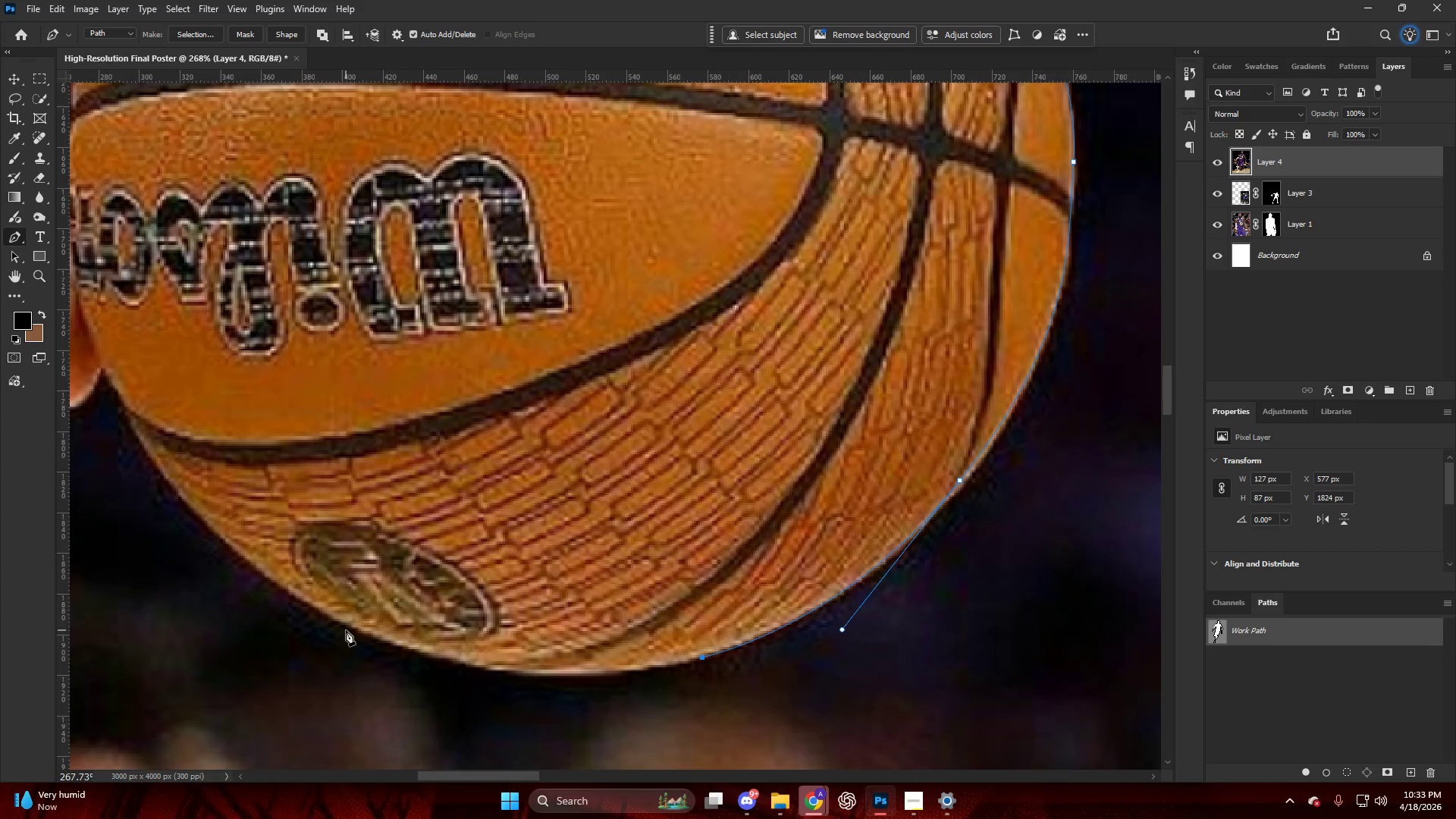 
left_click_drag(start_coordinate=[341, 620], to_coordinate=[223, 533])
 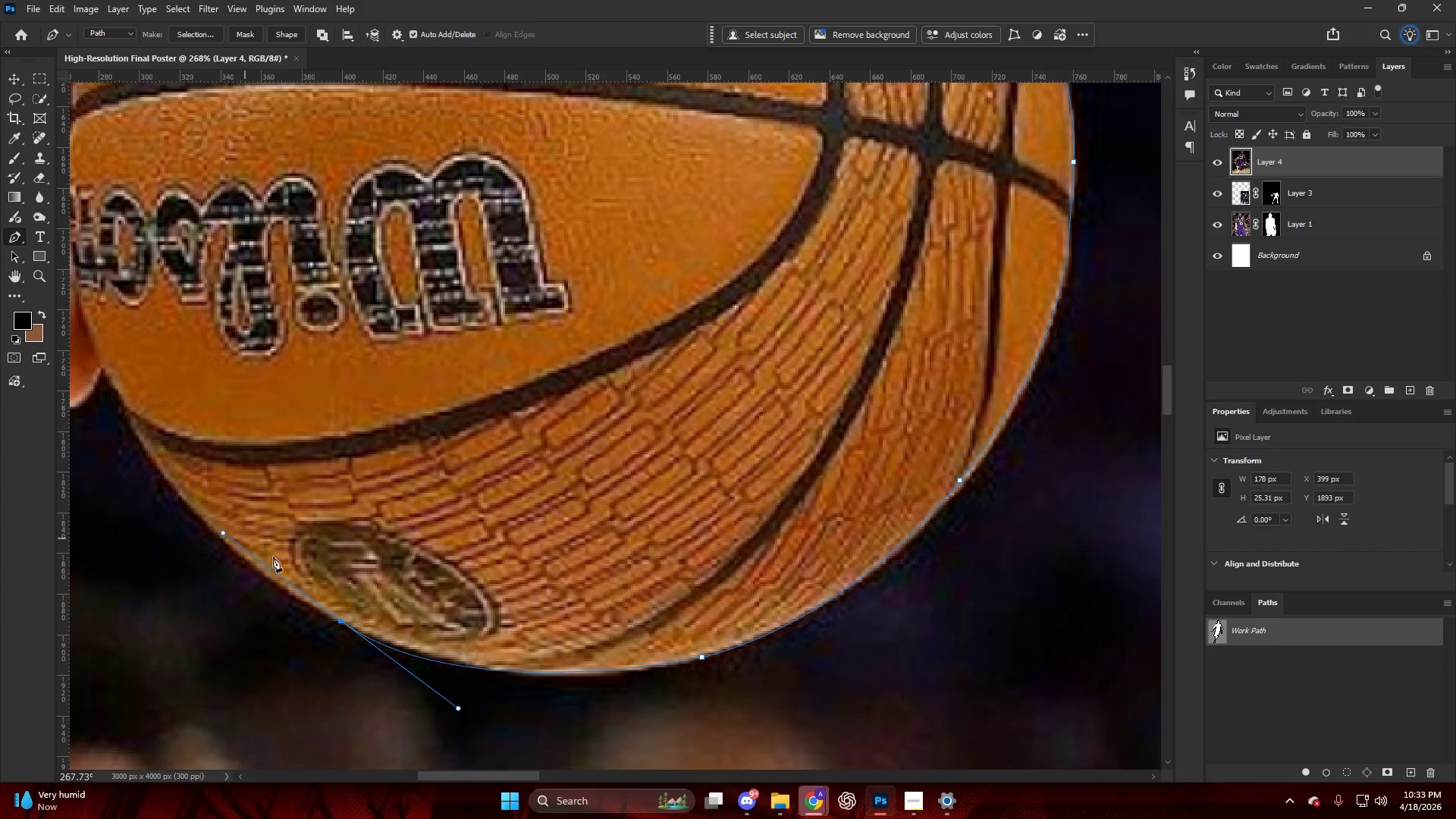 
key(Control+ControlLeft)
 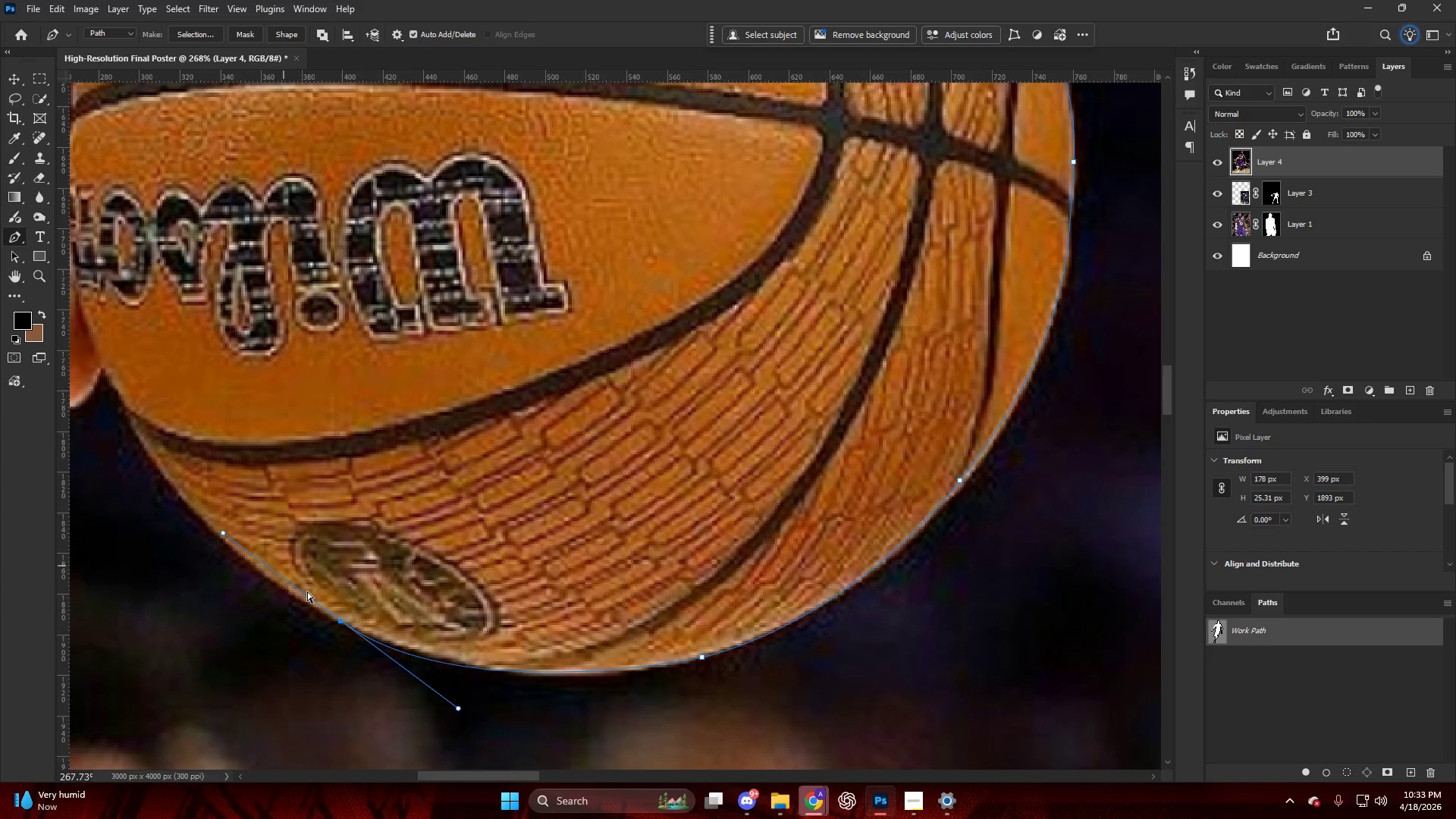 
key(Control+Z)
 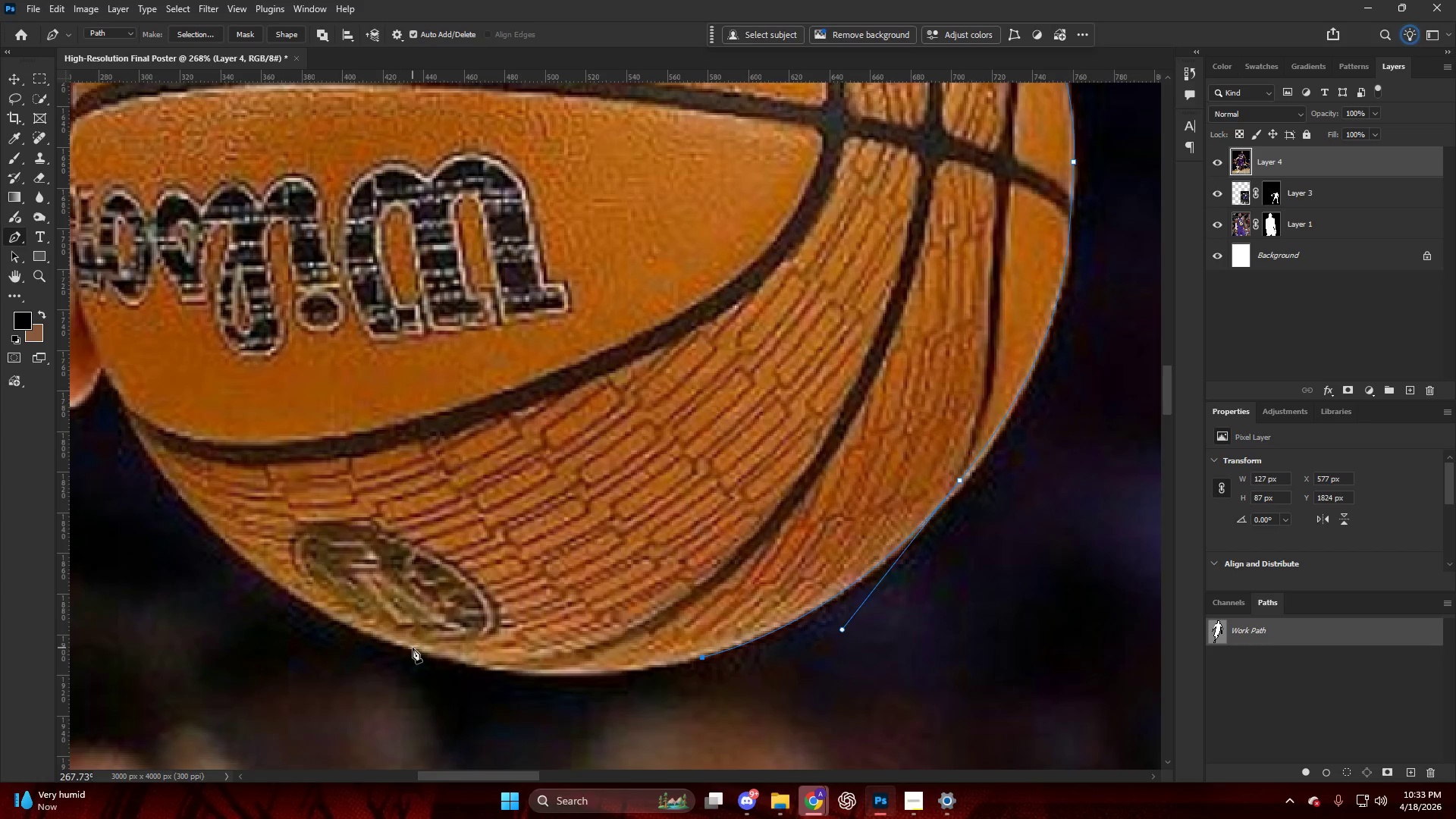 
left_click_drag(start_coordinate=[412, 645], to_coordinate=[268, 592])
 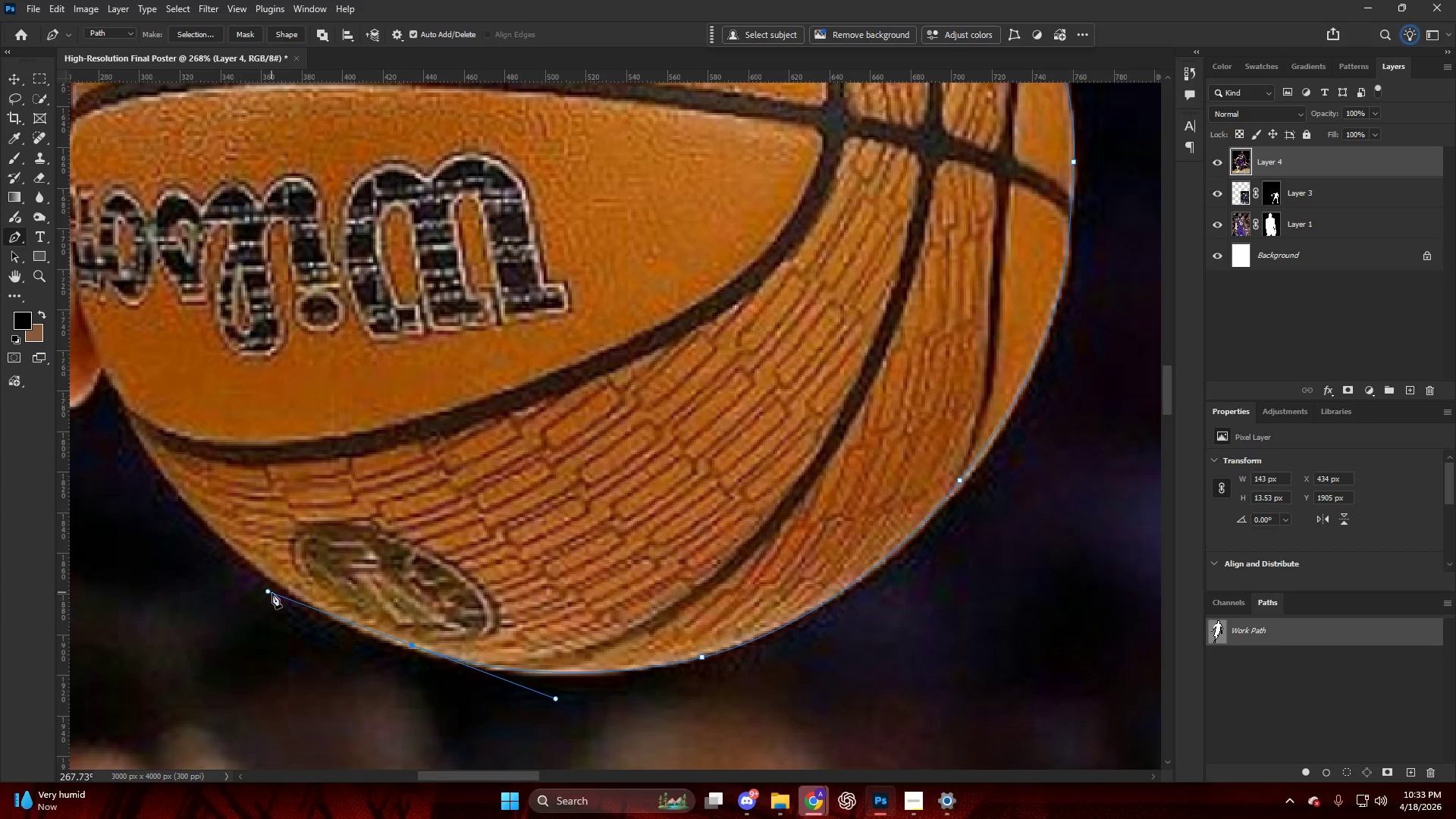 
key(Alt+AltLeft)
 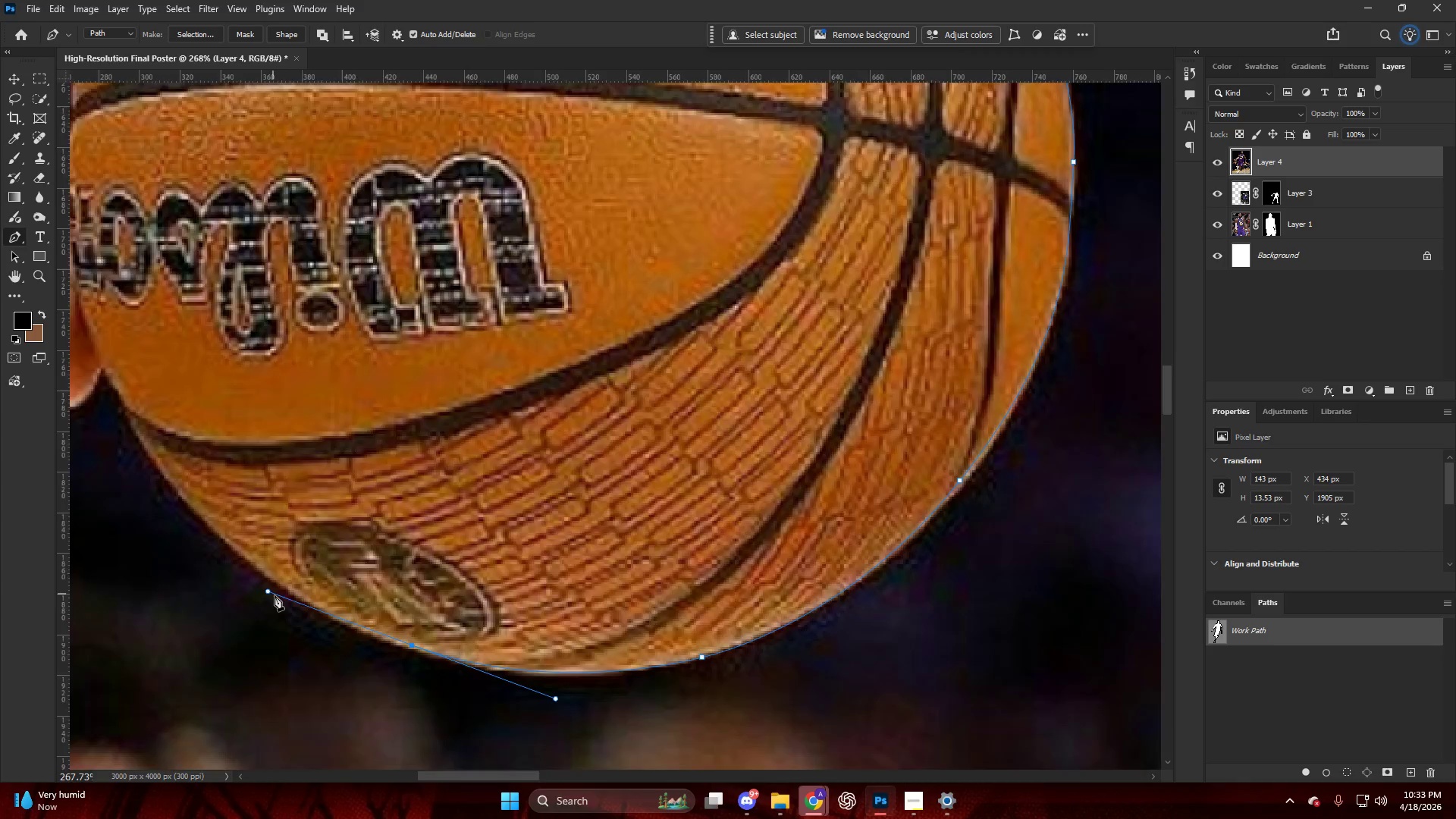 
hold_key(key=ControlLeft, duration=0.31)
hold_key(key=AltLeft, duration=0.45)
scroll: coordinate [324, 570], scroll_direction: up, amount: 15.0
 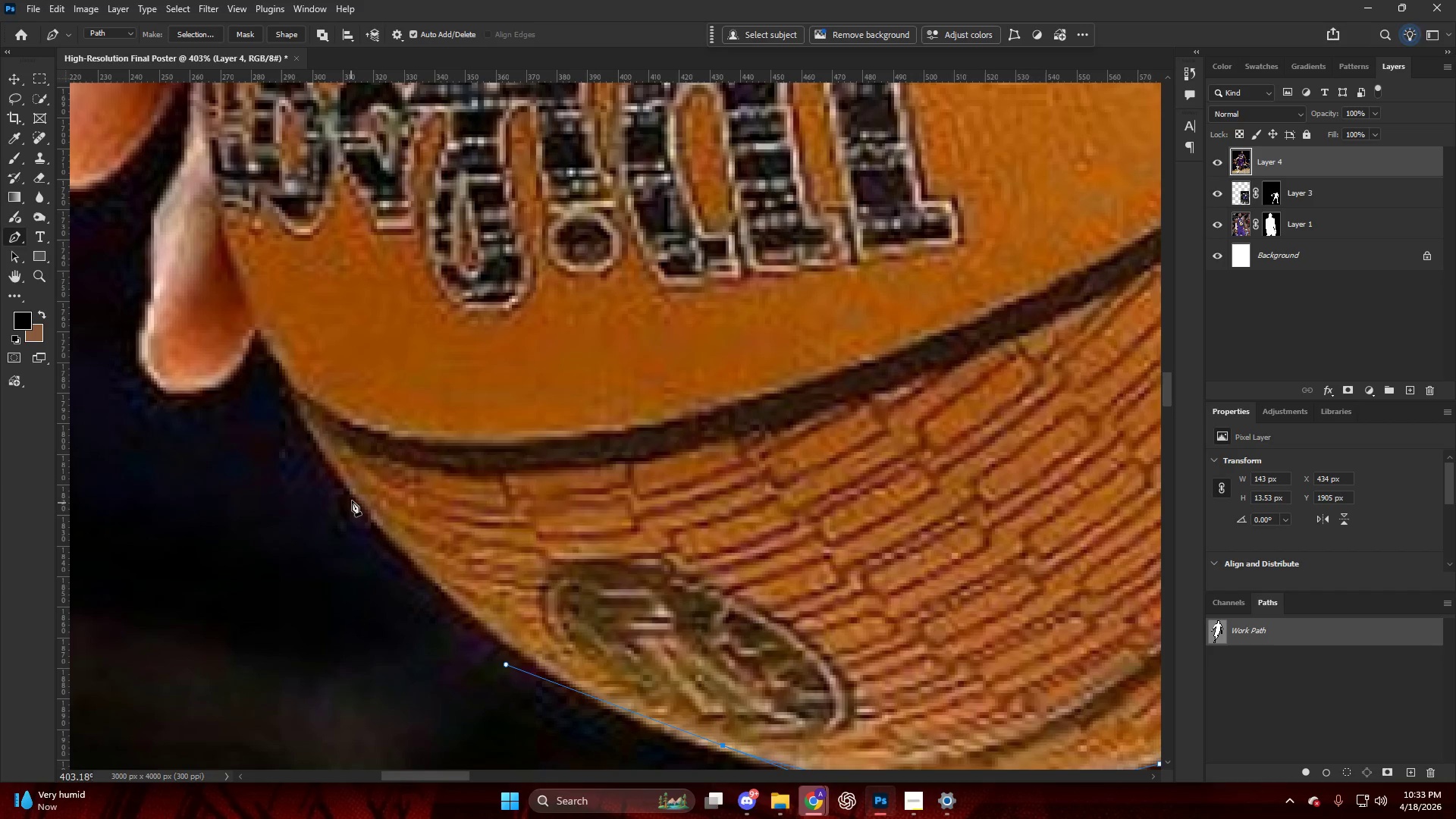 
left_click_drag(start_coordinate=[355, 495], to_coordinate=[314, 441])
 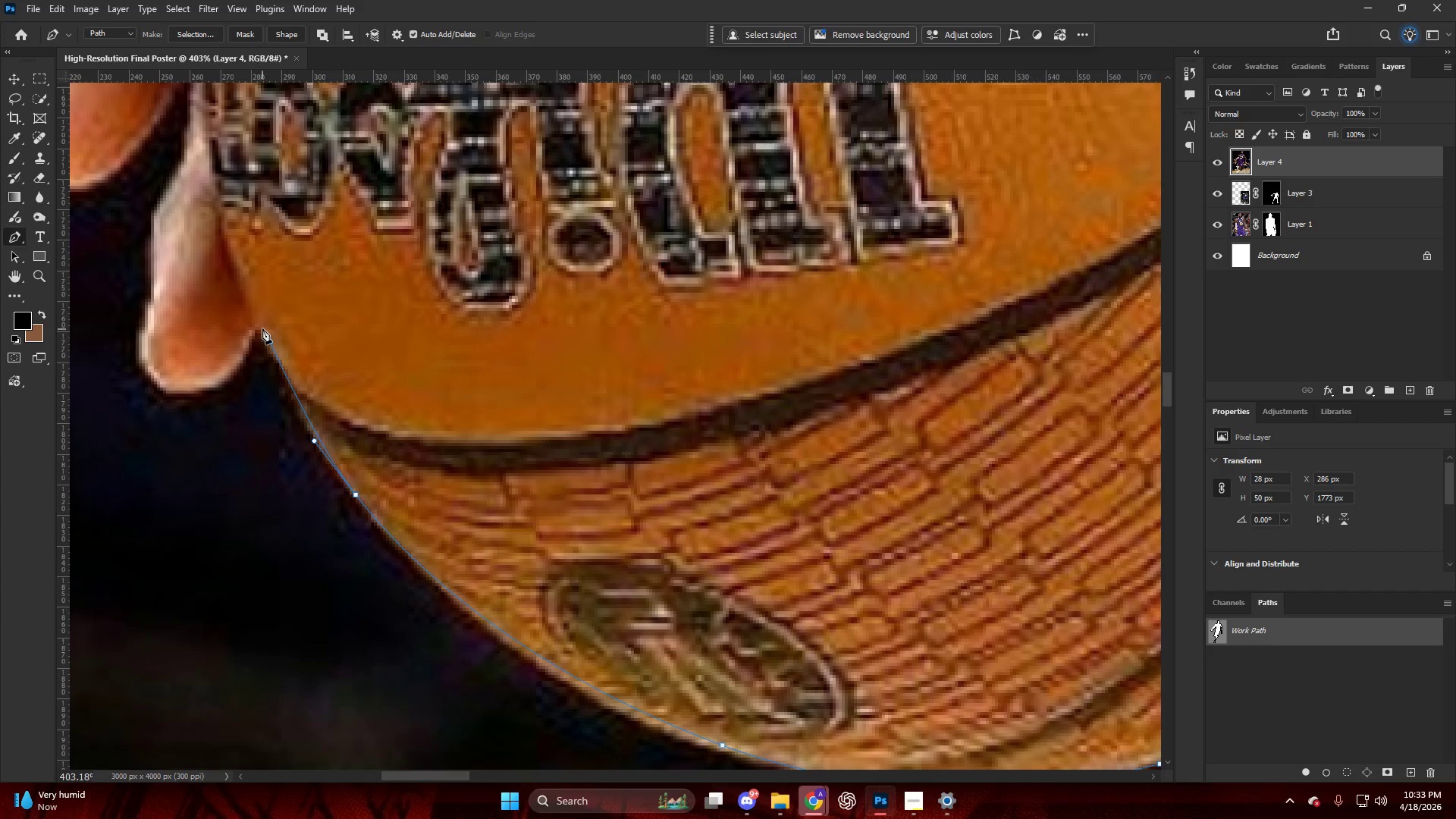 
hold_key(key=AltLeft, duration=1.03)
scroll: coordinate [441, 501], scroll_direction: down, amount: 29.0
 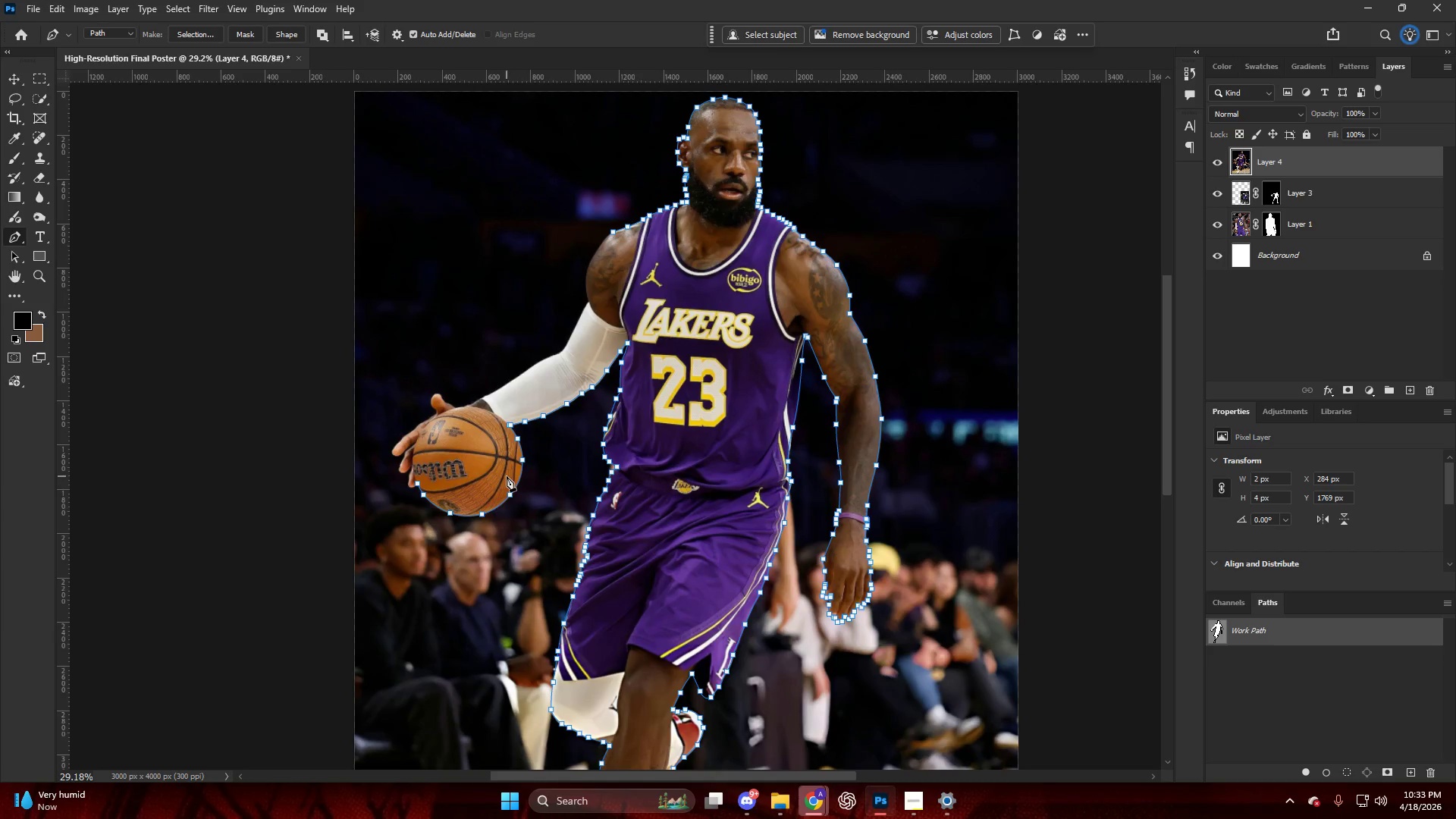 
hold_key(key=ControlLeft, duration=0.48)
hold_key(key=AltLeft, duration=1.41)
scroll: coordinate [566, 476], scroll_direction: up, amount: 35.0
 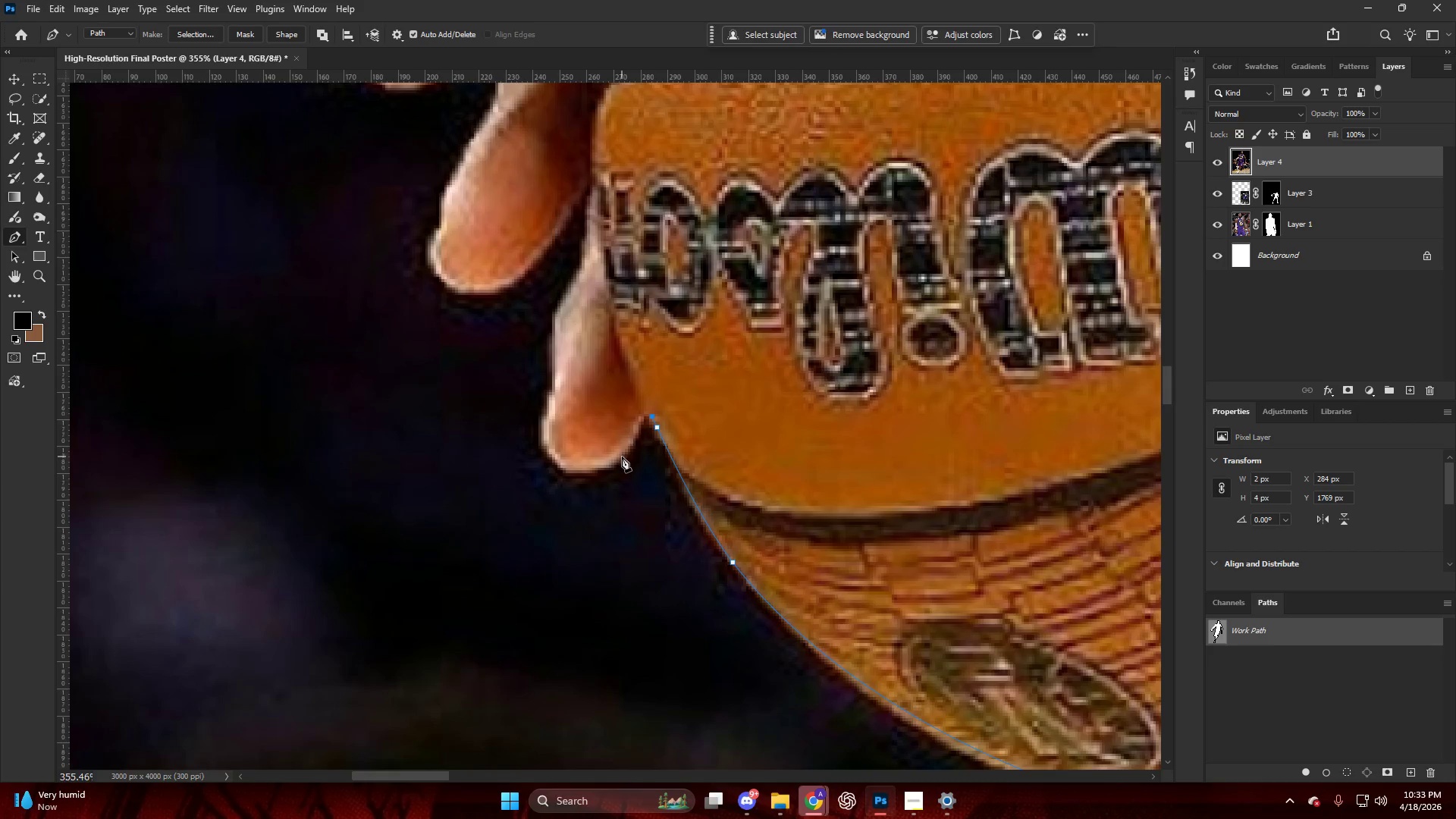 
left_click_drag(start_coordinate=[621, 457], to_coordinate=[612, 469])
 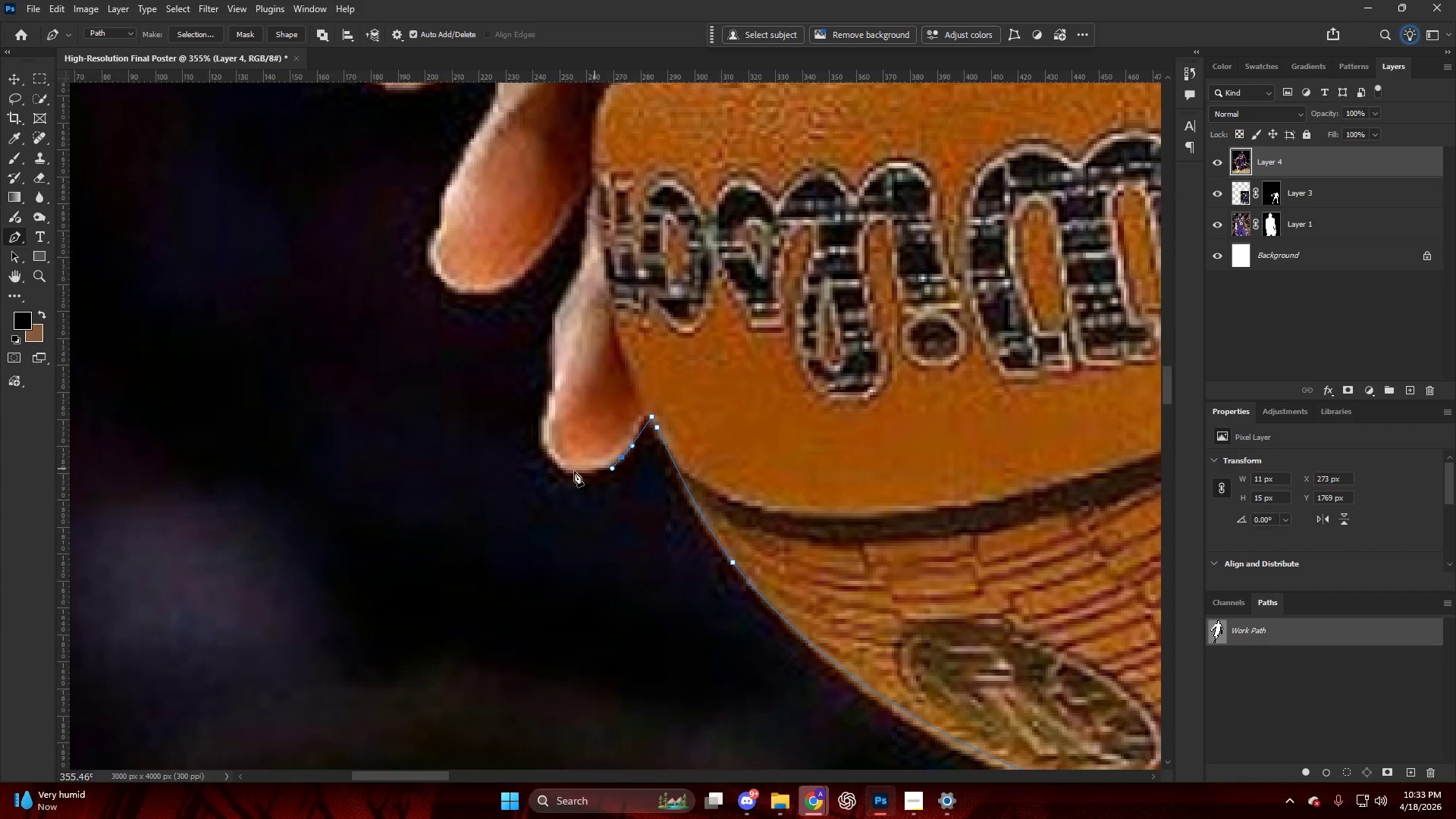 
key(Alt+AltLeft)
 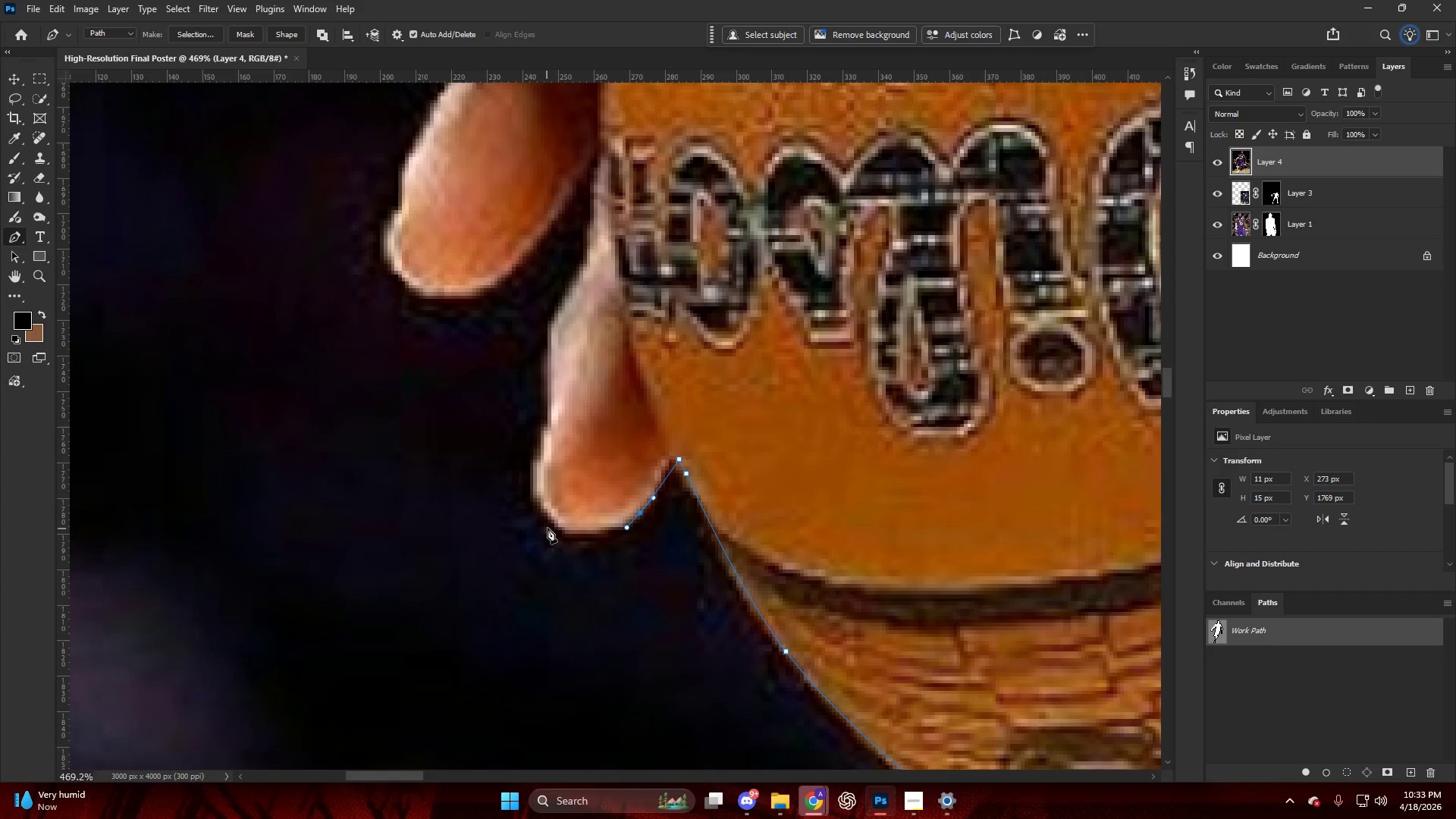 
scroll: coordinate [565, 485], scroll_direction: up, amount: 7.0
 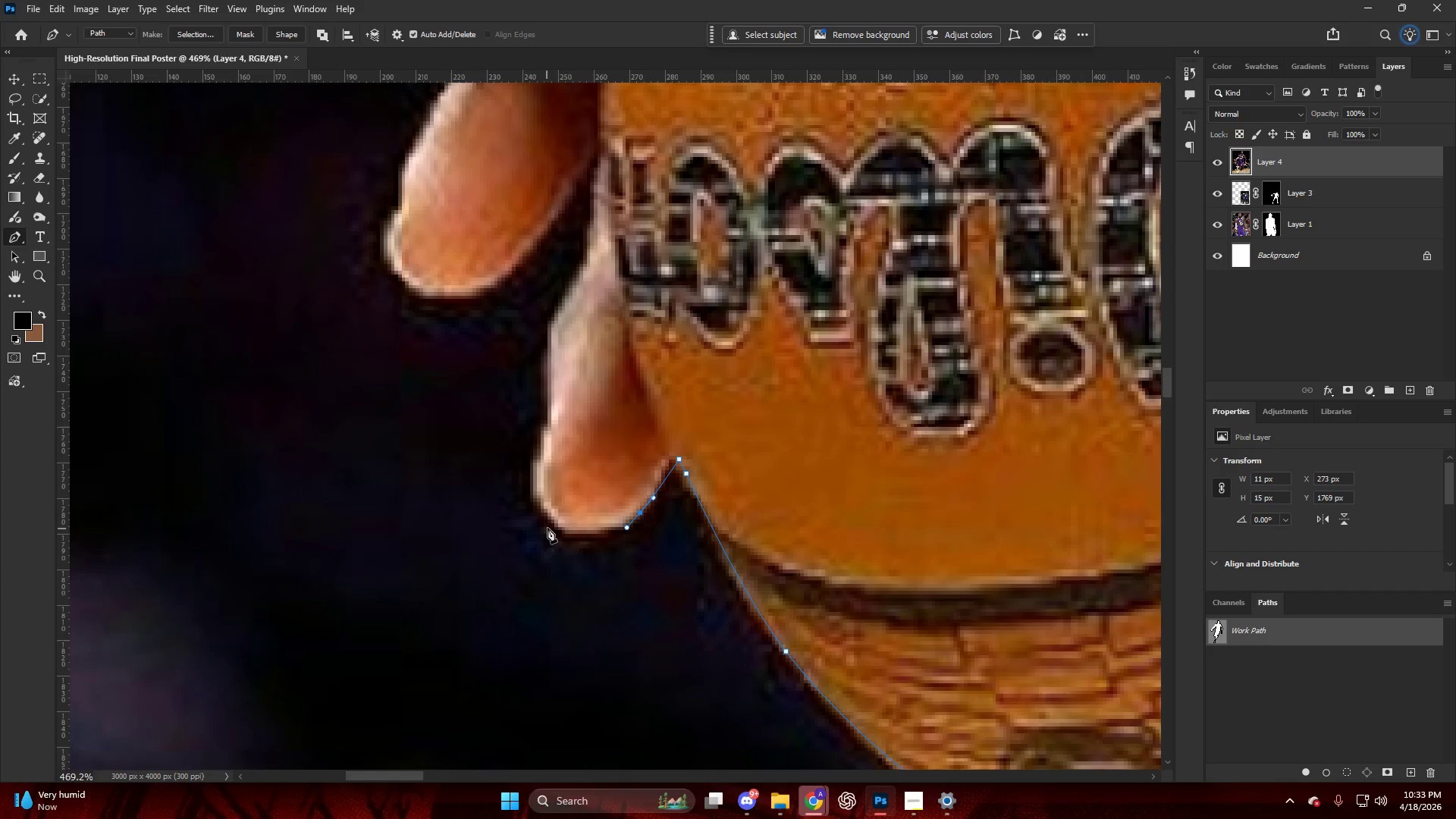 
left_click_drag(start_coordinate=[554, 523], to_coordinate=[538, 504])
 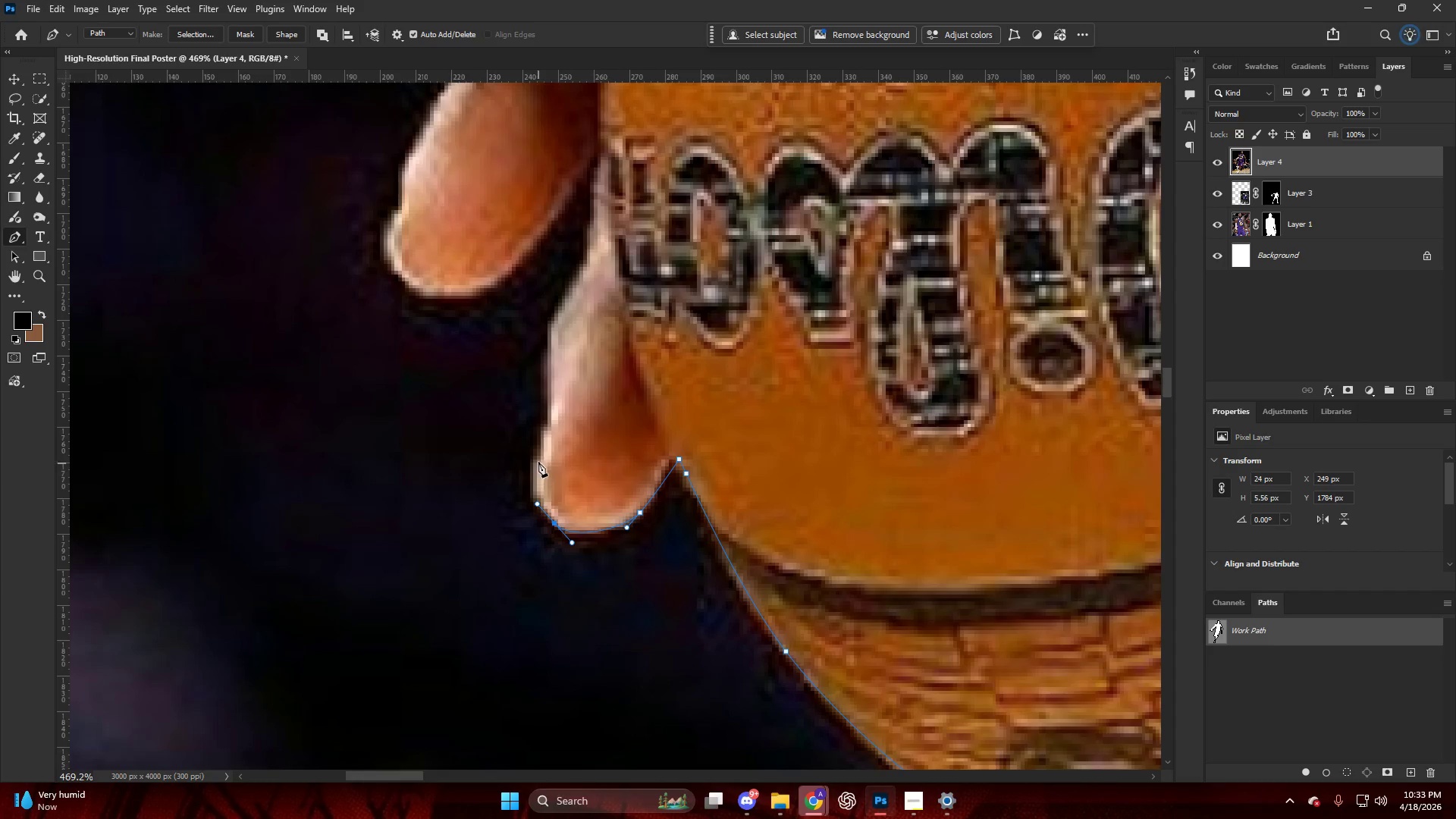 
left_click_drag(start_coordinate=[540, 454], to_coordinate=[548, 431])
 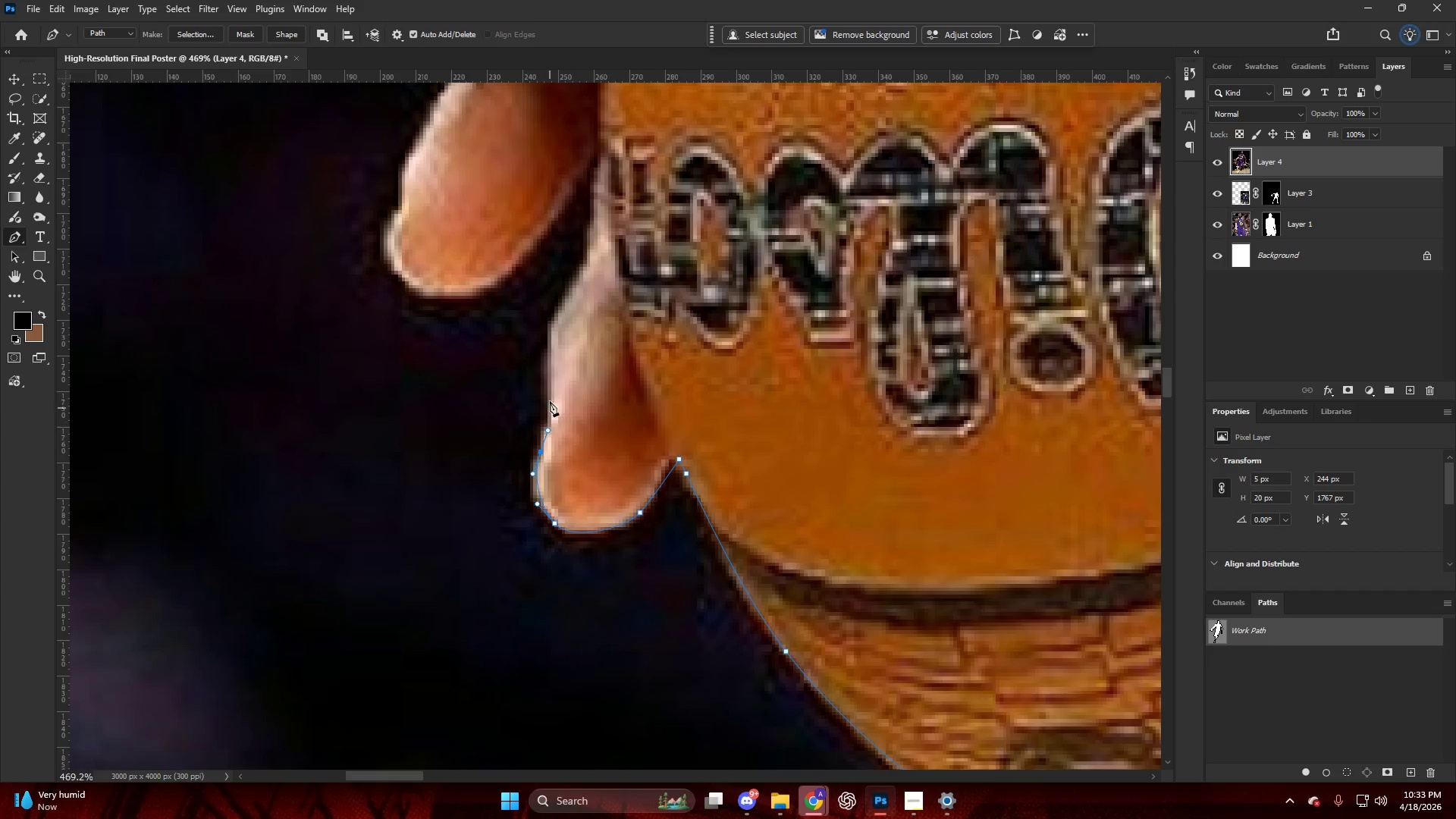 
left_click_drag(start_coordinate=[550, 394], to_coordinate=[550, 379])
 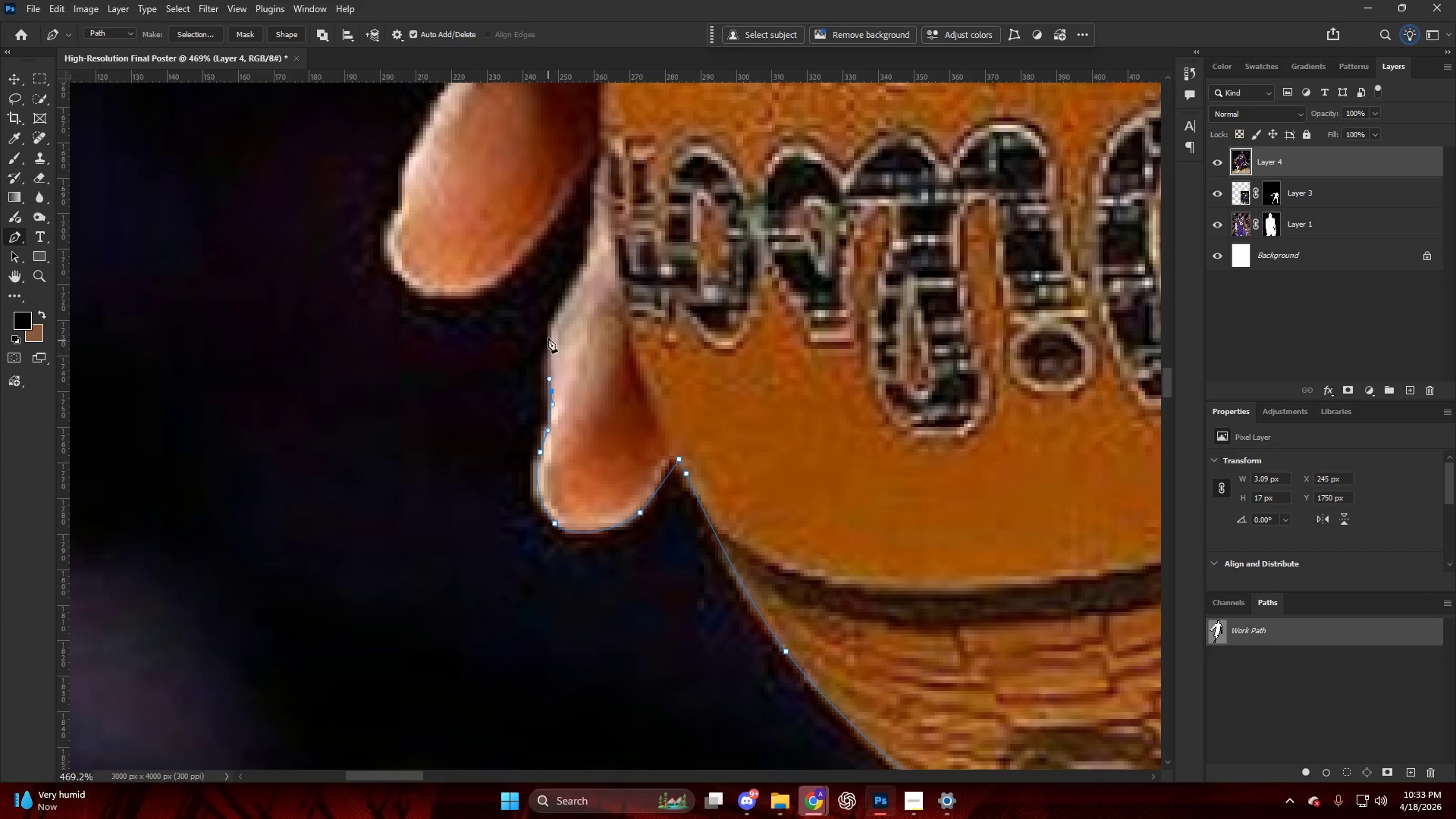 
left_click_drag(start_coordinate=[548, 336], to_coordinate=[559, 314])
 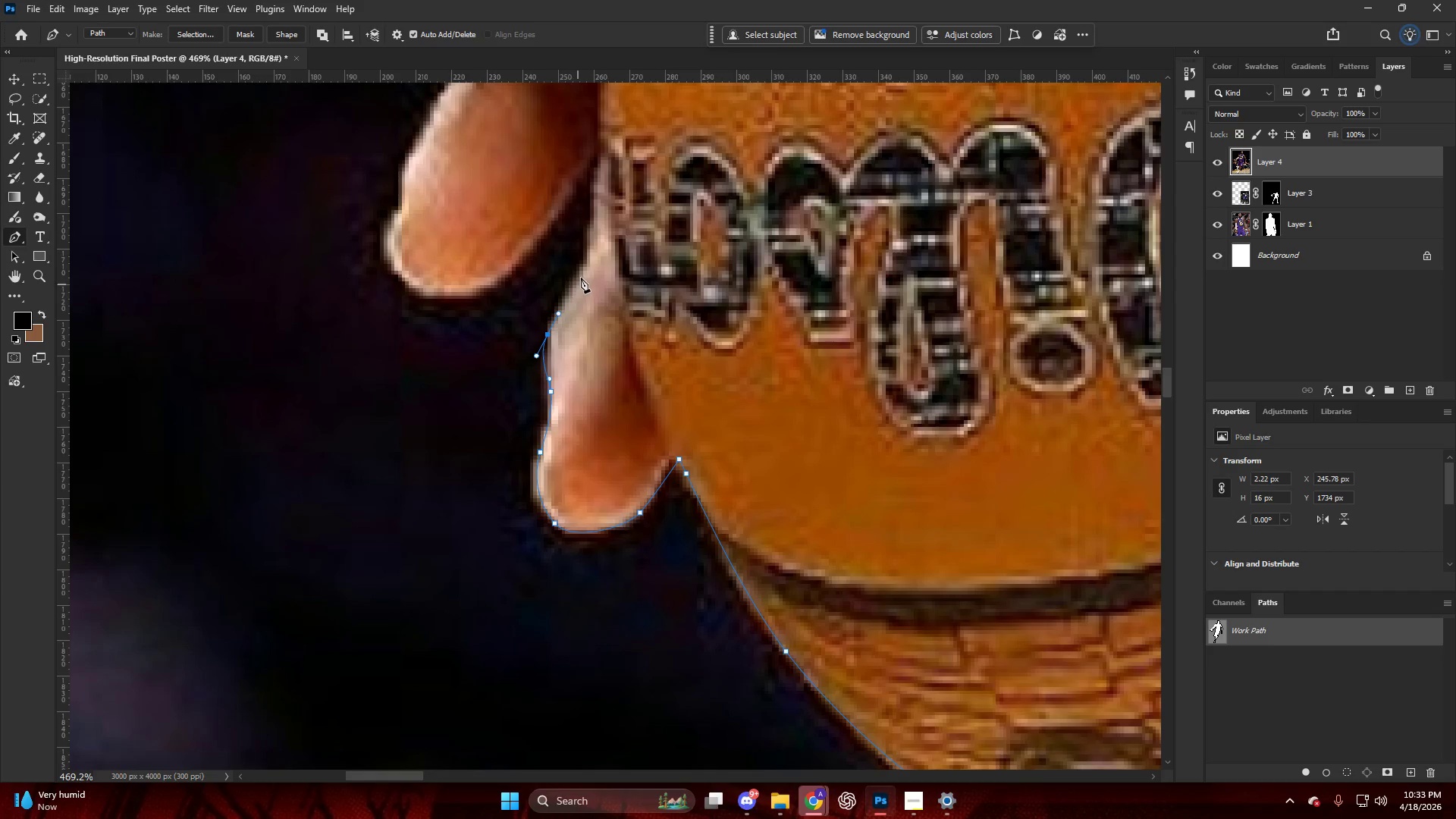 
left_click_drag(start_coordinate=[588, 257], to_coordinate=[592, 237])
 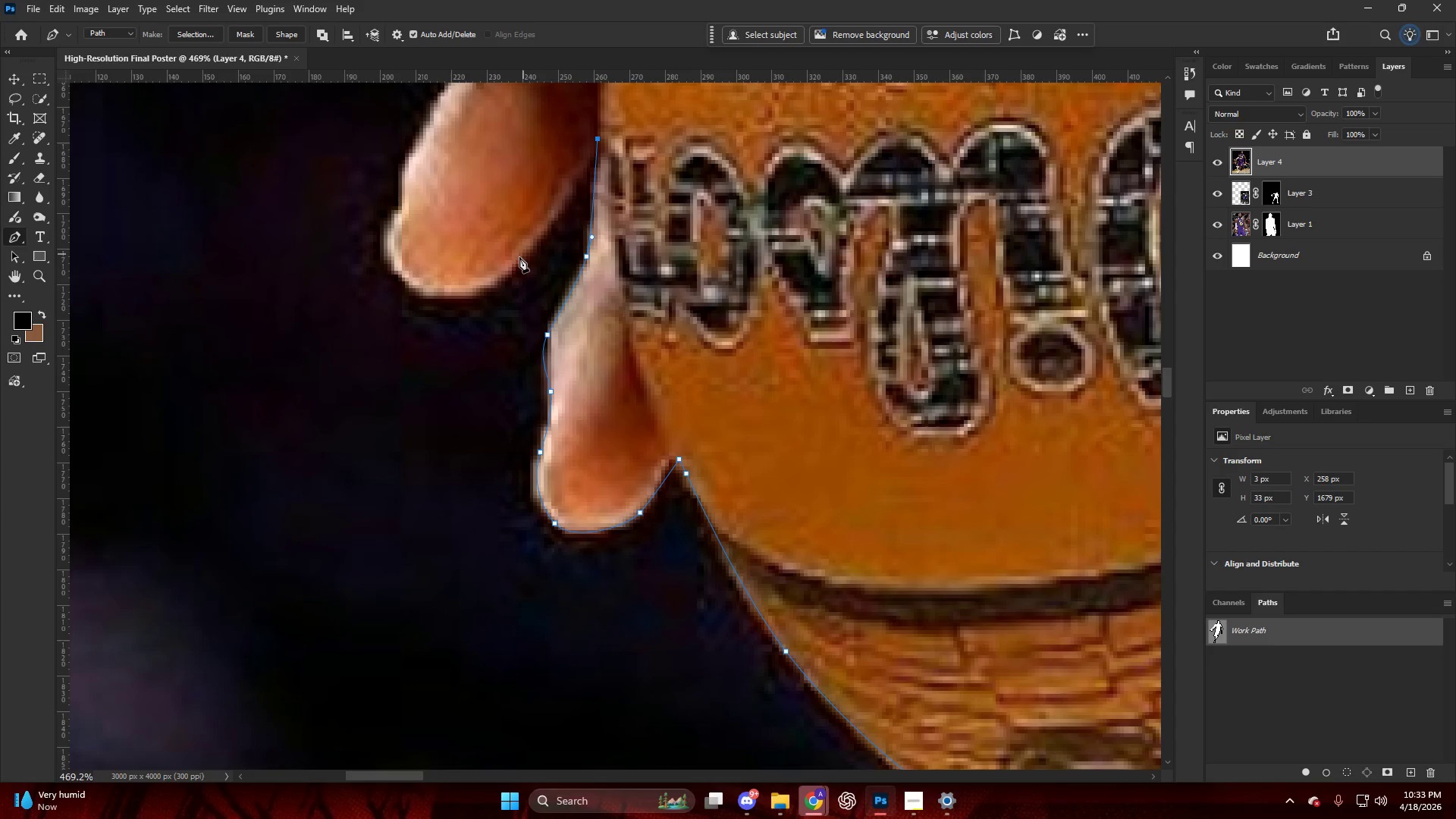 
left_click_drag(start_coordinate=[518, 259], to_coordinate=[489, 283])
 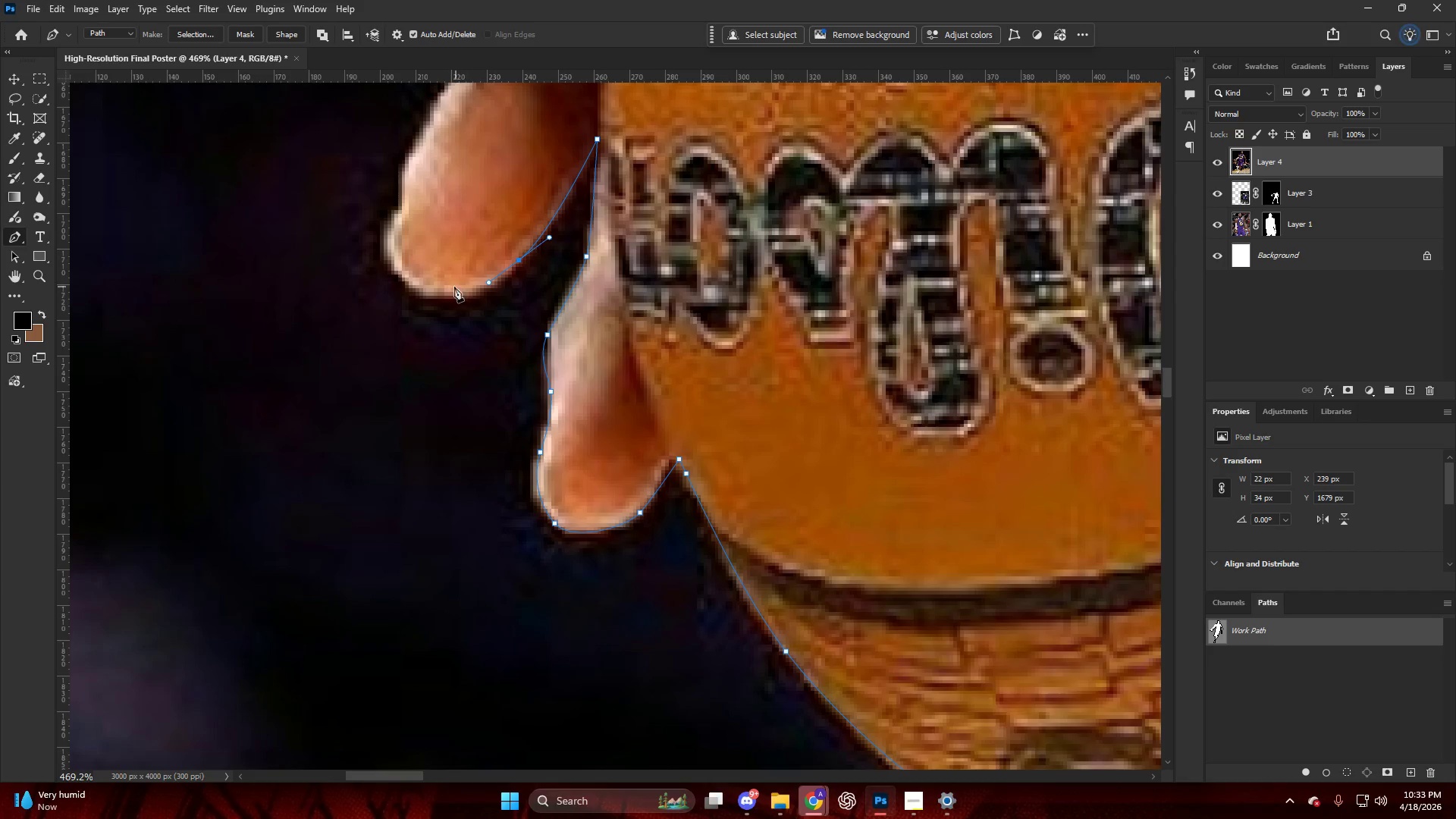 
left_click_drag(start_coordinate=[450, 287], to_coordinate=[419, 285])
 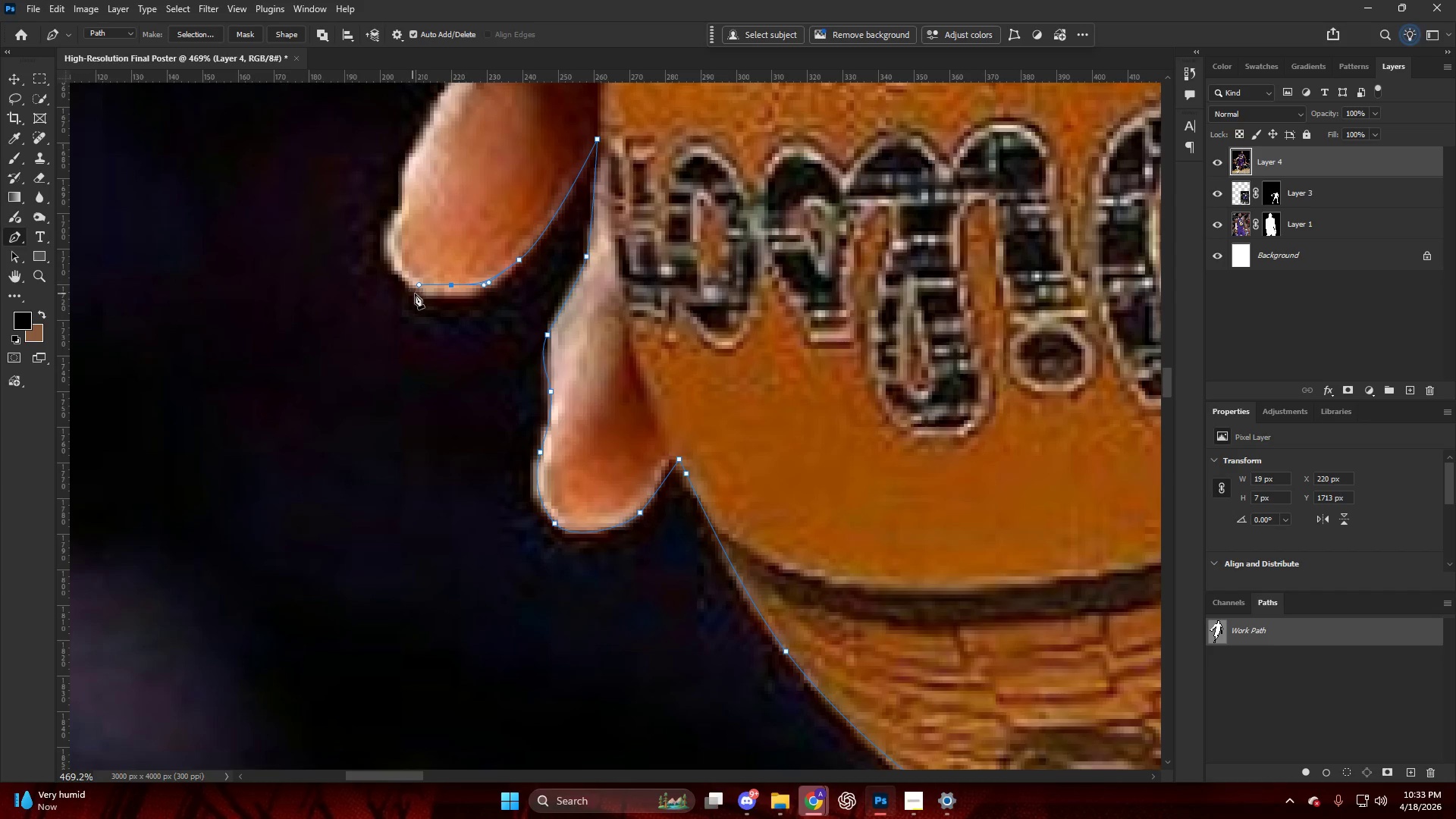 
key(Control+ControlLeft)
 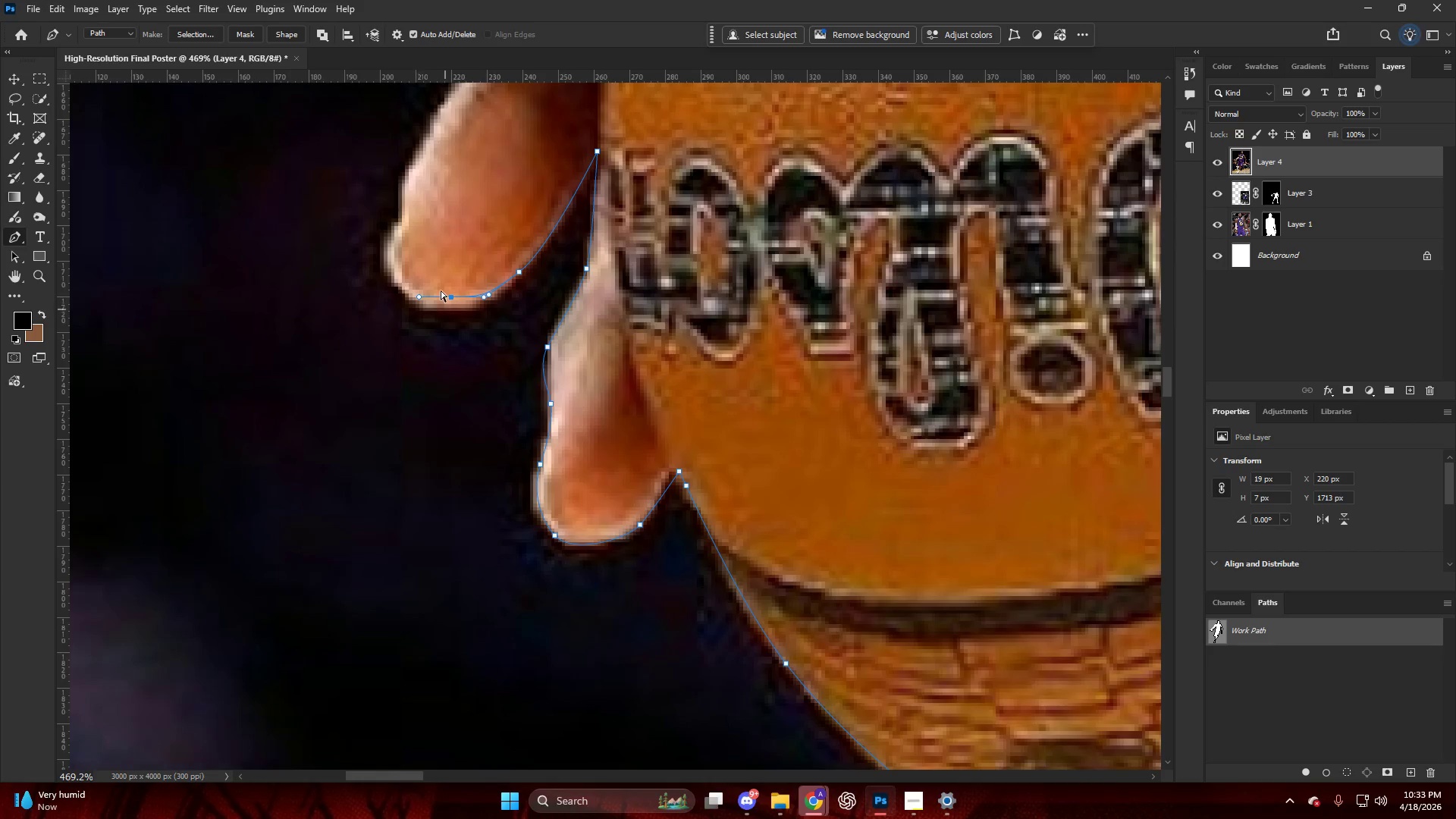 
key(Control+Z)
 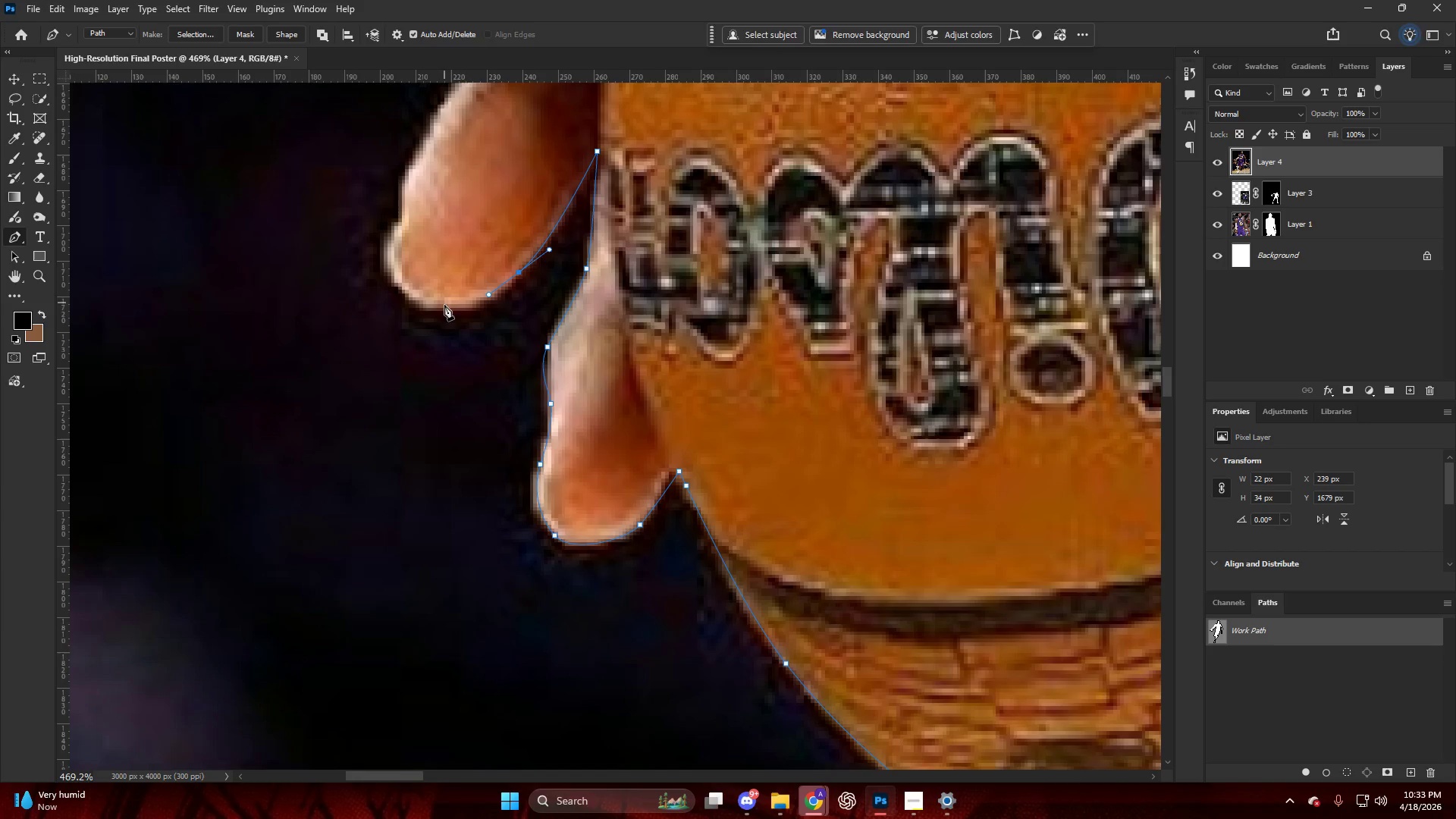 
scroll: coordinate [415, 294], scroll_direction: up, amount: 1.0
 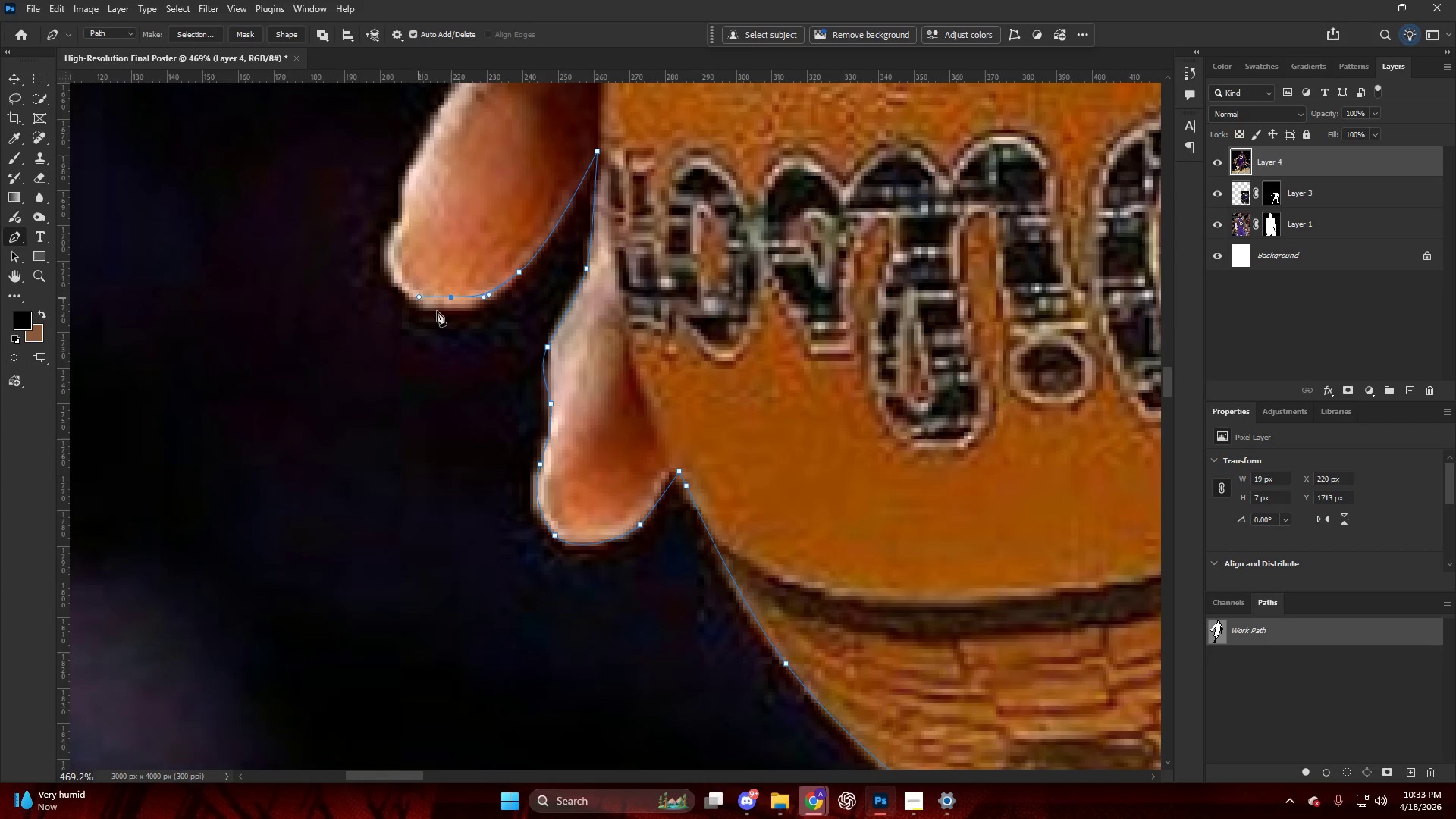 
left_click_drag(start_coordinate=[442, 305], to_coordinate=[406, 295])
 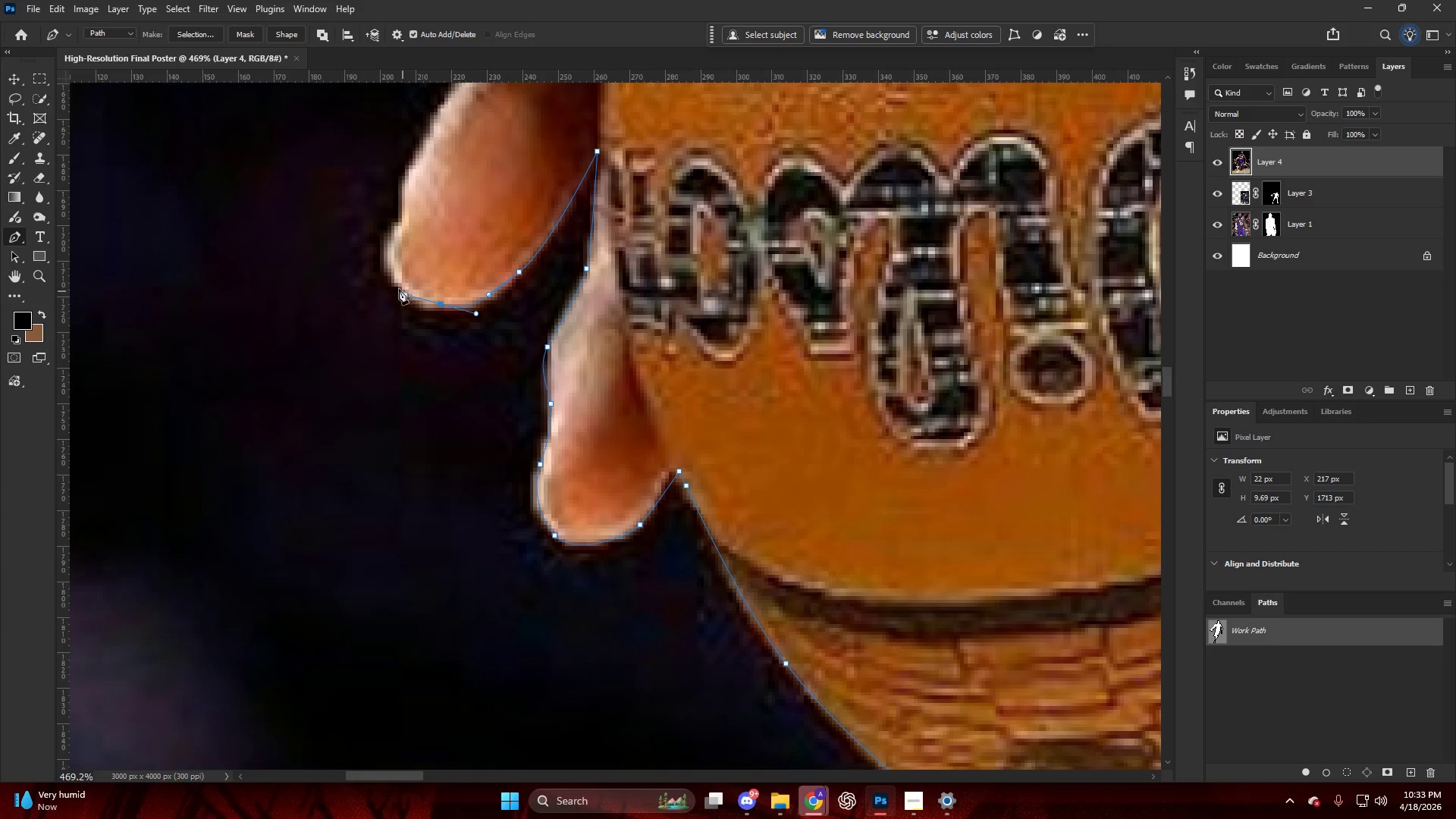 
scroll: coordinate [392, 284], scroll_direction: up, amount: 5.0
 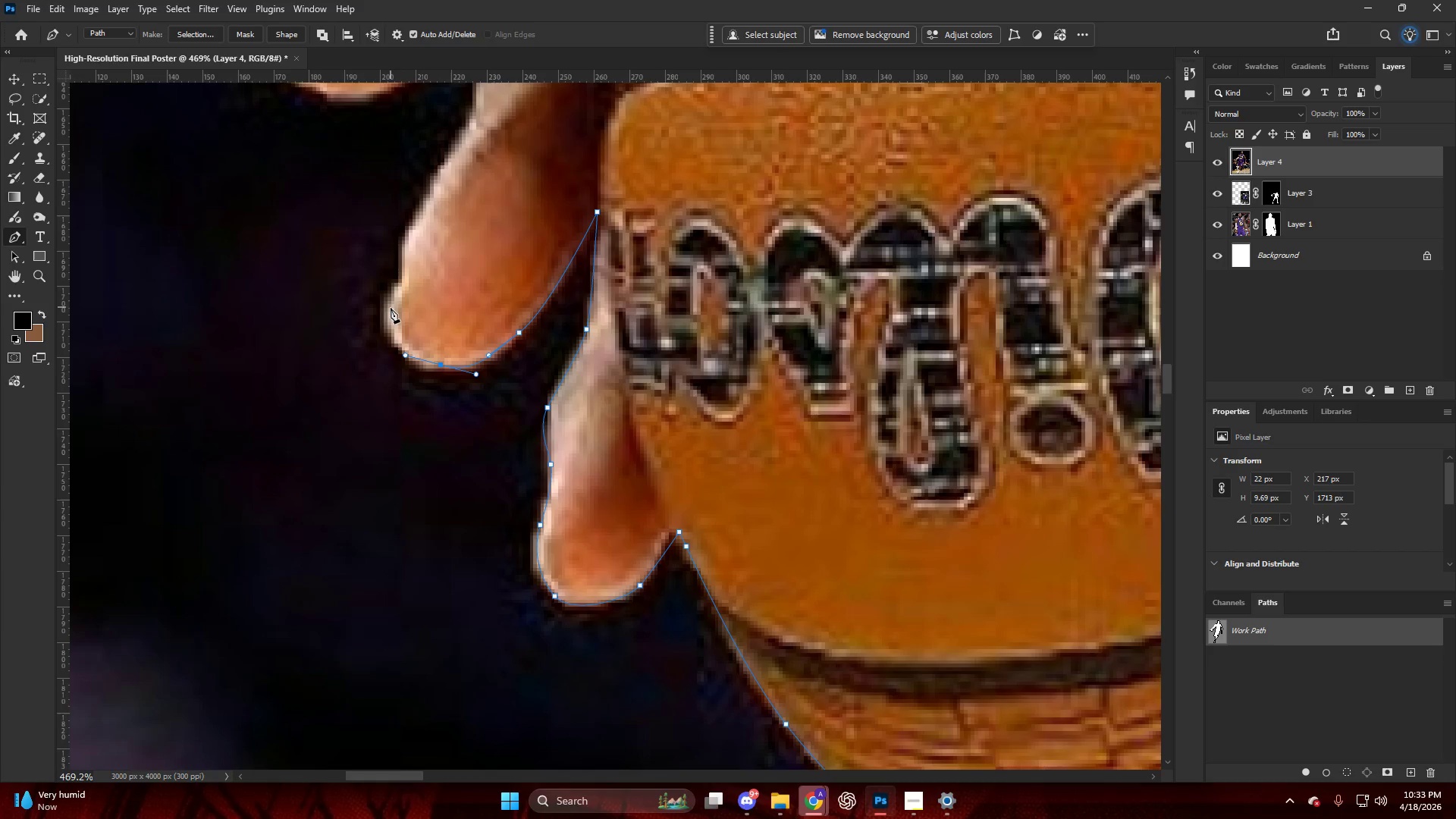 
left_click_drag(start_coordinate=[388, 308], to_coordinate=[396, 279])
 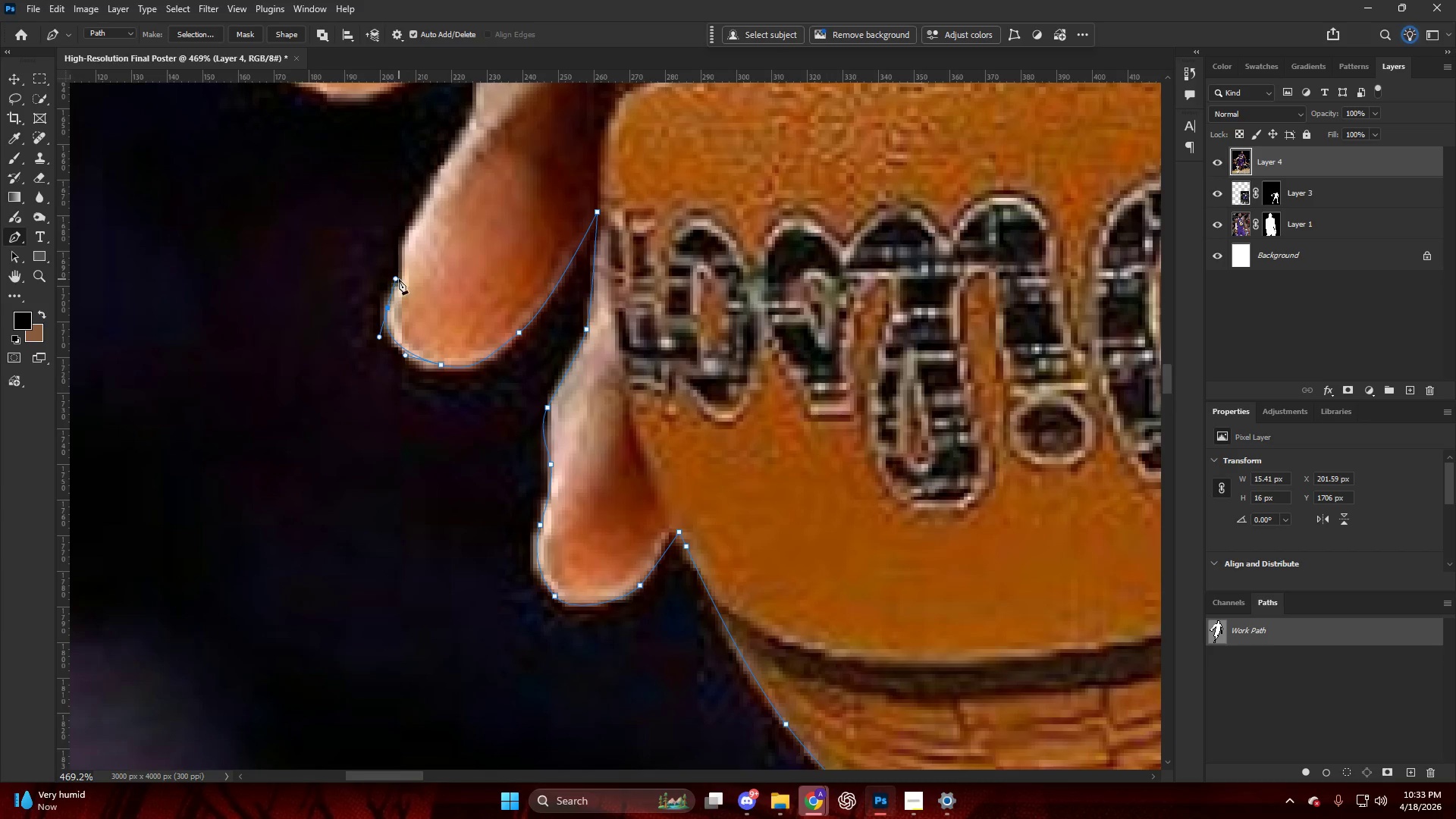 
left_click_drag(start_coordinate=[400, 278], to_coordinate=[403, 252])
 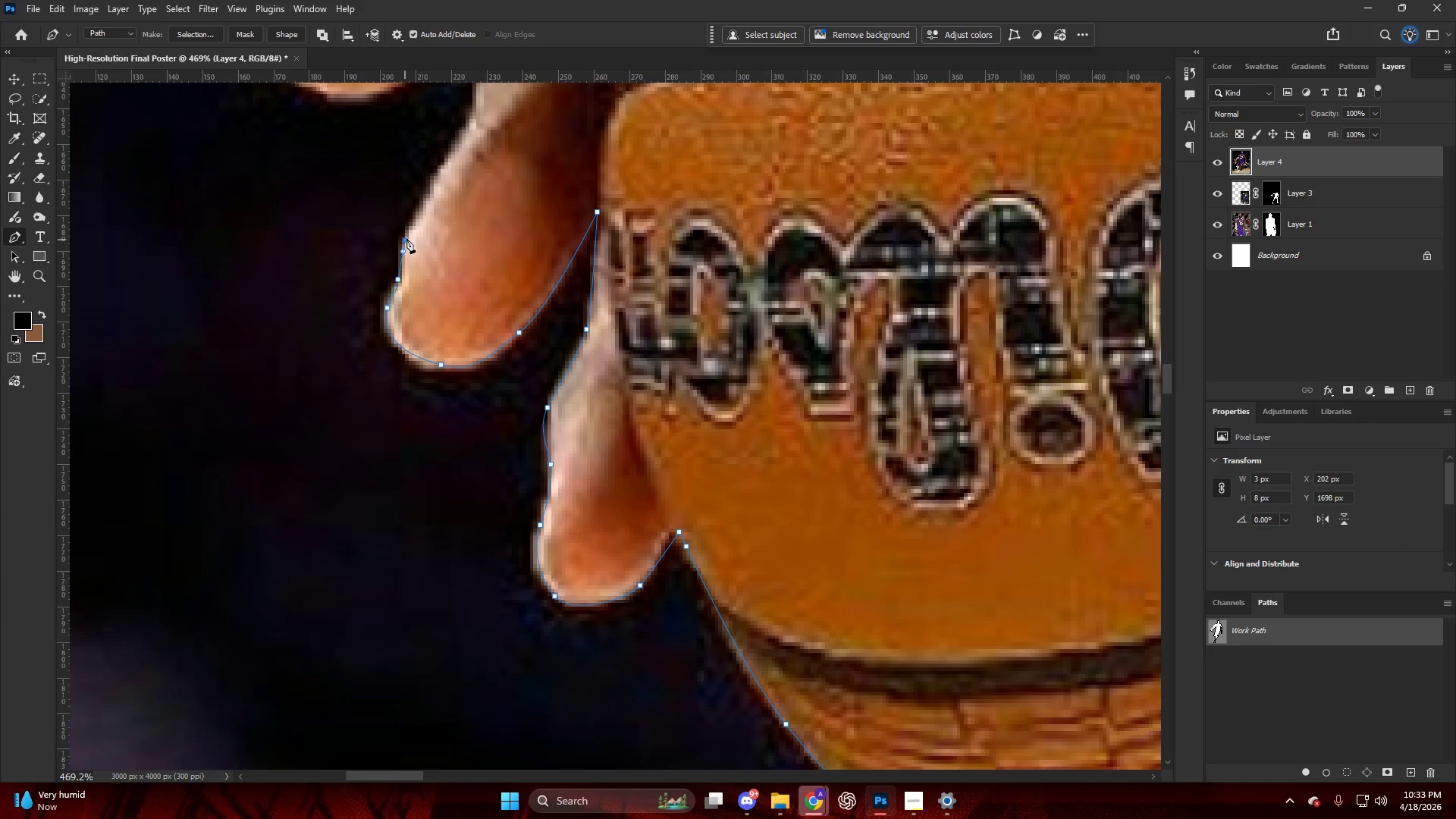 
hold_key(key=AltLeft, duration=0.61)
 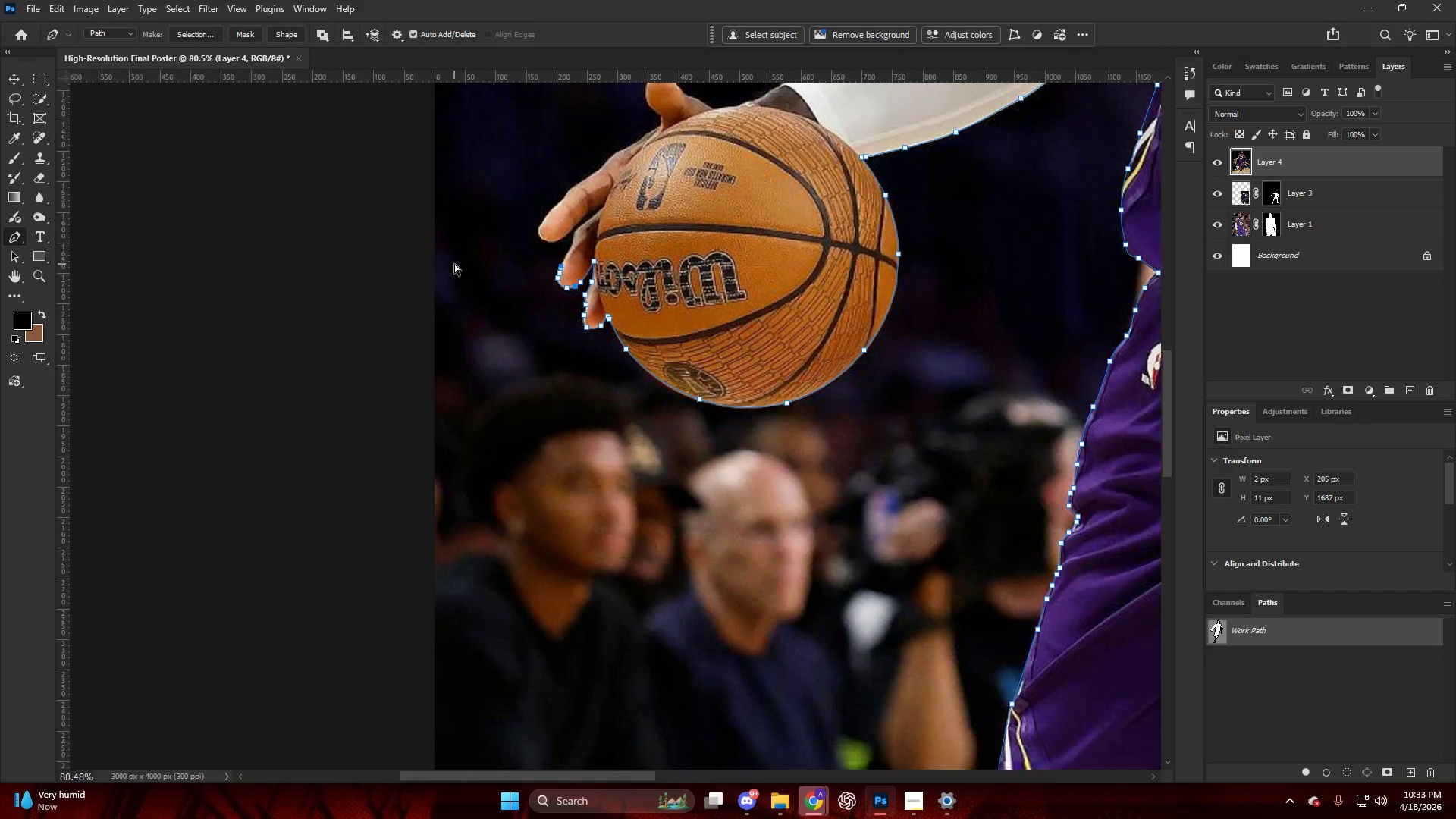 
hold_key(key=ControlLeft, duration=0.66)
 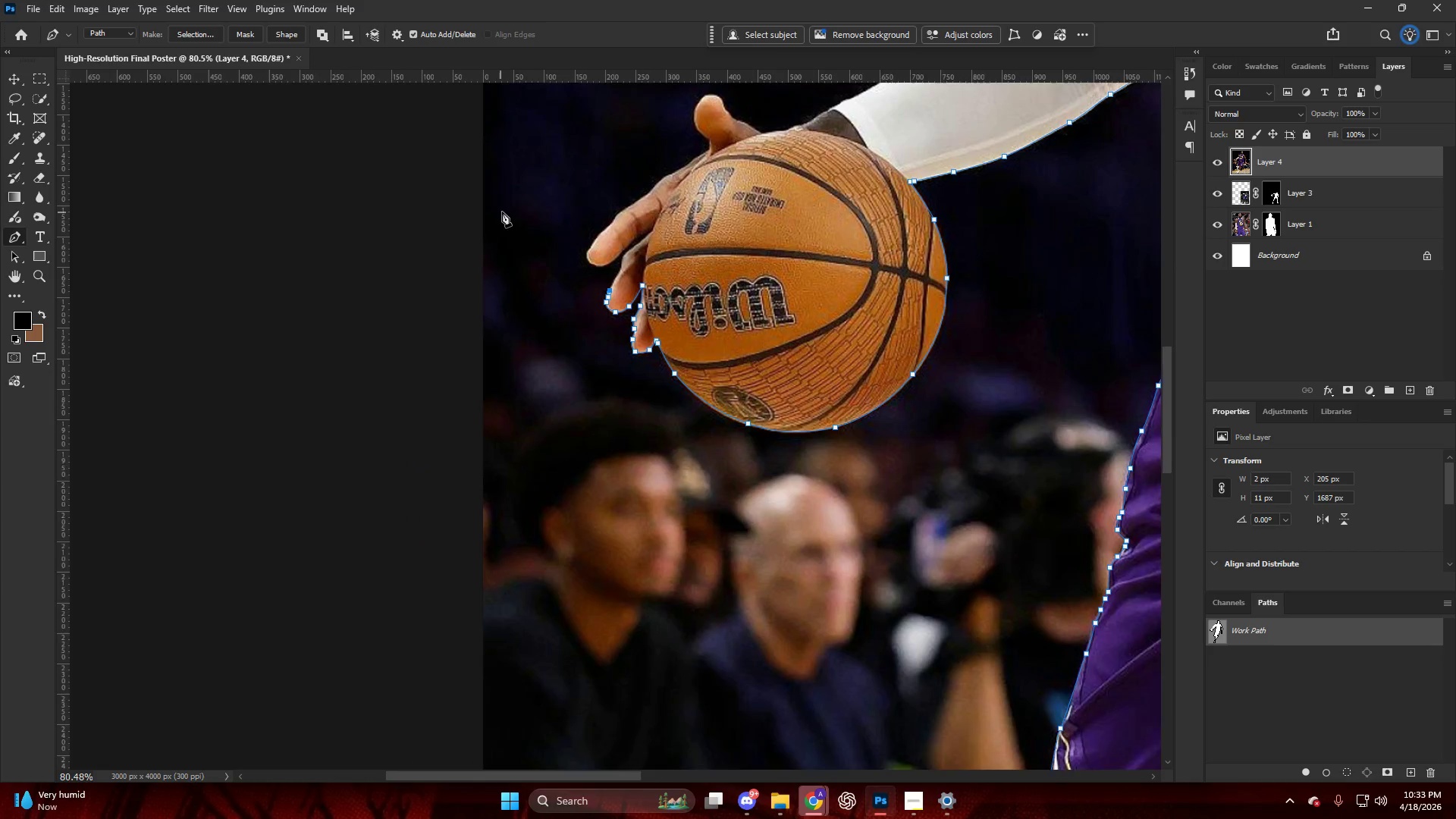 
hold_key(key=AltLeft, duration=1.53)
 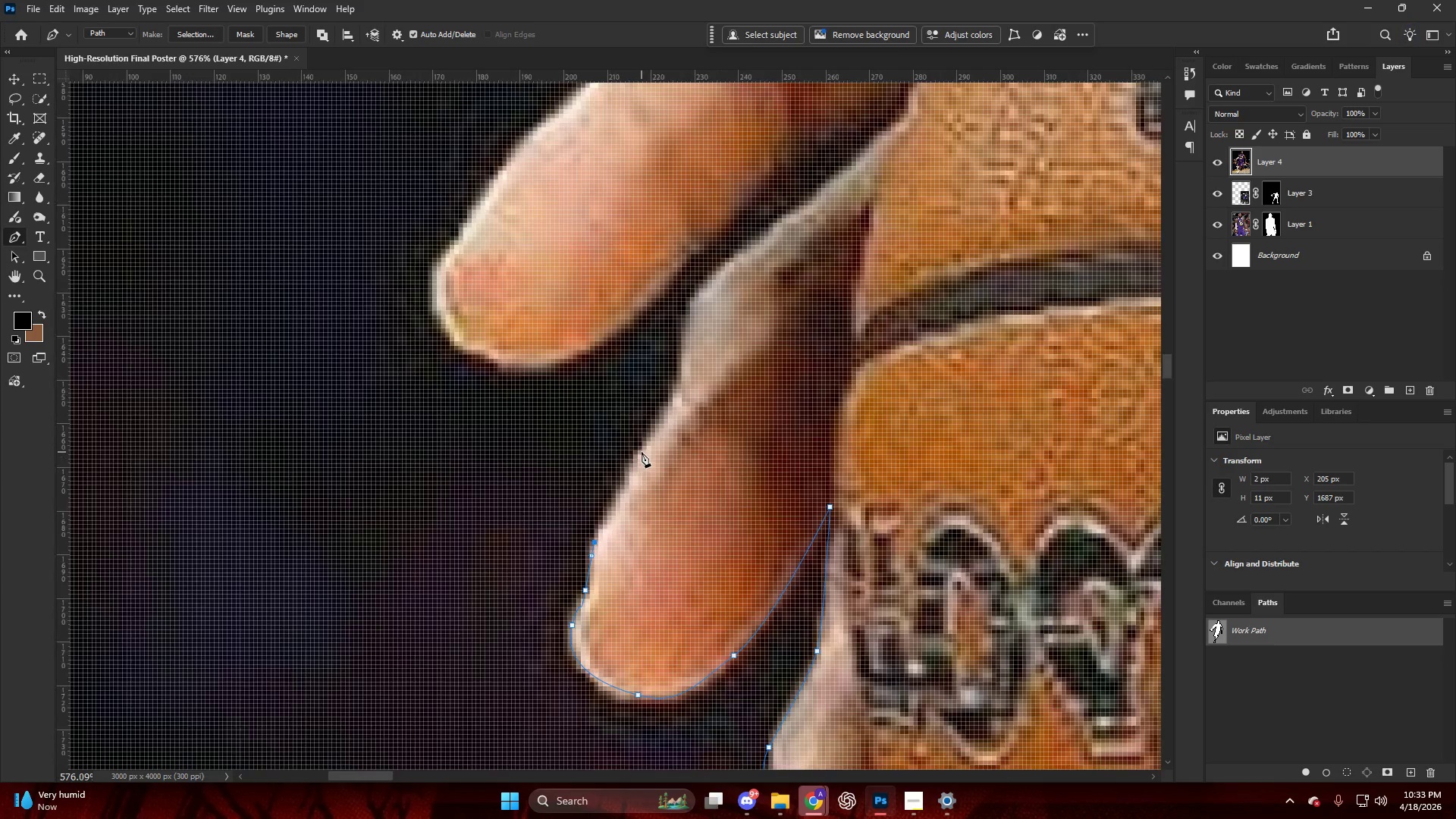 
left_click_drag(start_coordinate=[642, 451], to_coordinate=[658, 416])
 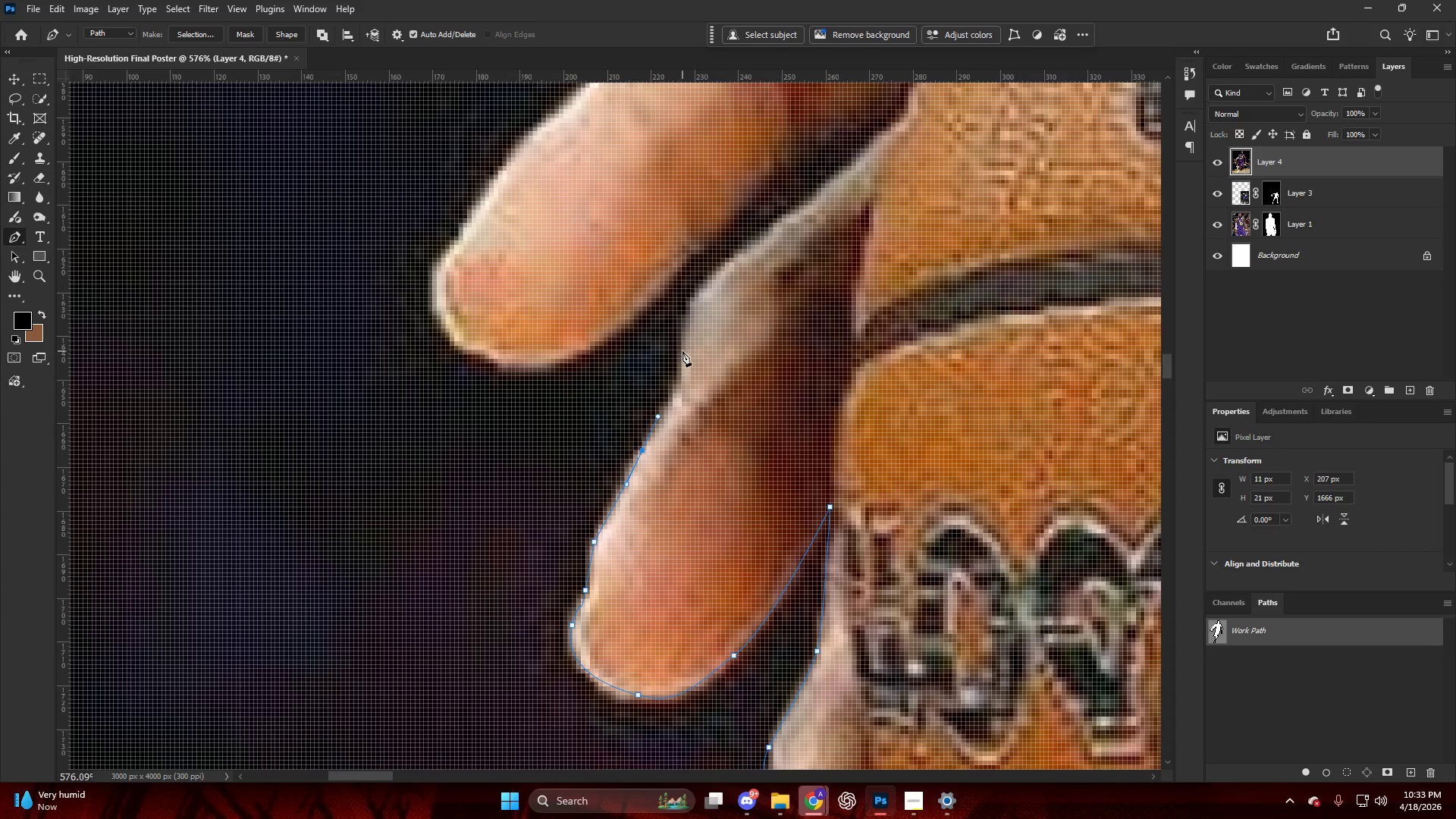 
scroll: coordinate [641, 453], scroll_direction: up, amount: 25.0
 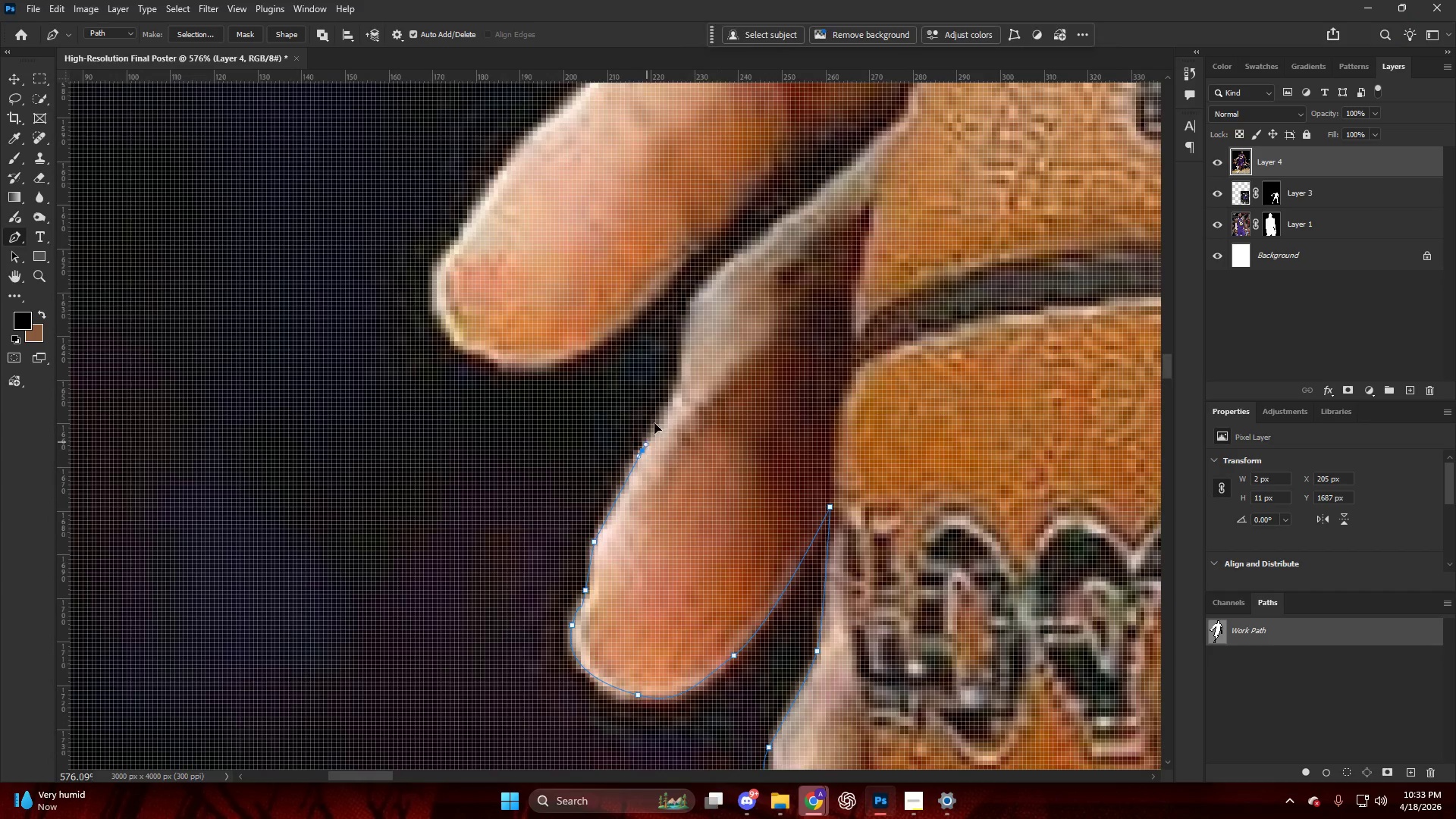 
left_click_drag(start_coordinate=[685, 350], to_coordinate=[686, 314])
 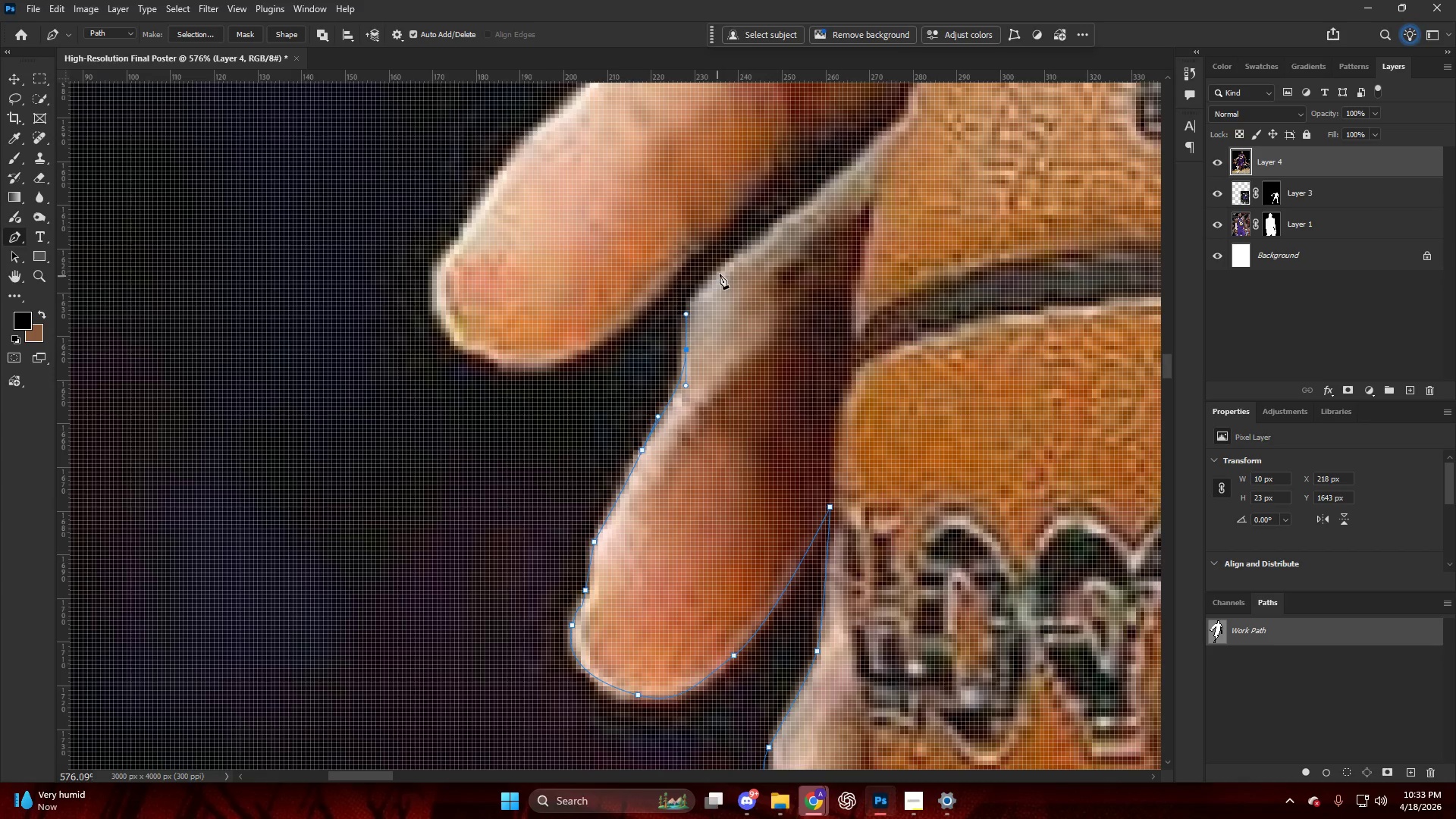 
left_click_drag(start_coordinate=[726, 262], to_coordinate=[763, 231])
 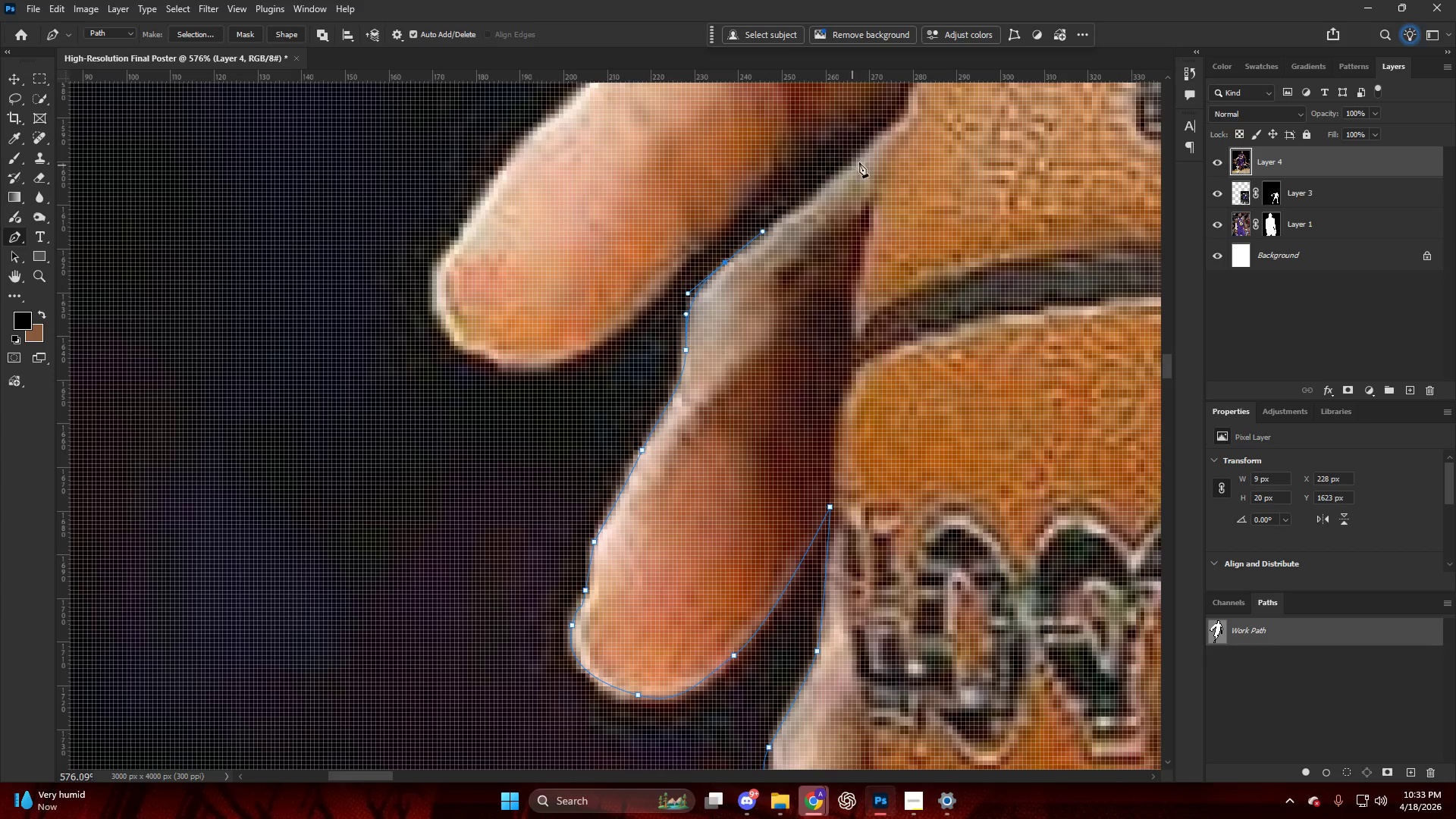 
left_click_drag(start_coordinate=[863, 160], to_coordinate=[865, 155])
 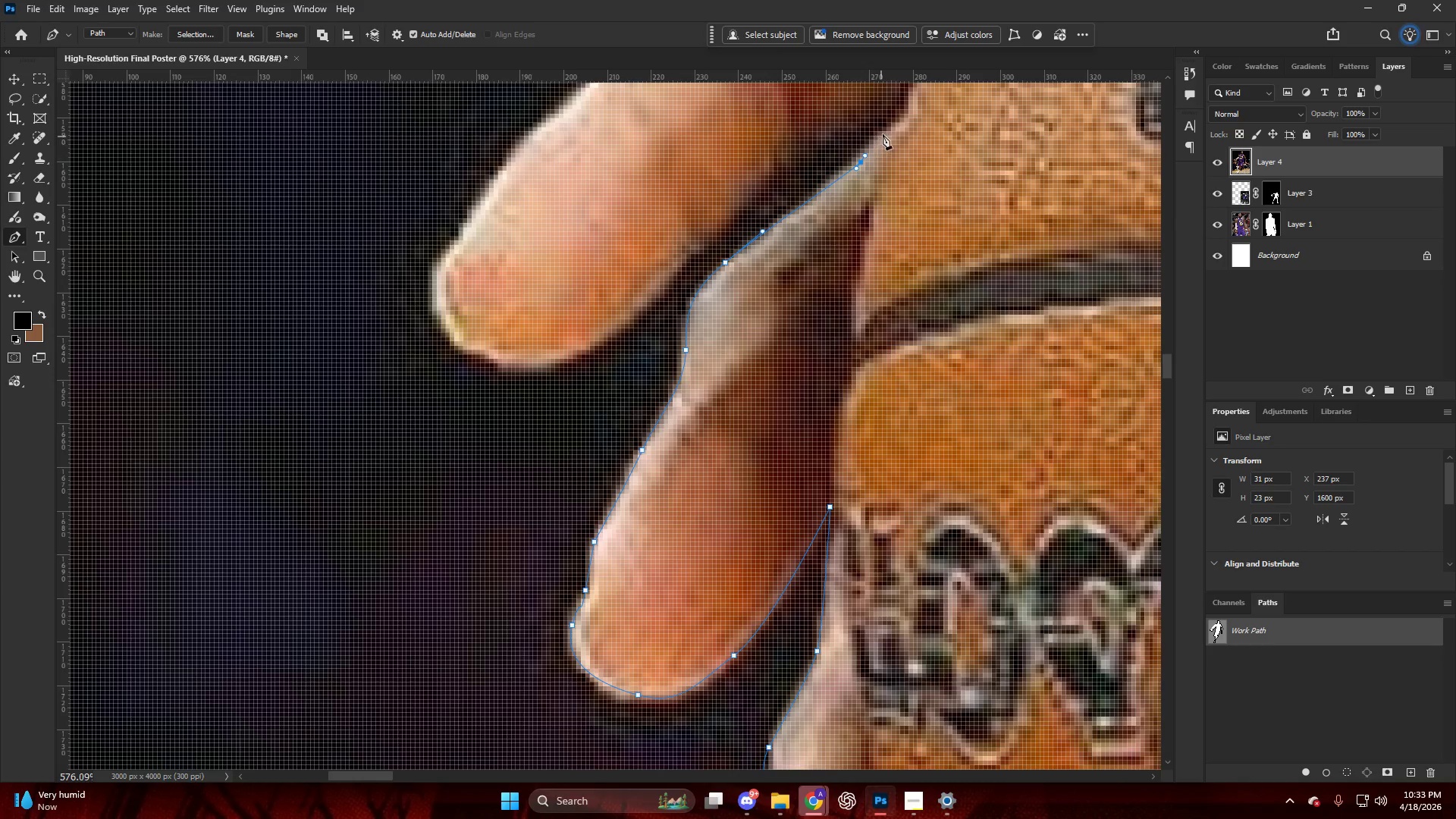 
left_click_drag(start_coordinate=[883, 132], to_coordinate=[882, 128])
 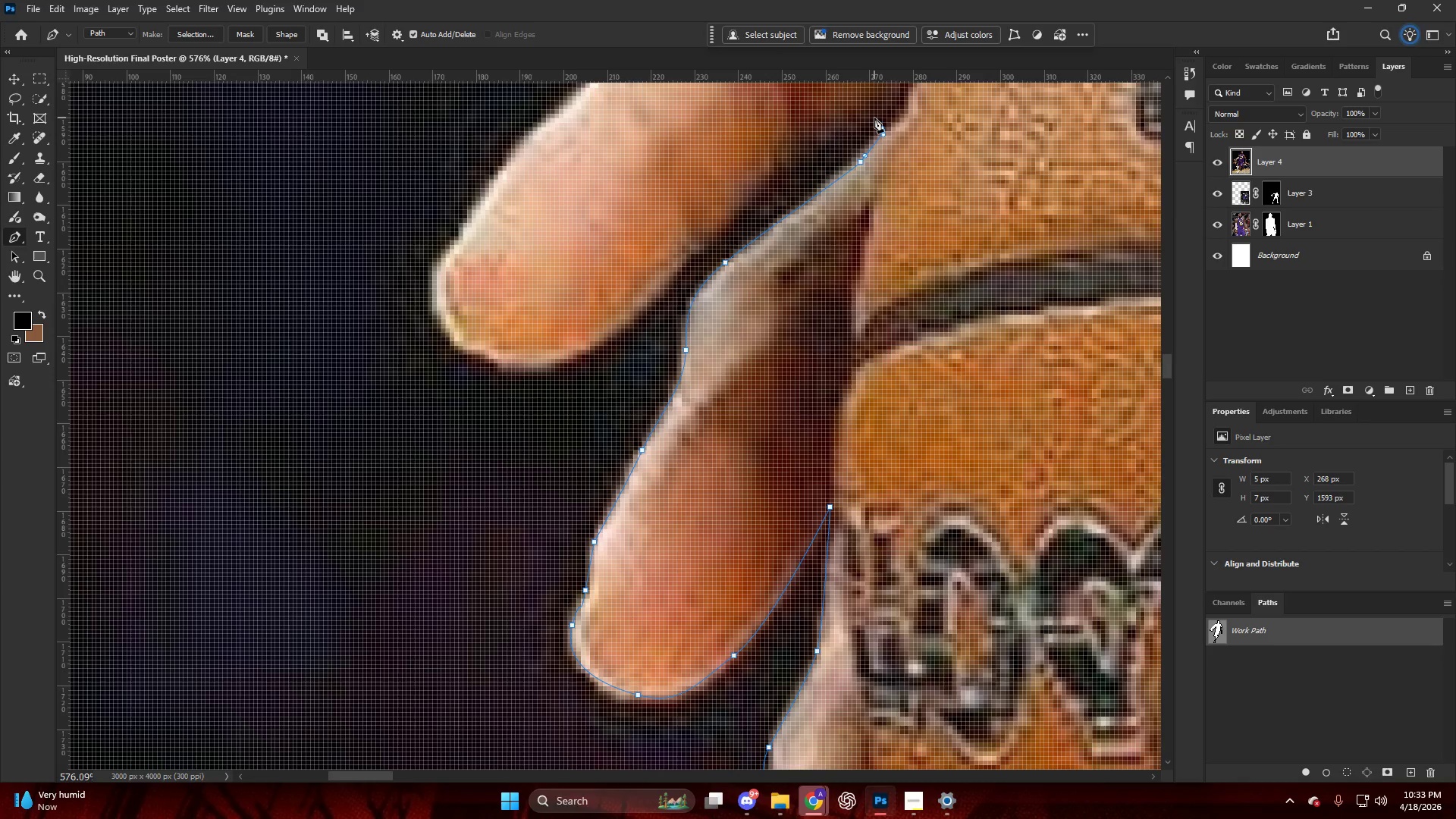 
triple_click([874, 118])
 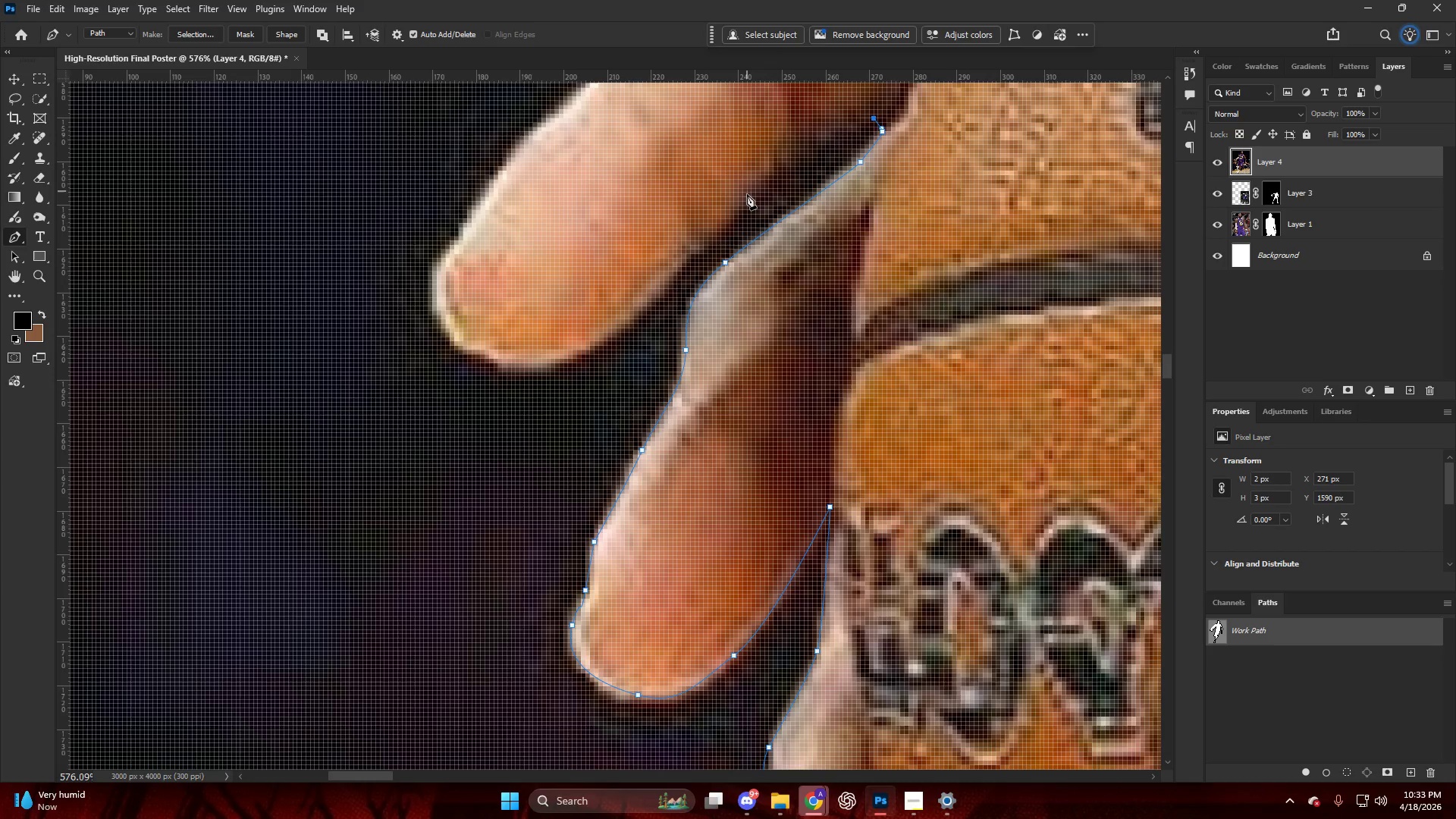 
left_click_drag(start_coordinate=[747, 196], to_coordinate=[730, 216])
 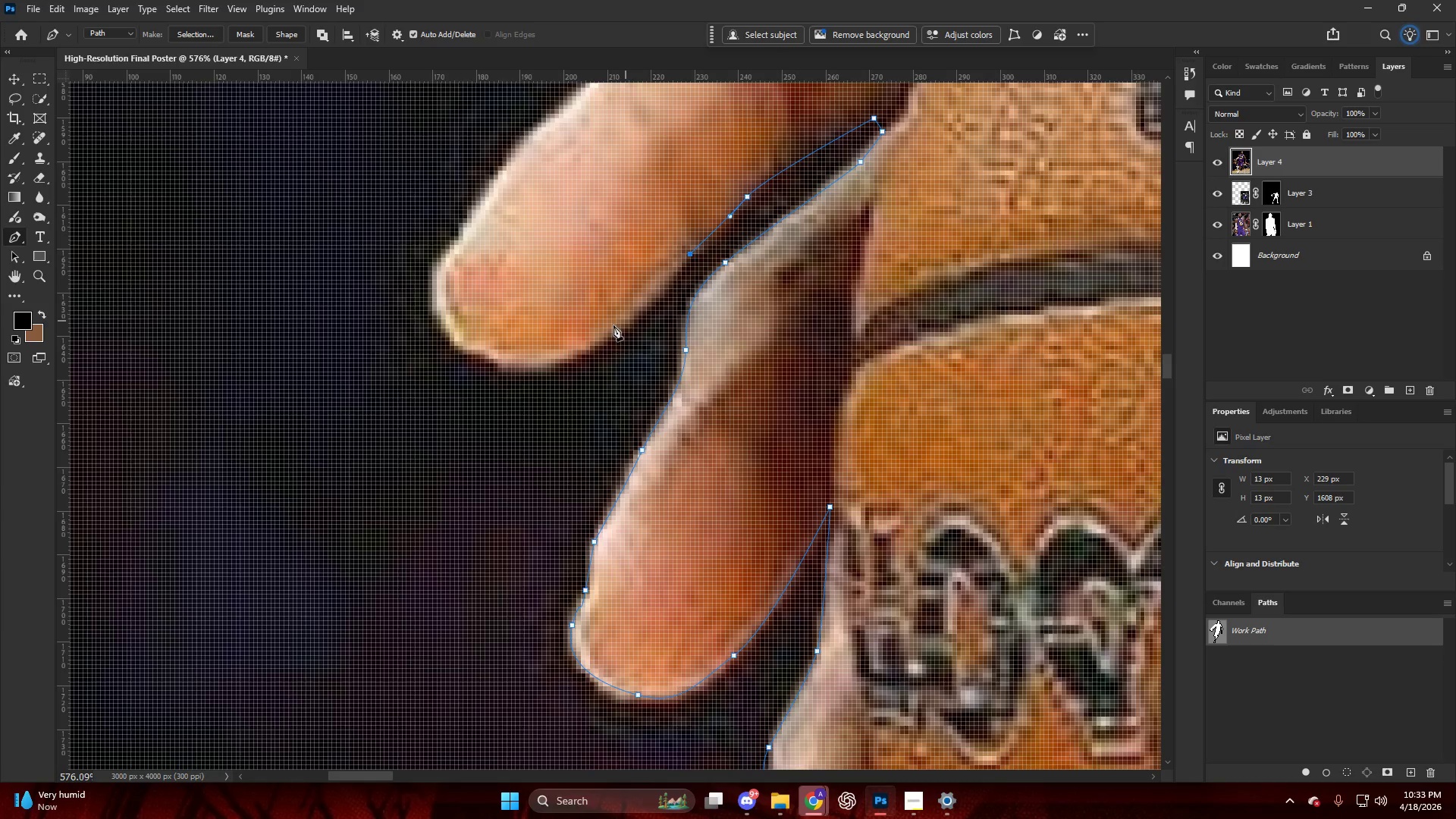 
left_click_drag(start_coordinate=[599, 338], to_coordinate=[562, 359])
 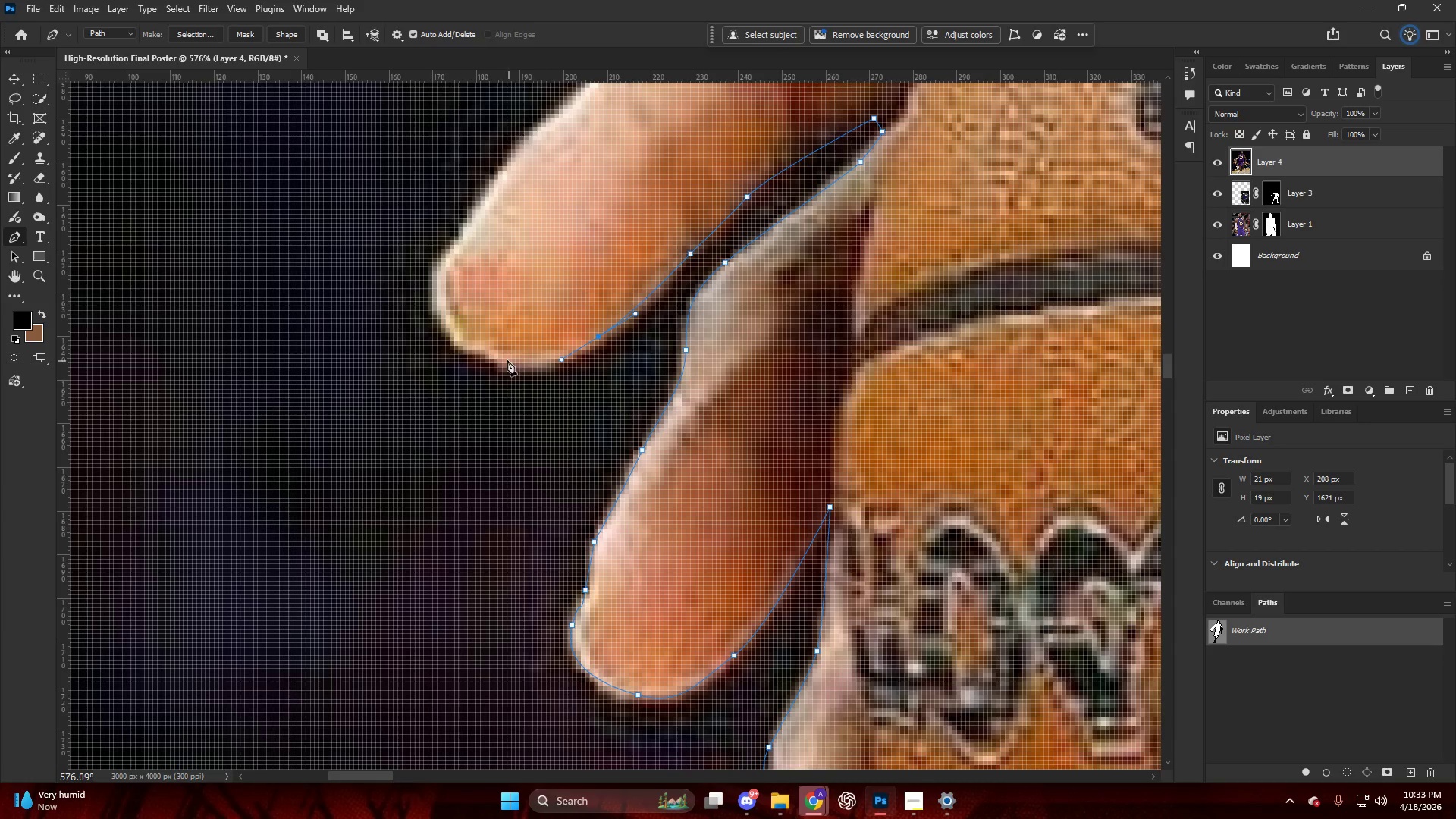 
left_click_drag(start_coordinate=[504, 358], to_coordinate=[465, 344])
 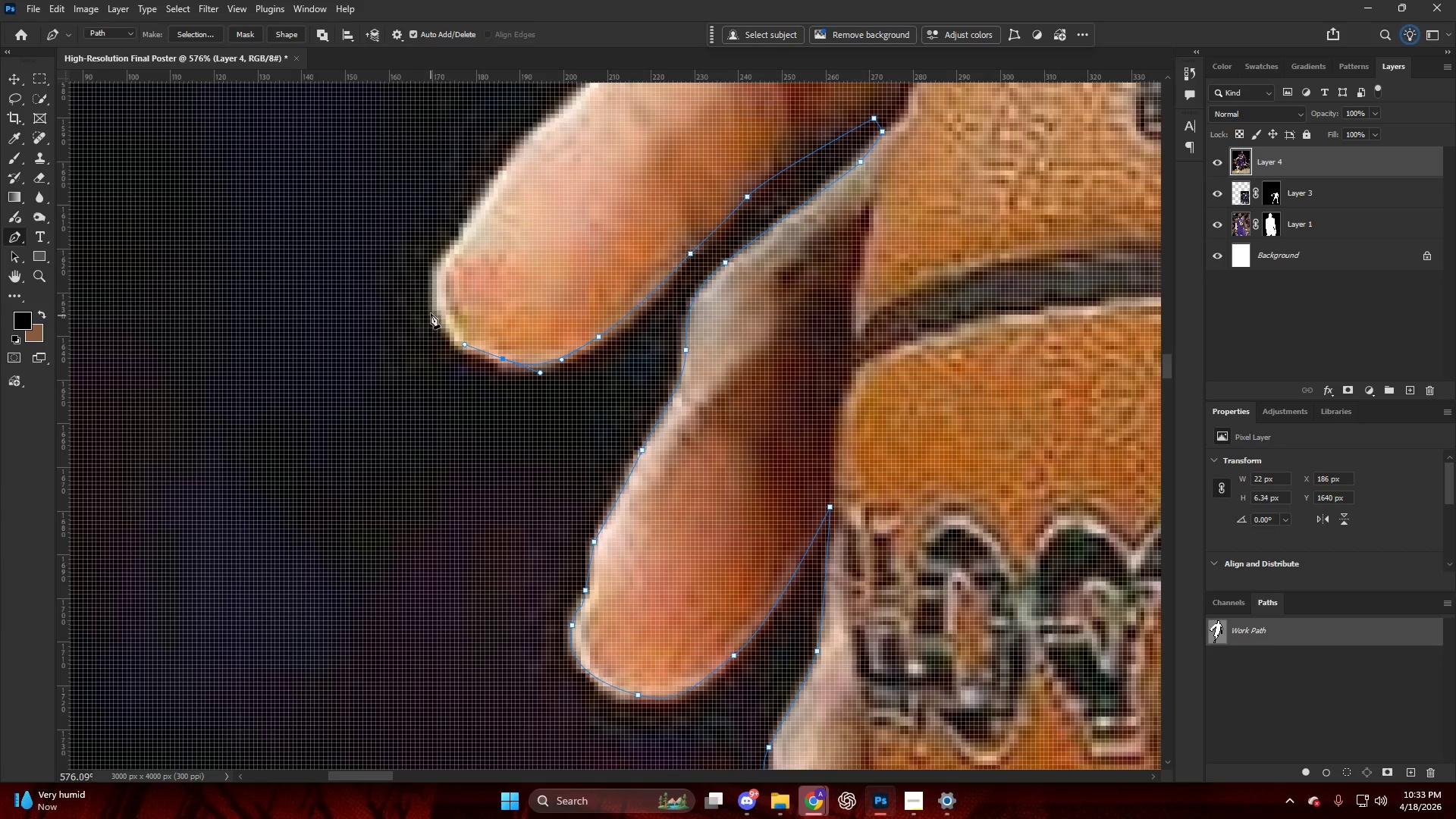 
left_click_drag(start_coordinate=[433, 300], to_coordinate=[436, 278])
 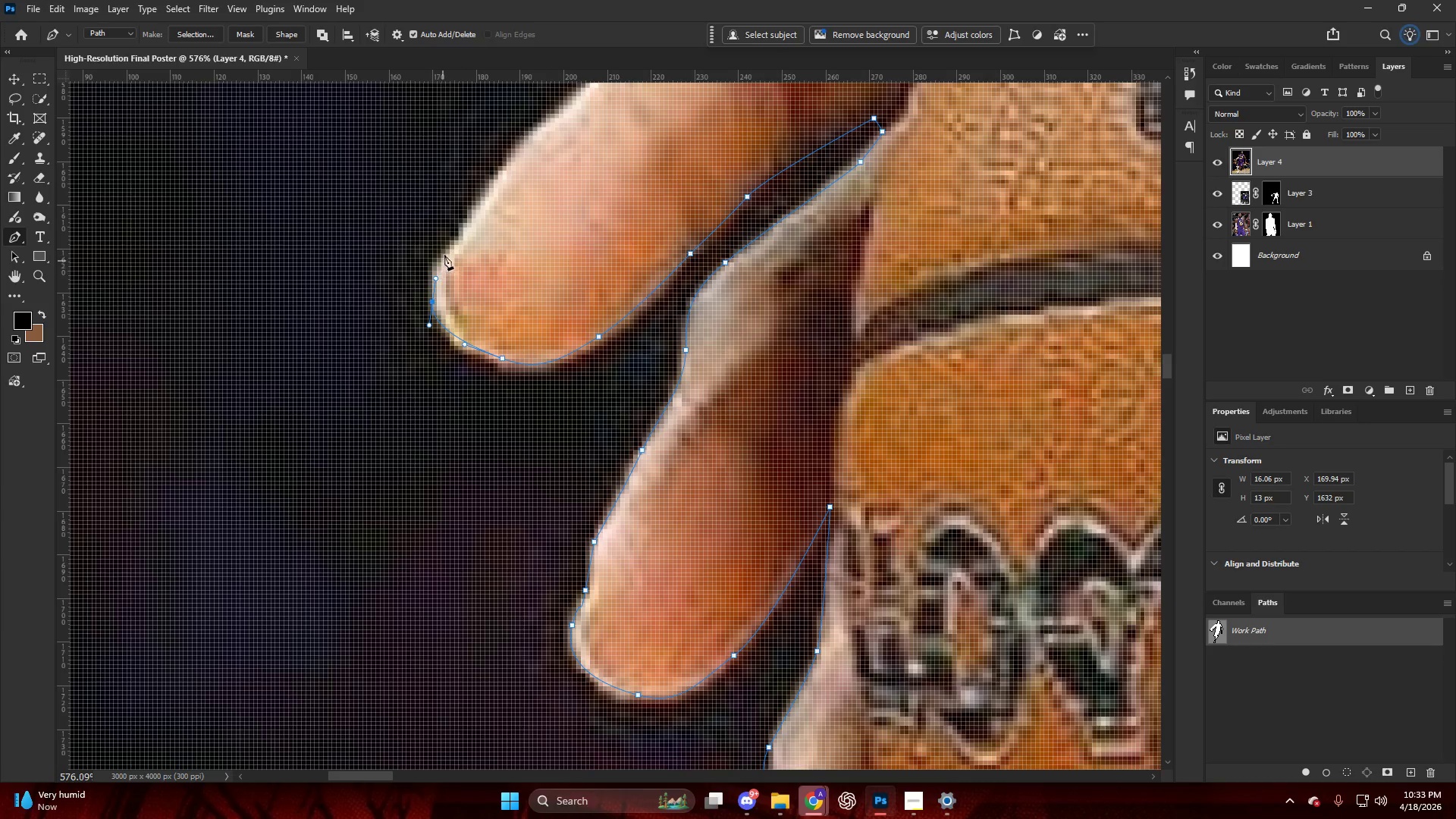 
left_click_drag(start_coordinate=[447, 250], to_coordinate=[455, 243])
 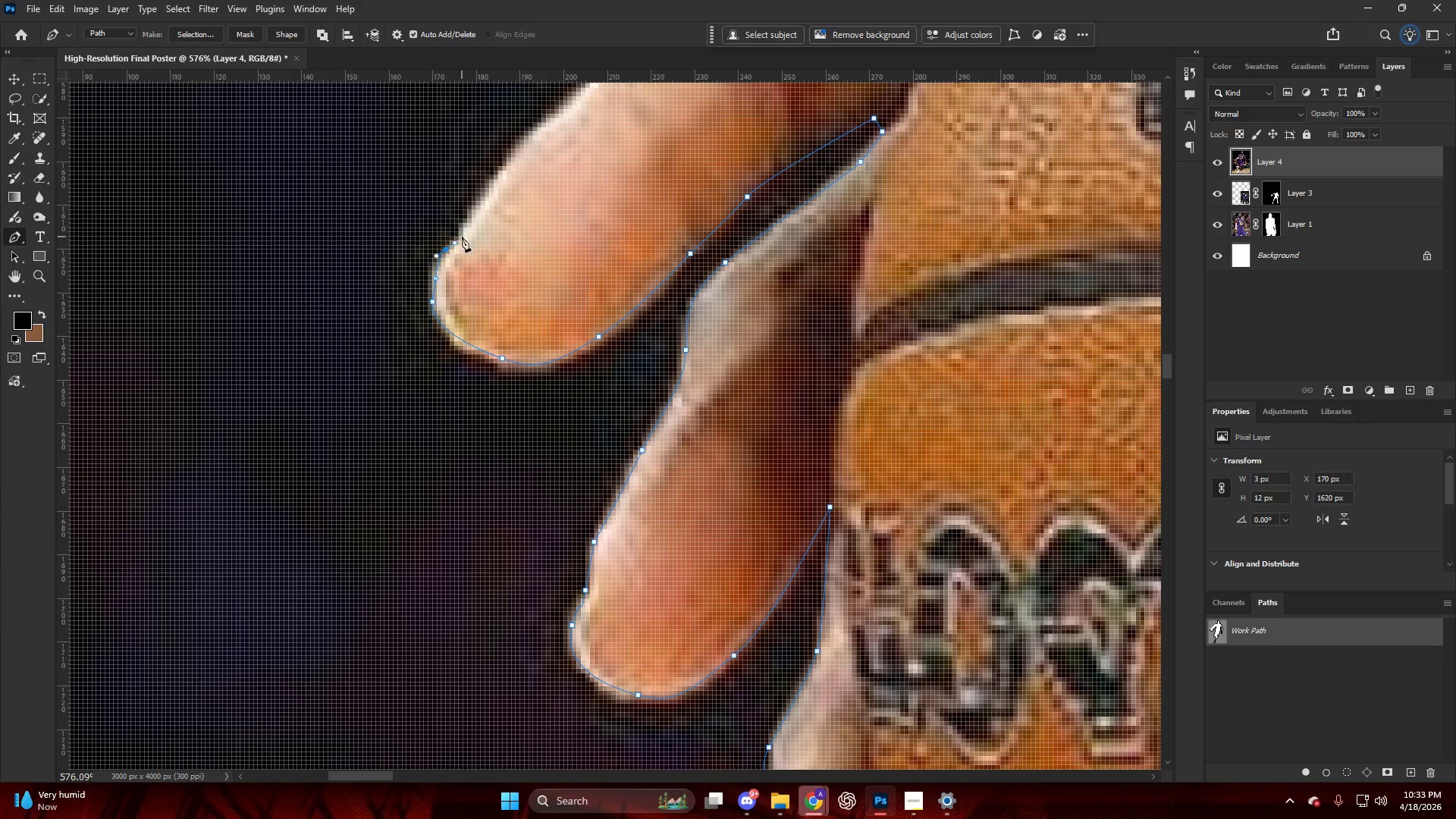 
hold_key(key=AltLeft, duration=0.34)
 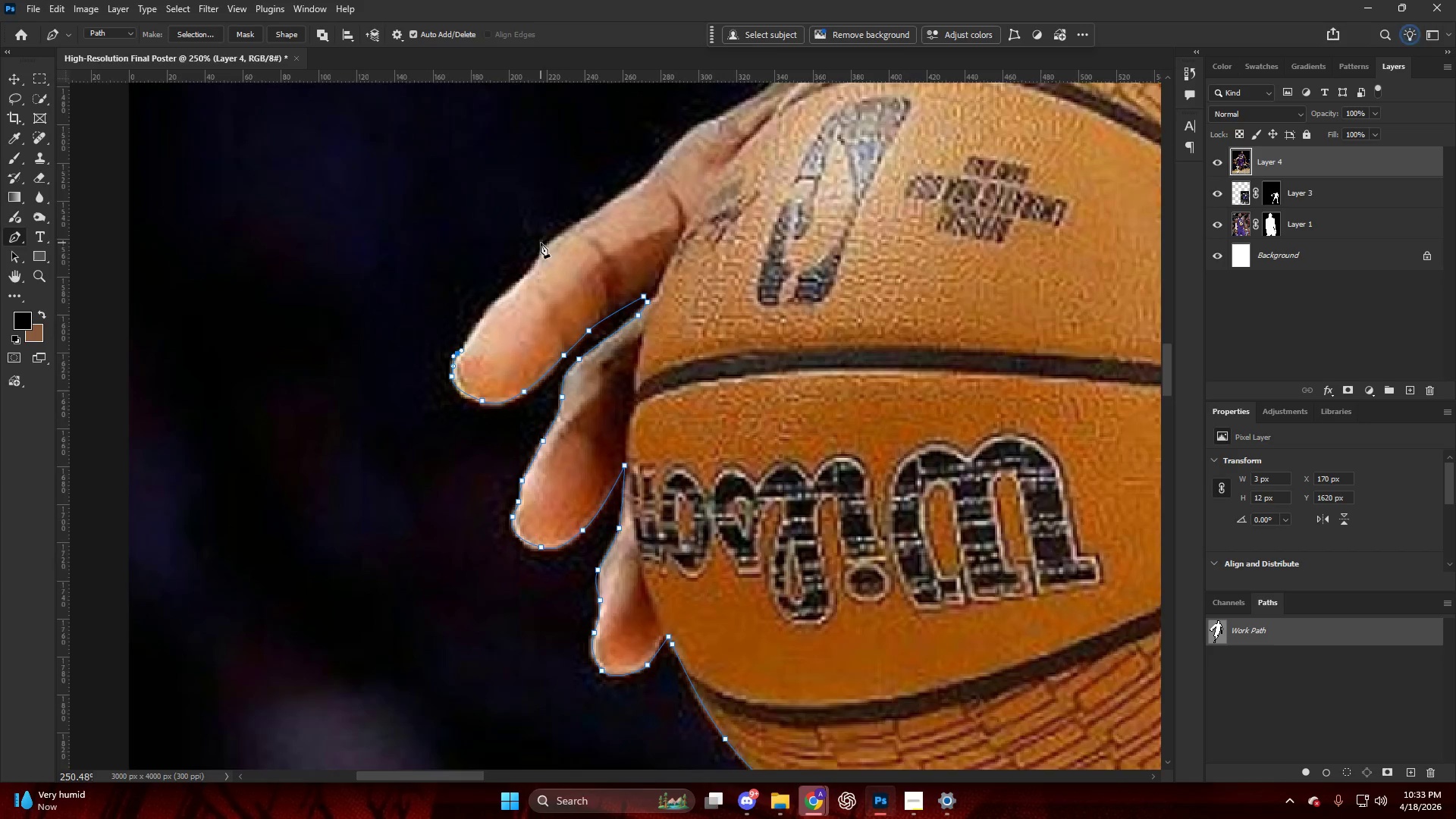 
key(Alt+AltLeft)
 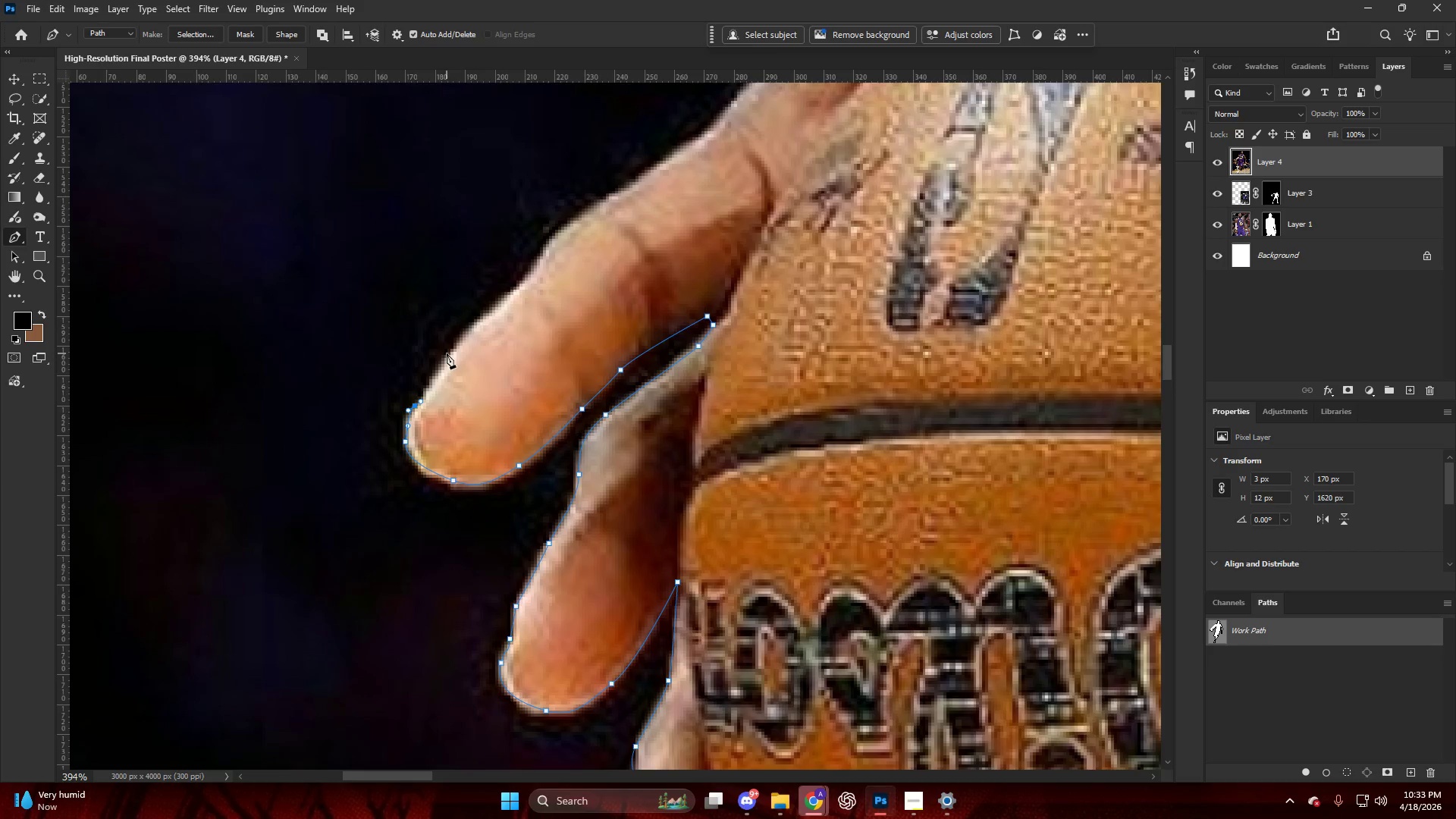 
scroll: coordinate [533, 261], scroll_direction: up, amount: 5.0
 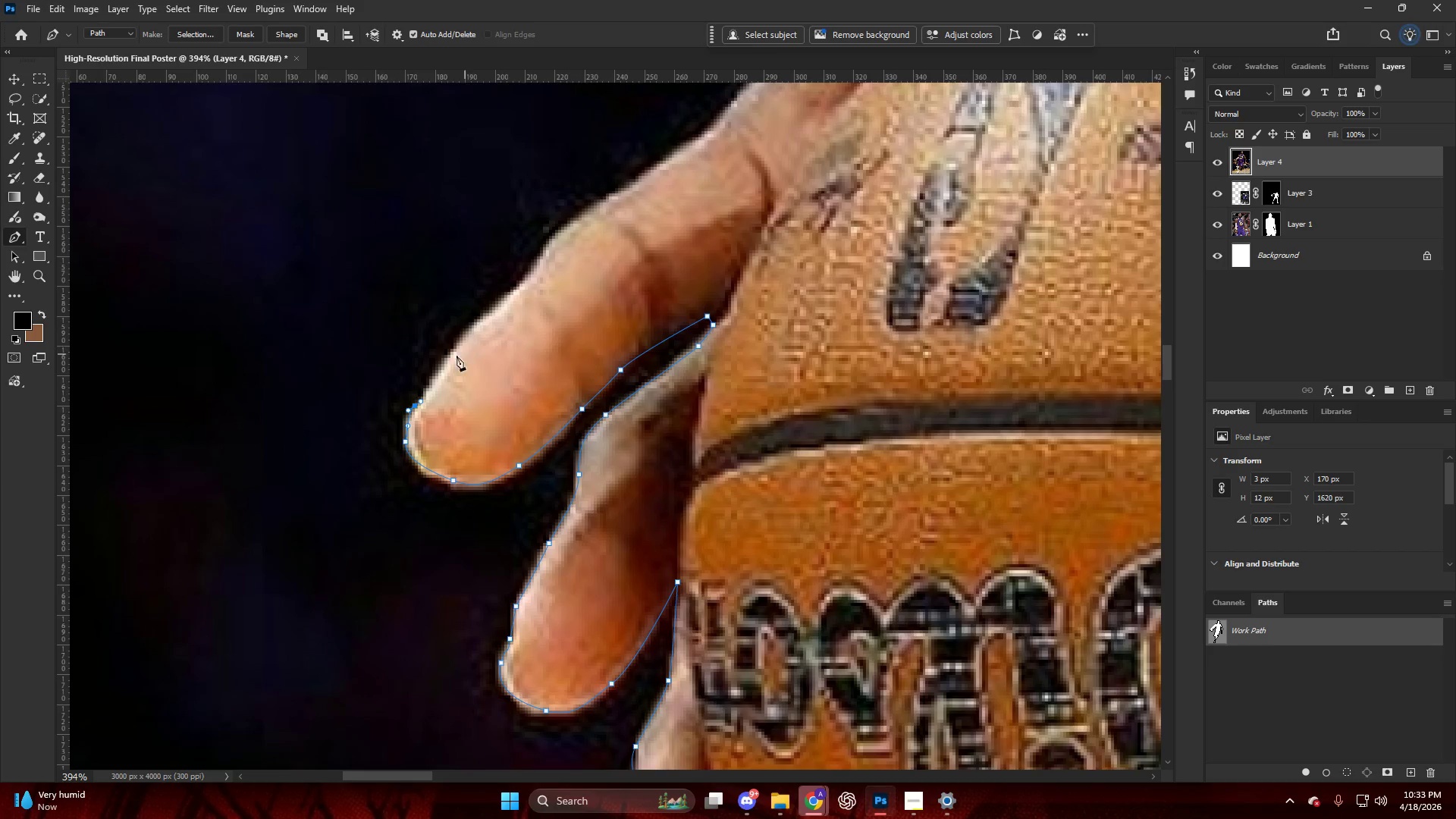 
left_click_drag(start_coordinate=[459, 349], to_coordinate=[468, 331])
 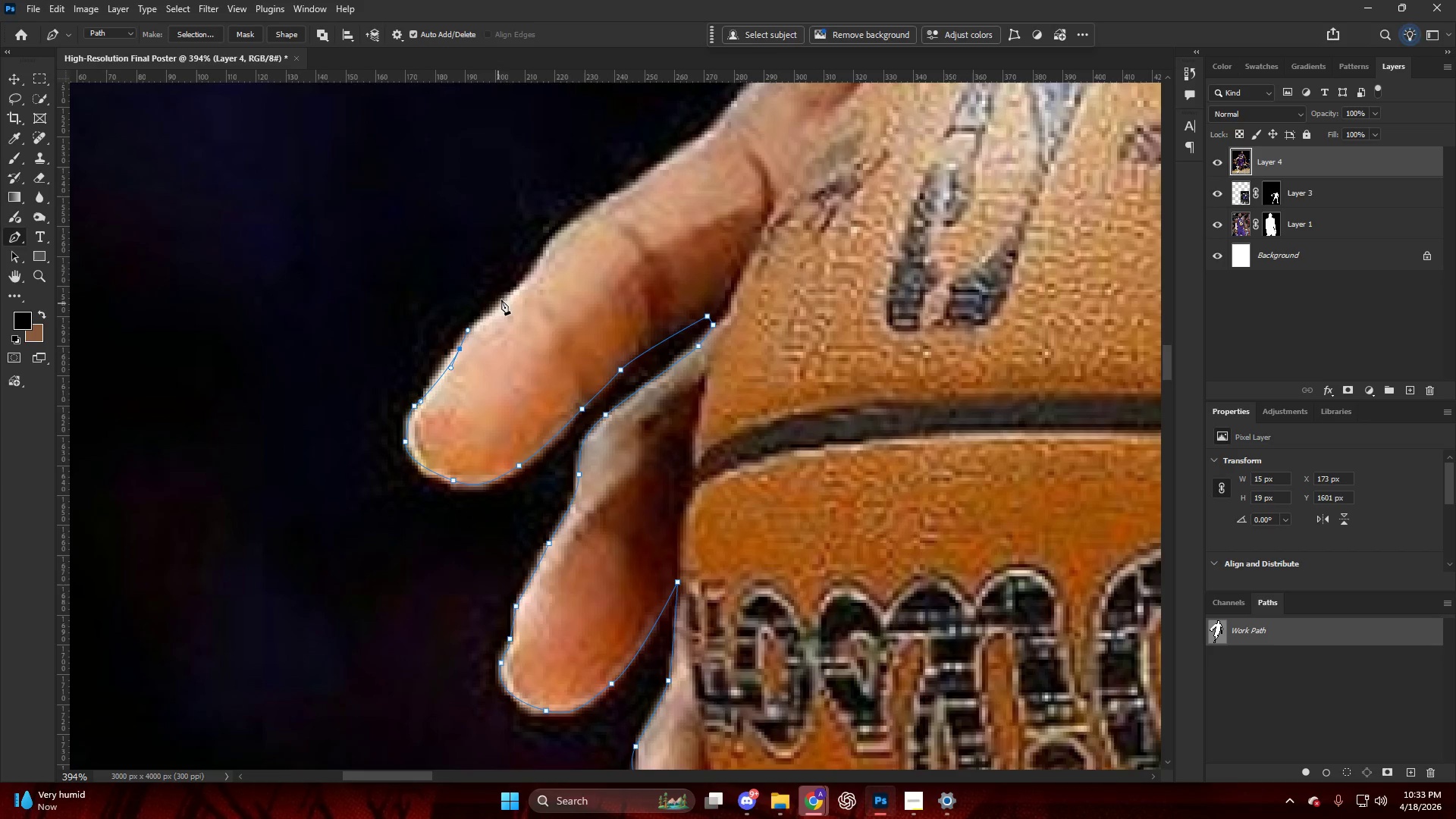 
left_click_drag(start_coordinate=[506, 296], to_coordinate=[529, 281])
 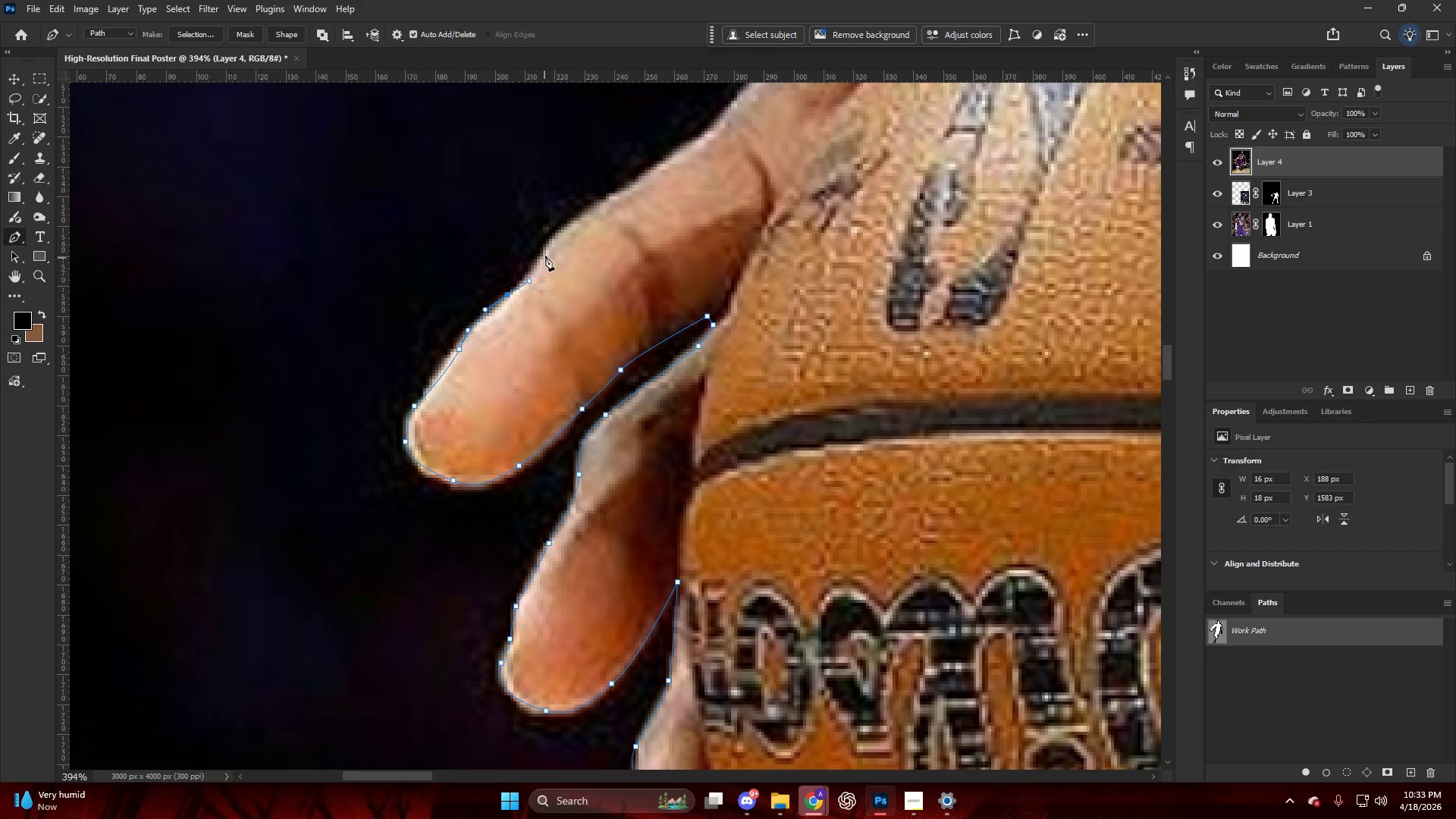 
left_click_drag(start_coordinate=[548, 248], to_coordinate=[551, 243])
 